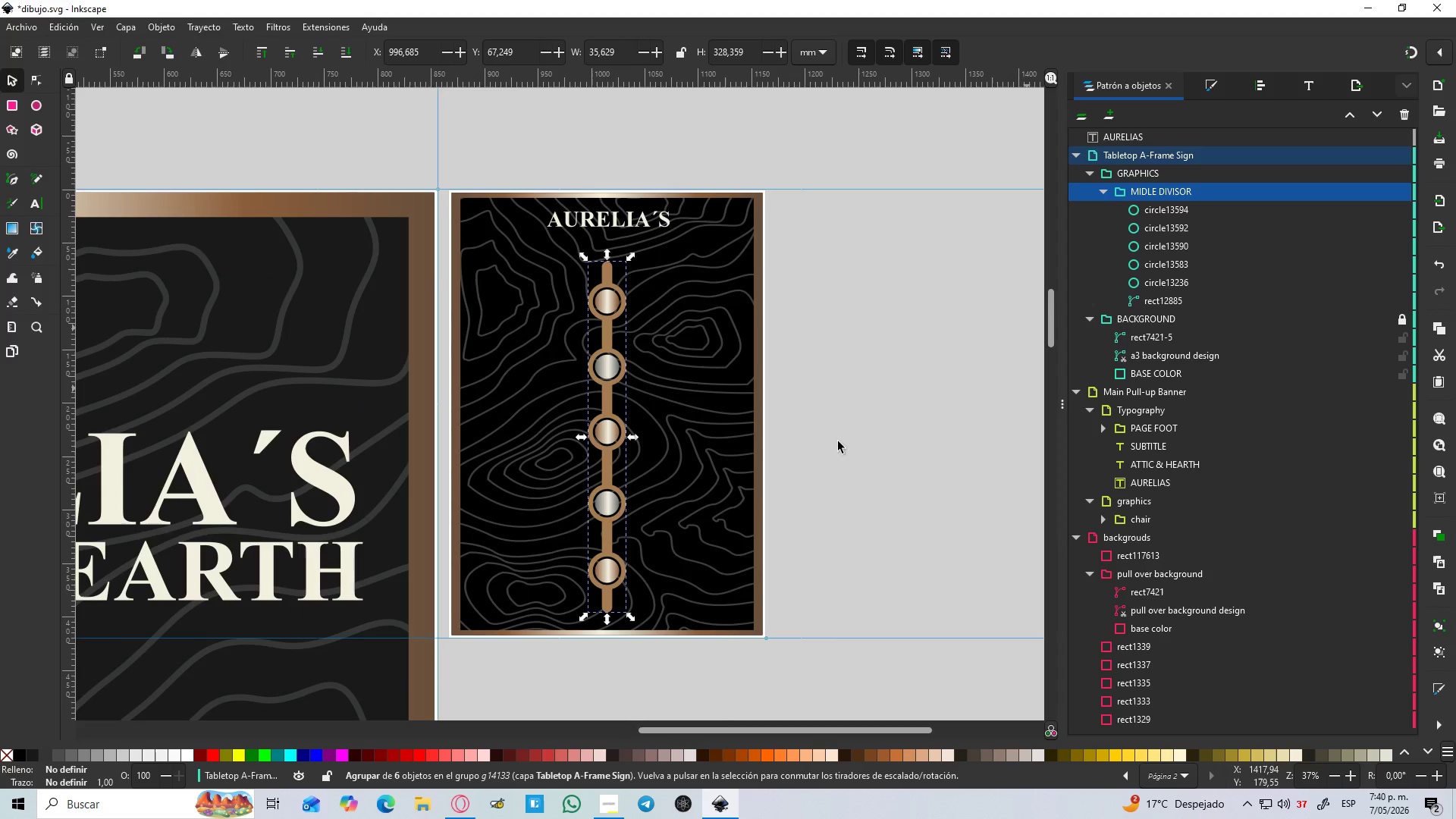 
hold_key(key=ControlLeft, duration=2.7)
hold_key(key=ShiftLeft, duration=1.51)
left_click_drag(start_coordinate=[633, 617], to_coordinate=[631, 607])
 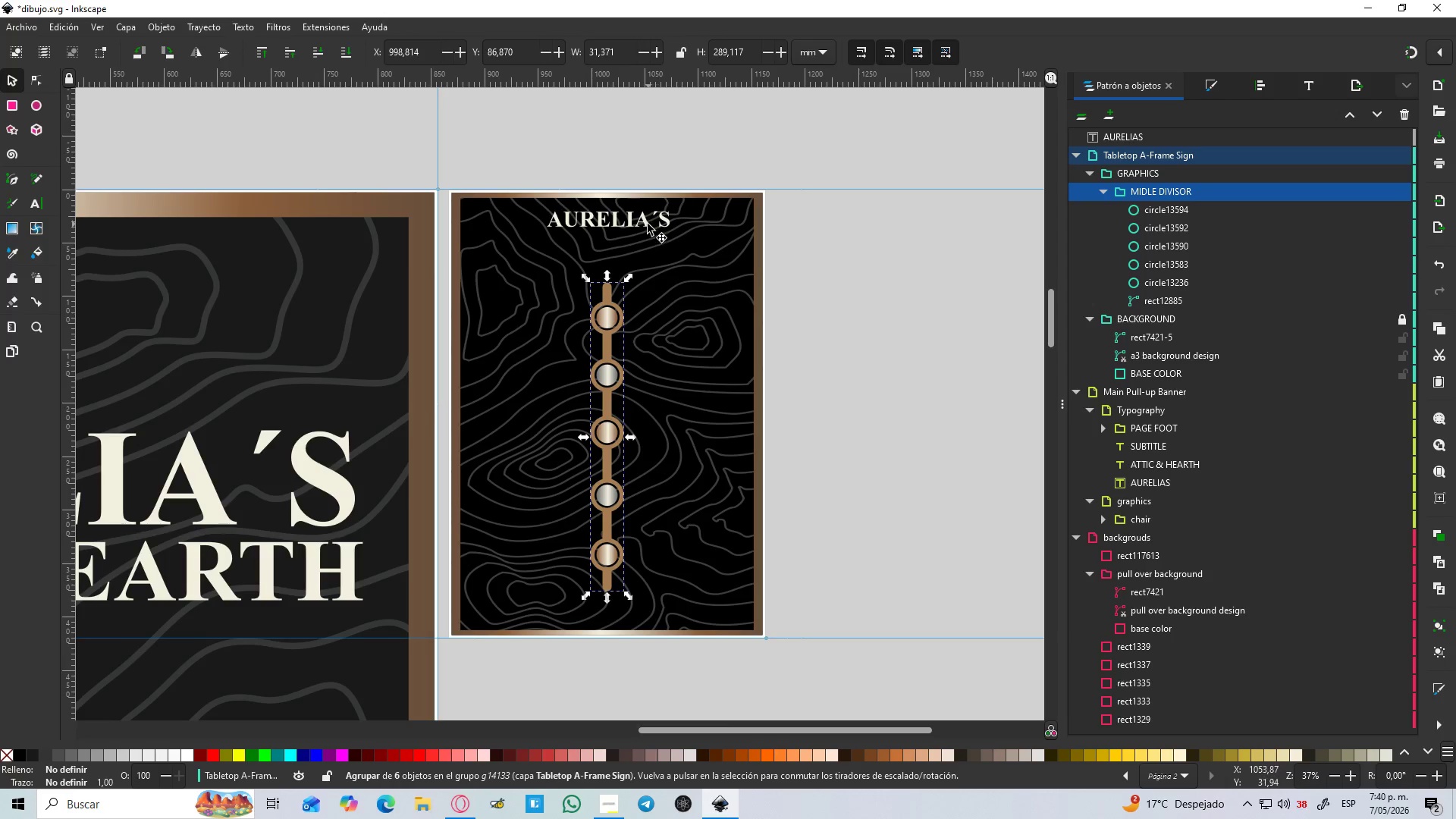 
hold_key(key=ShiftLeft, duration=0.47)
 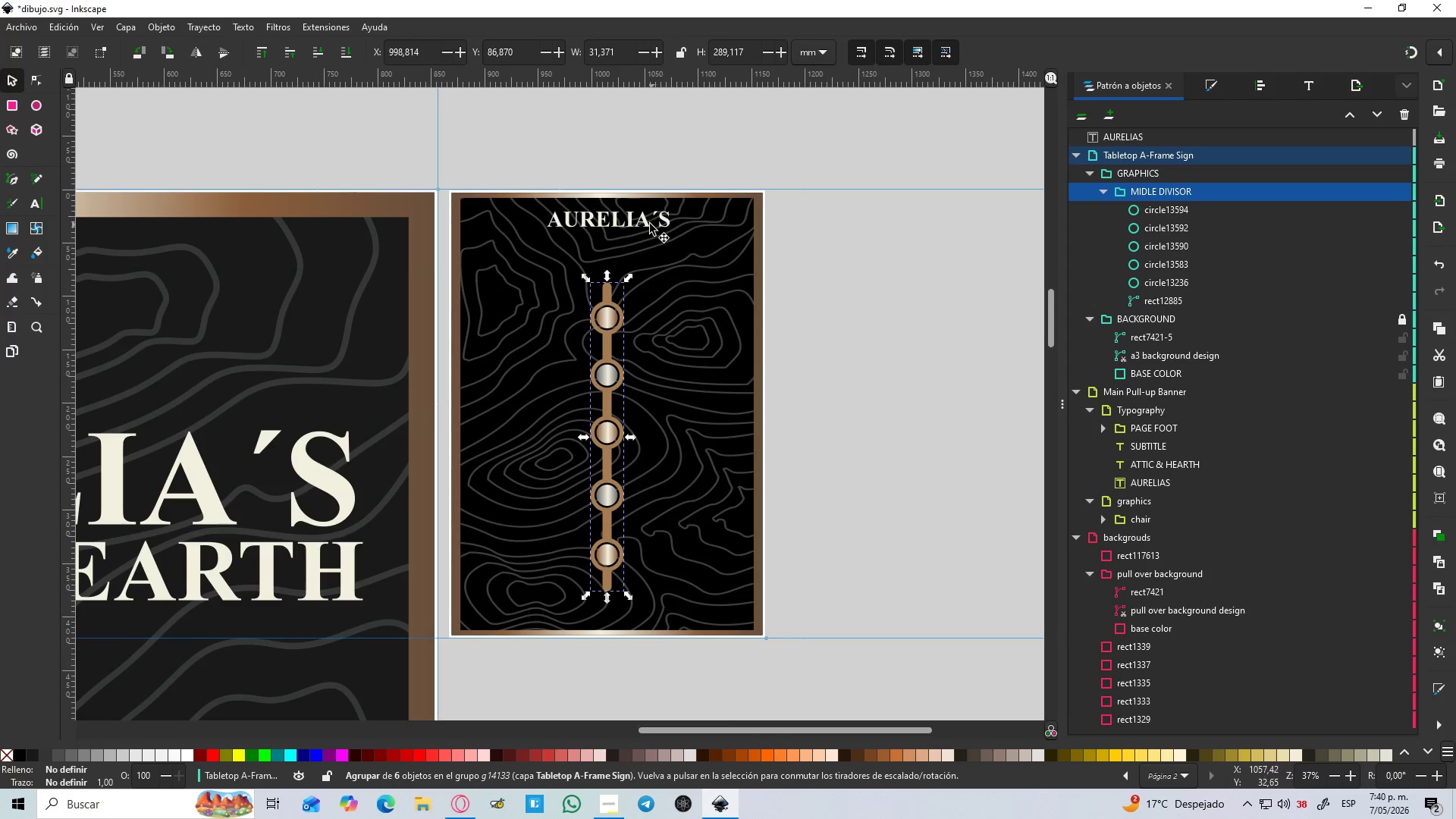 
left_click([648, 224])
 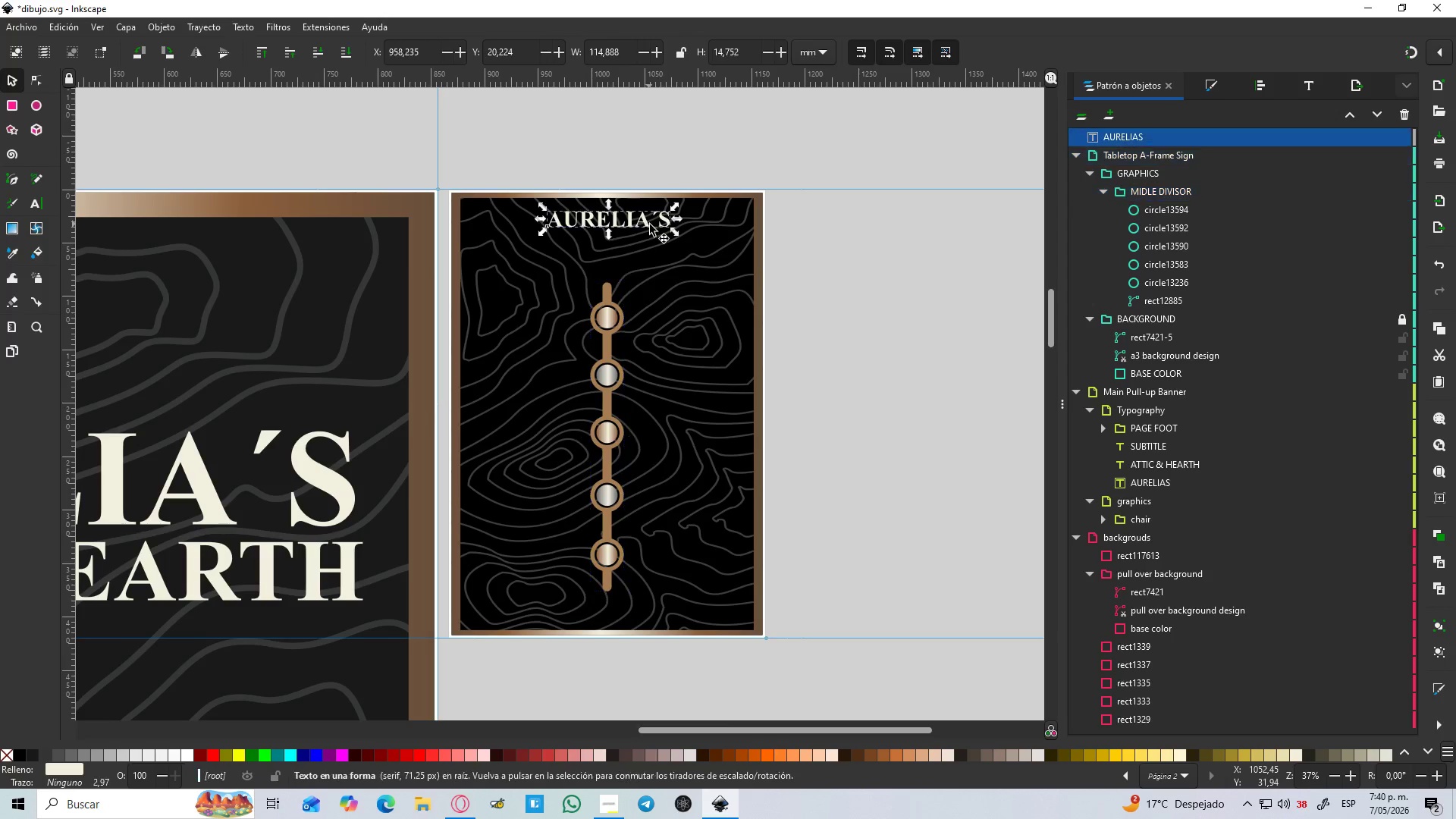 
hold_key(key=ControlLeft, duration=4.23)
hold_key(key=ShiftLeft, duration=1.51)
left_click_drag(start_coordinate=[673, 237], to_coordinate=[682, 242])
 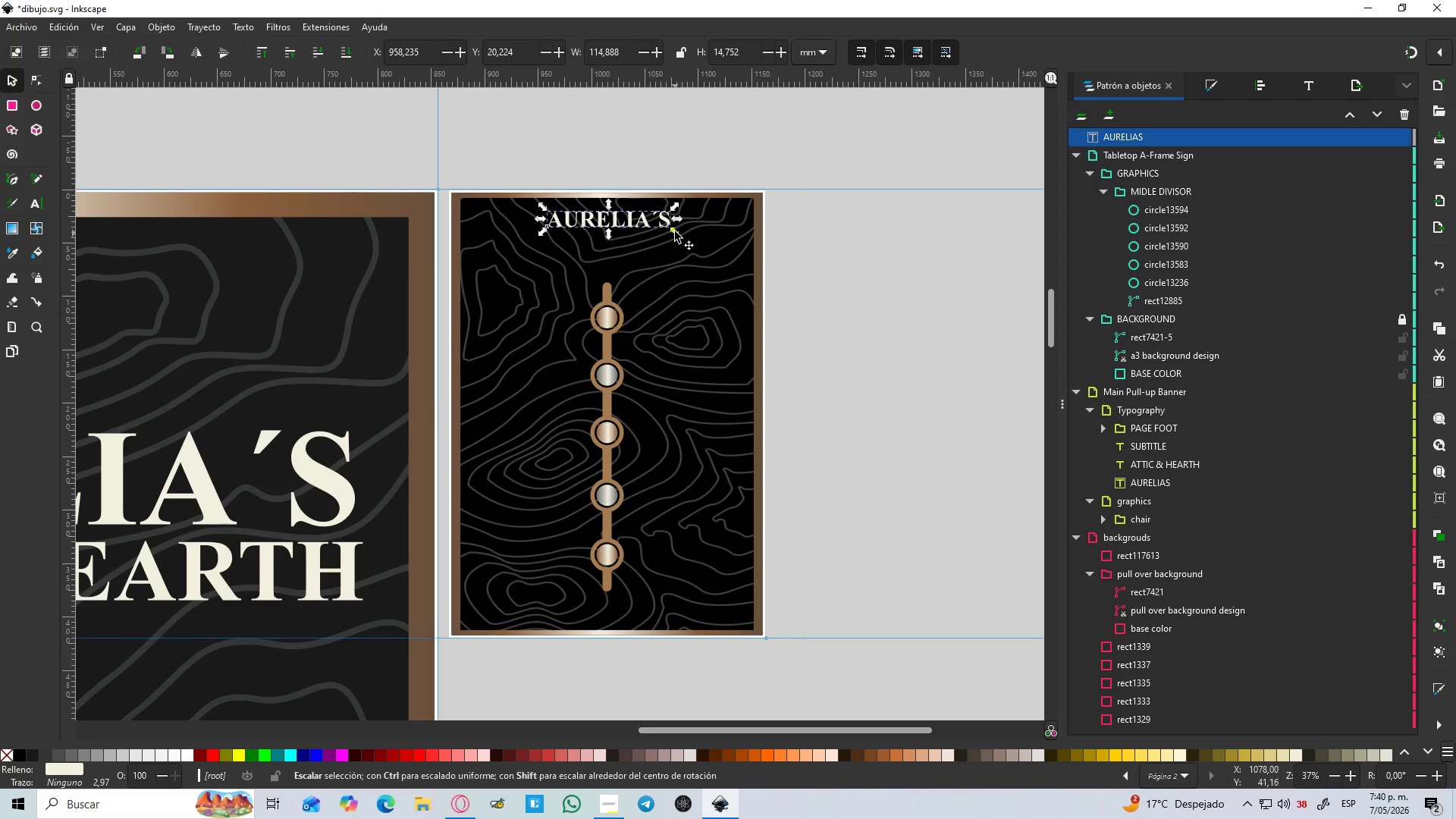 
left_click_drag(start_coordinate=[675, 231], to_coordinate=[696, 249])
 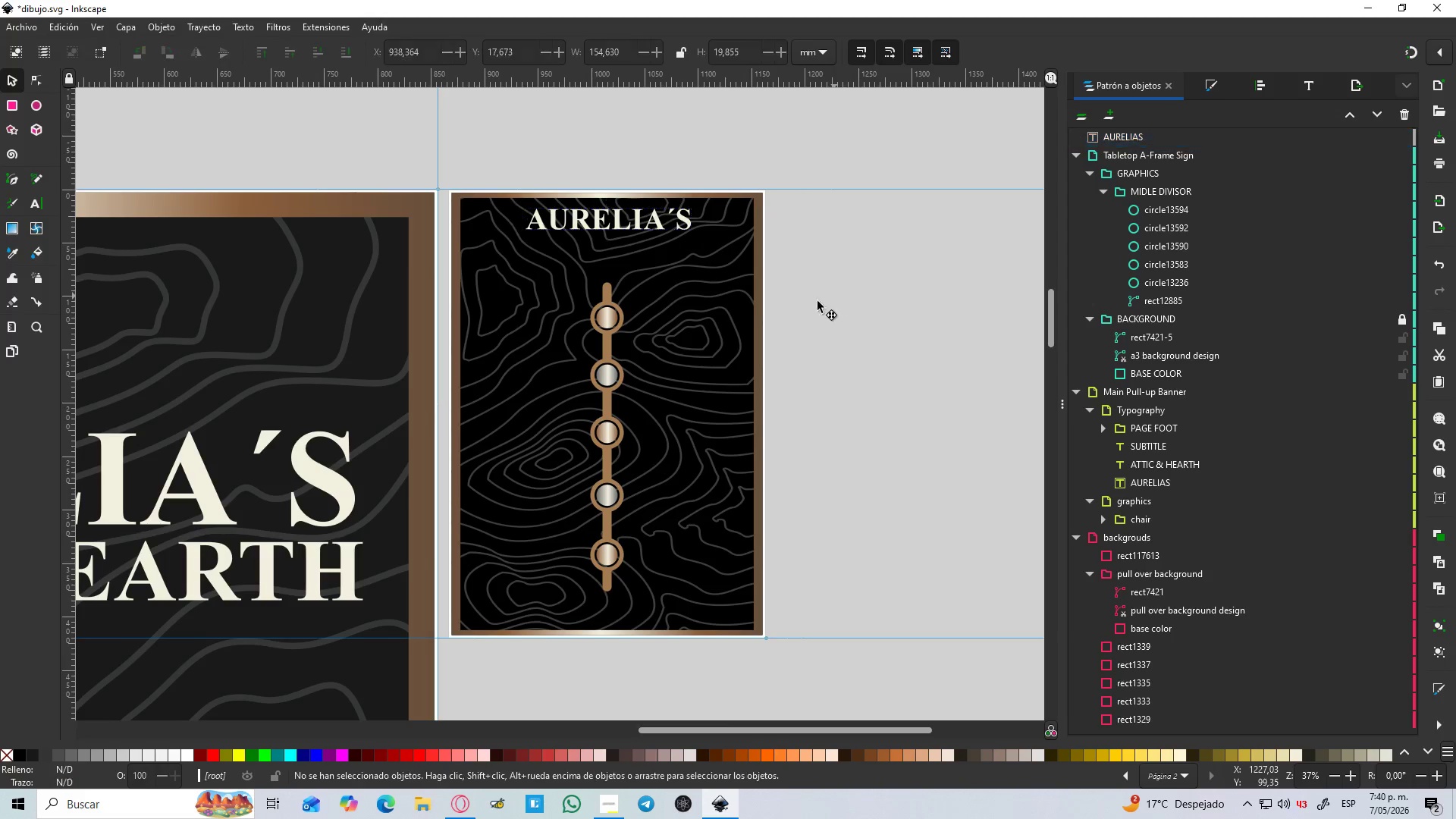 
hold_key(key=ShiftLeft, duration=1.5)
 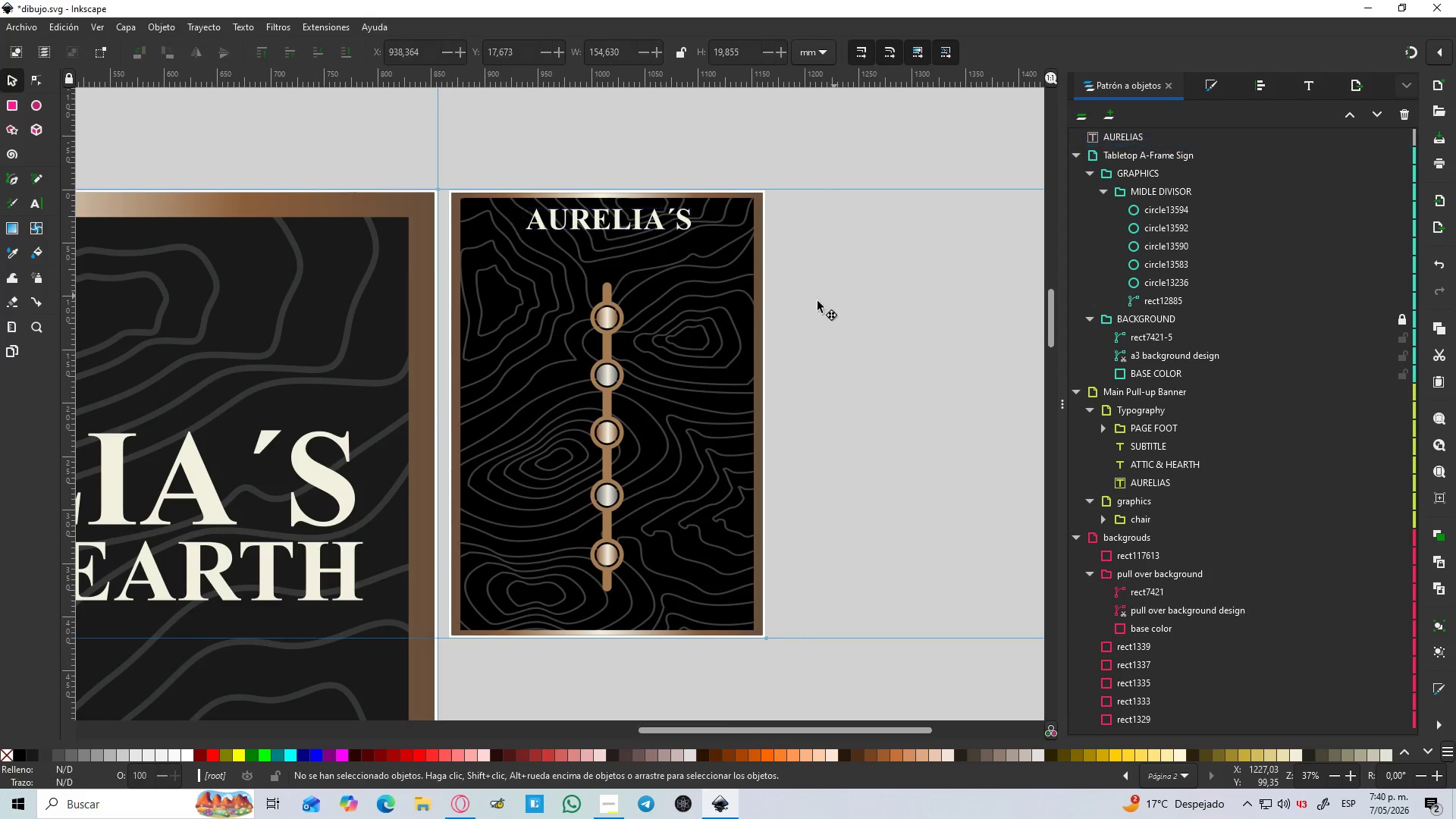 
key(Control+Shift+ShiftLeft)
 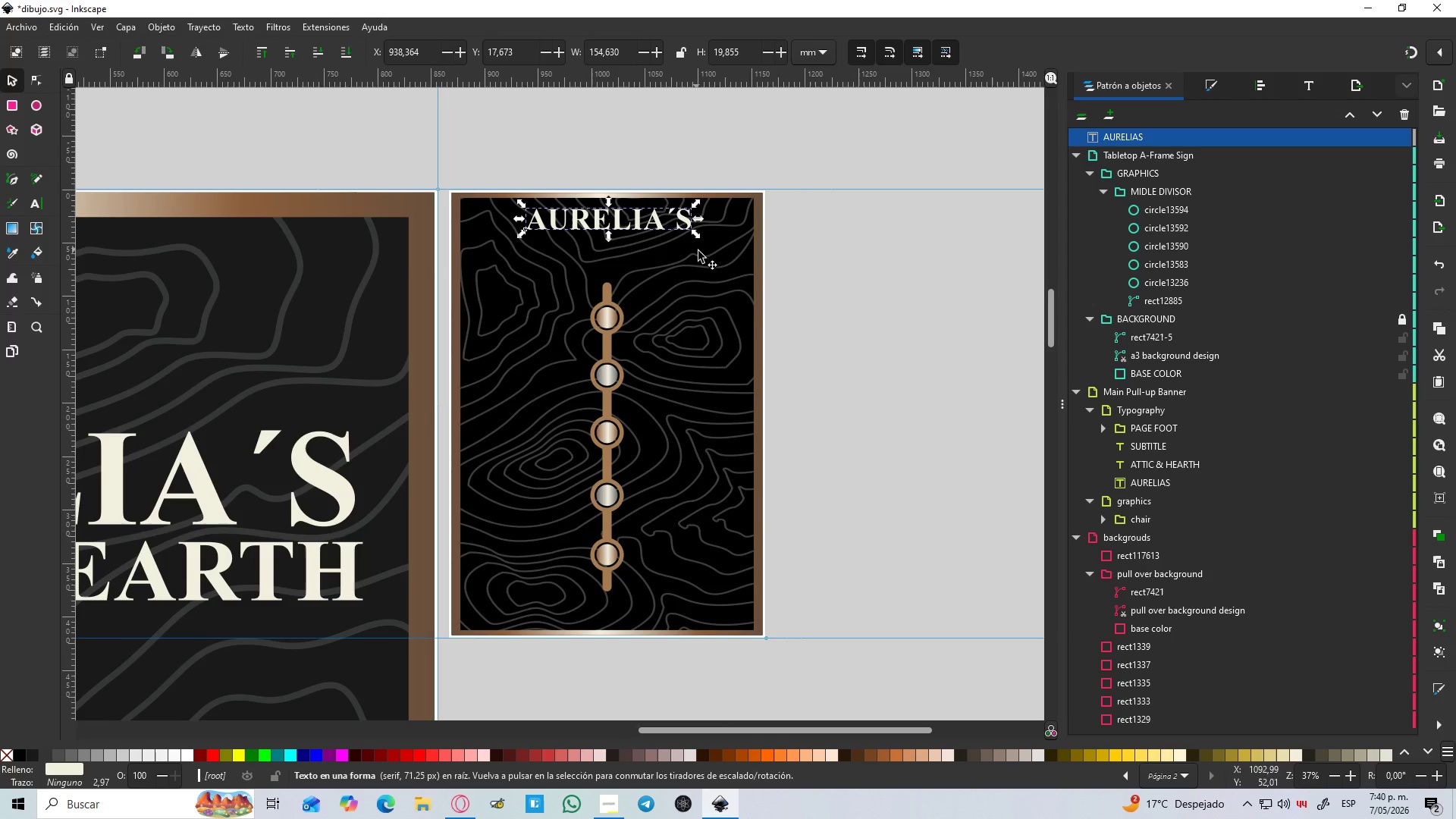 
key(Control+Shift+ShiftLeft)
 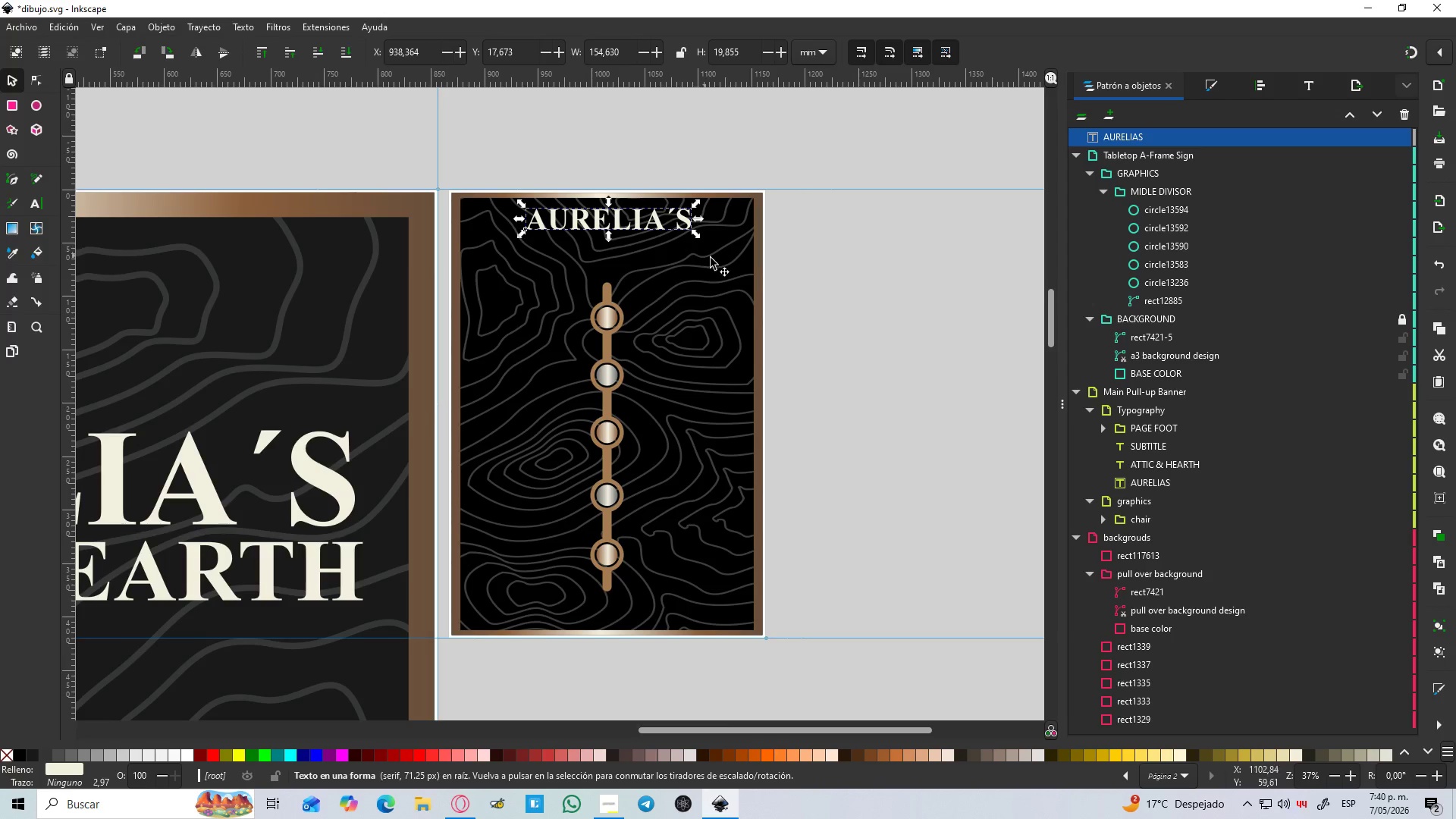 
key(Control+Shift+ShiftLeft)
 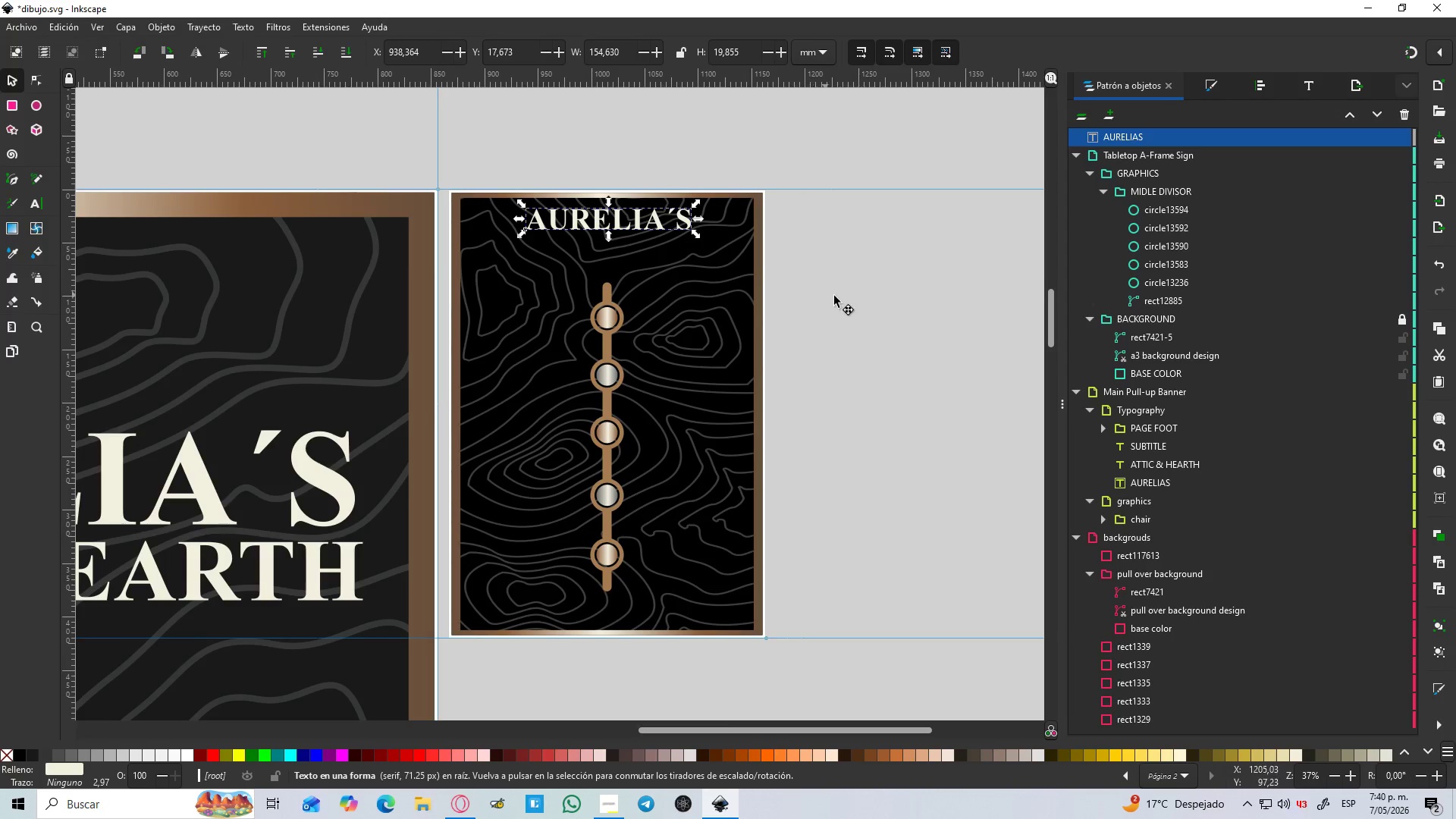 
left_click([834, 296])
 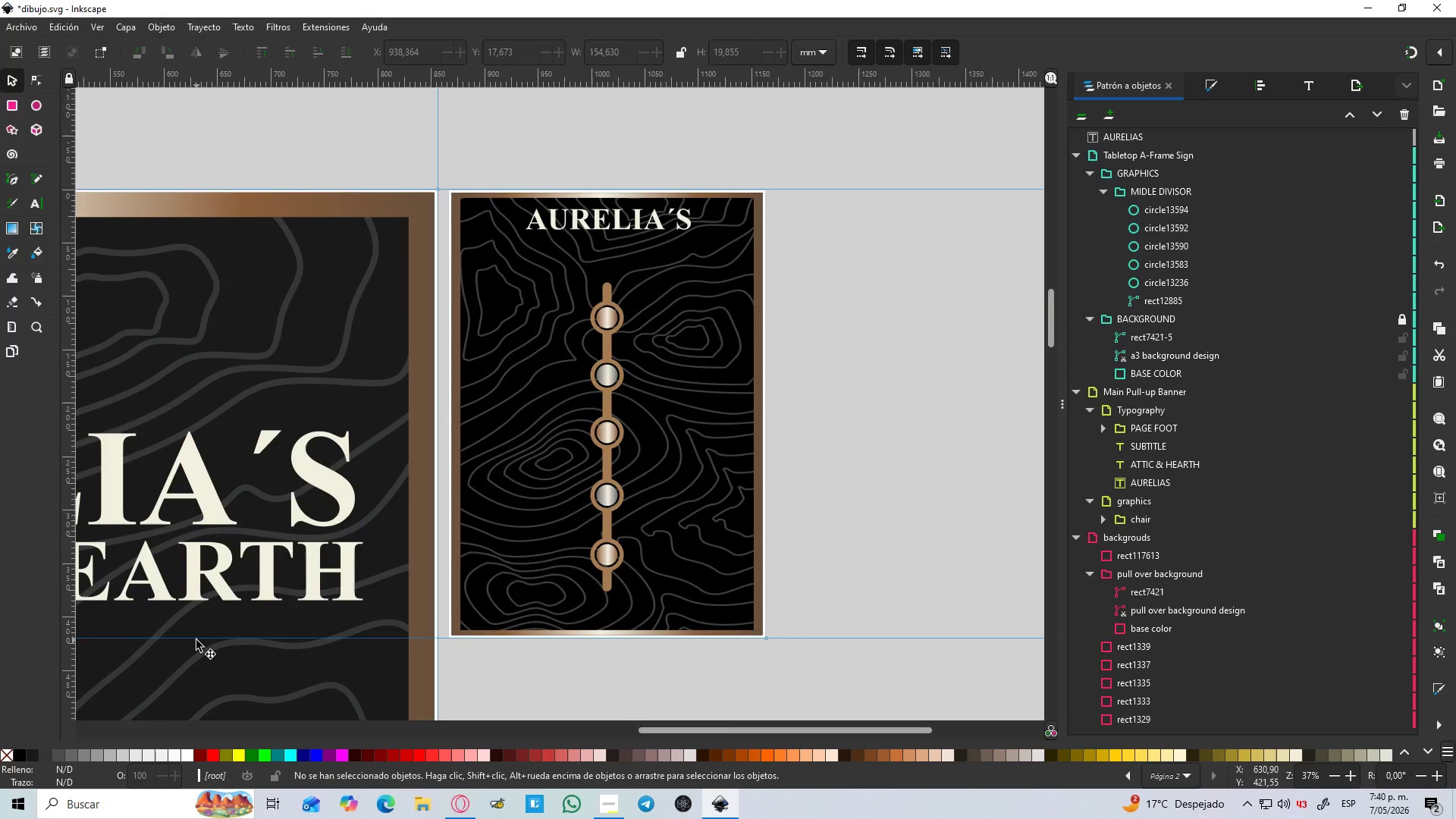 
hold_key(key=ControlLeft, duration=0.44)
scroll: coordinate [190, 626], scroll_direction: down, amount: 4.0
 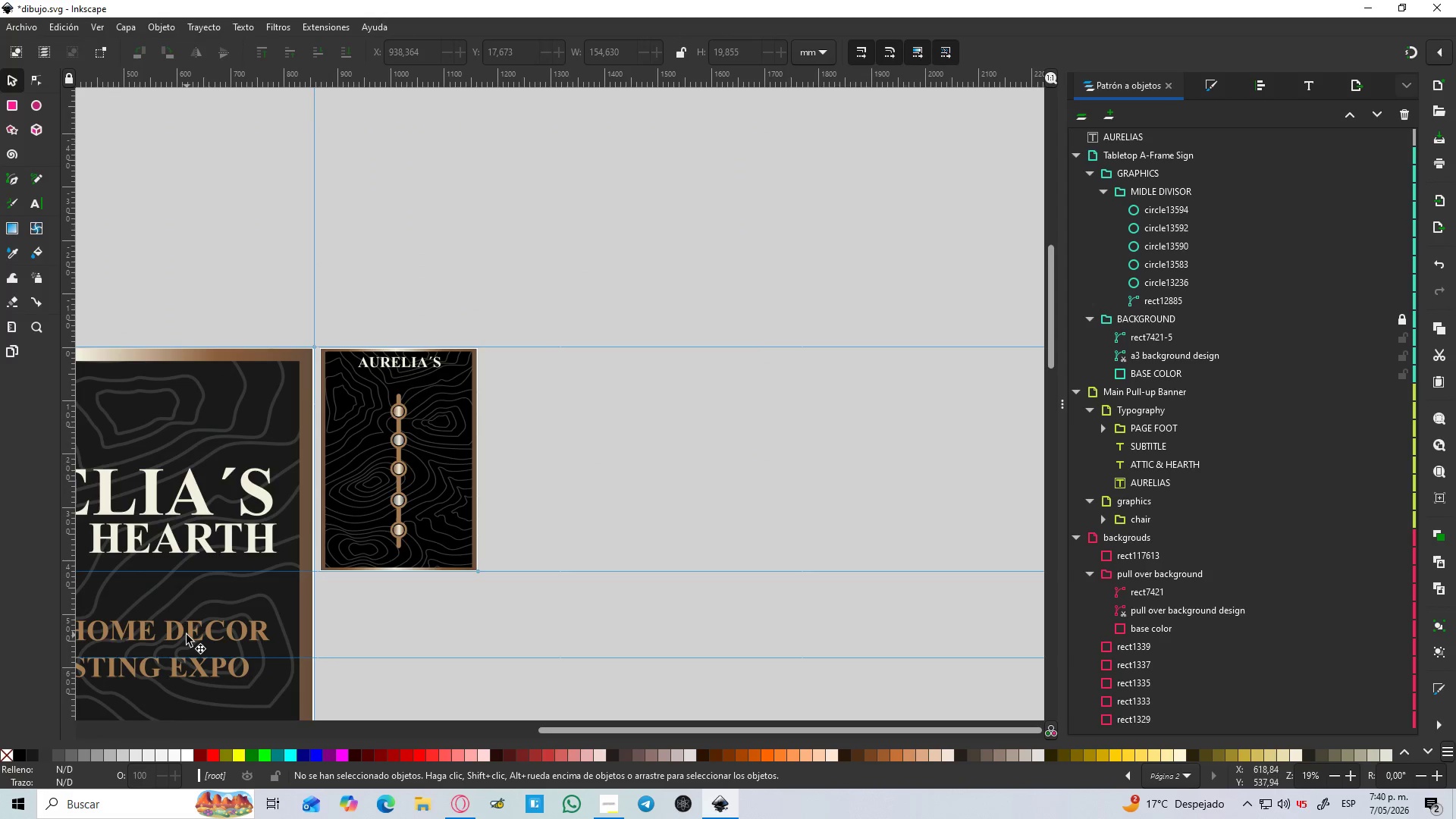 
left_click([187, 635])
 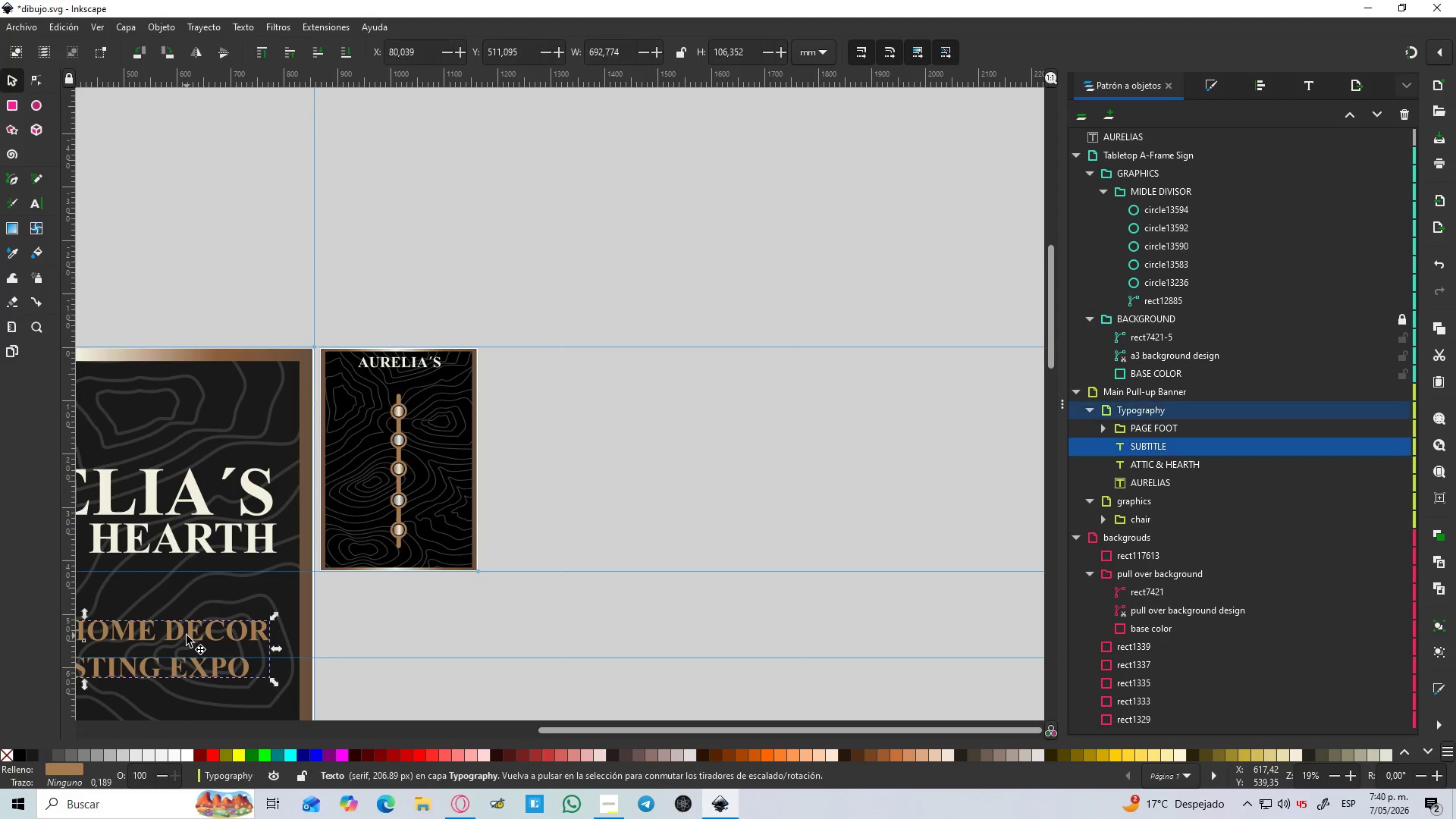 
key(Control+C)
 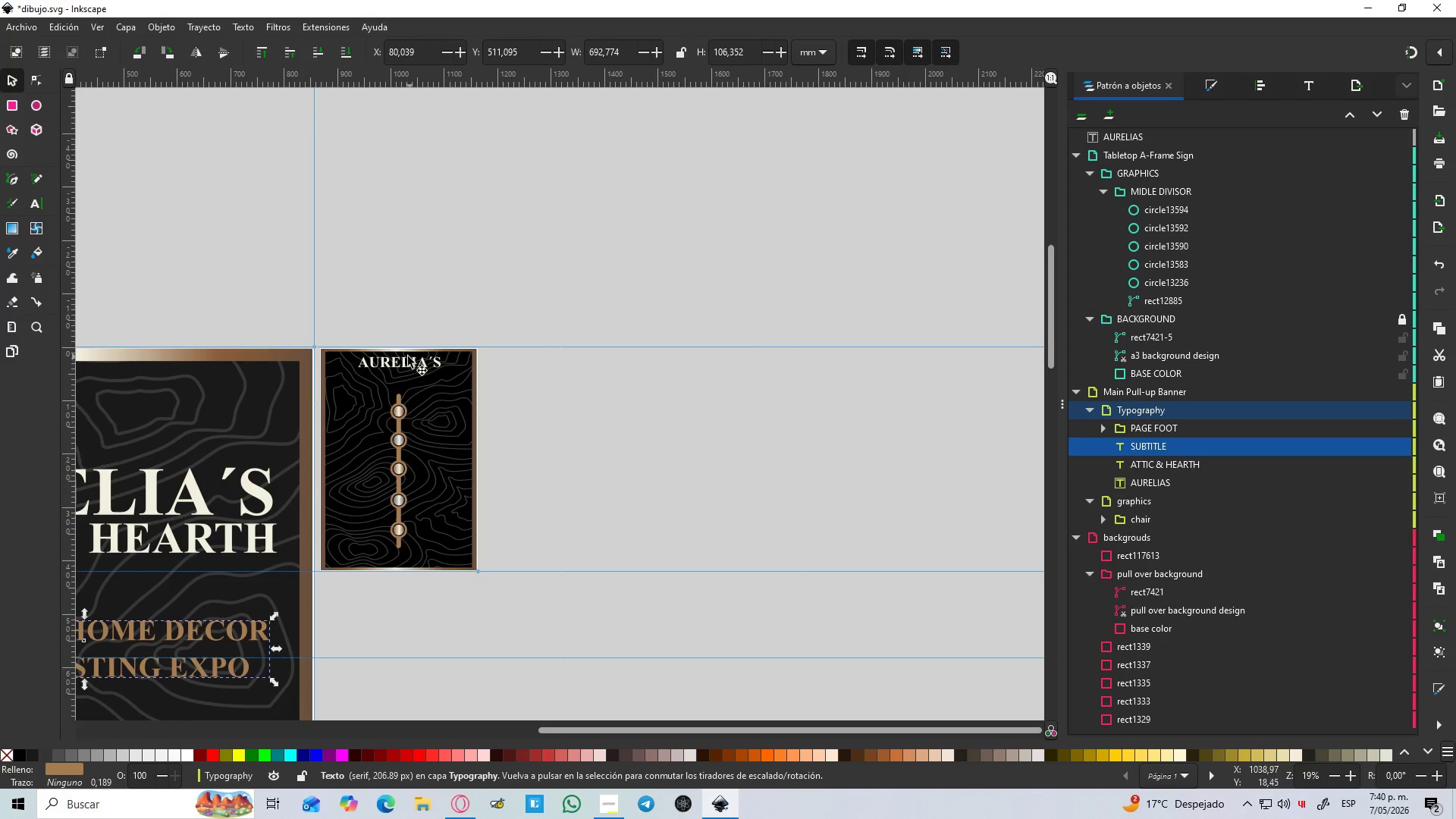 
hold_key(key=ControlLeft, duration=0.48)
scroll: coordinate [394, 369], scroll_direction: up, amount: 3.0
 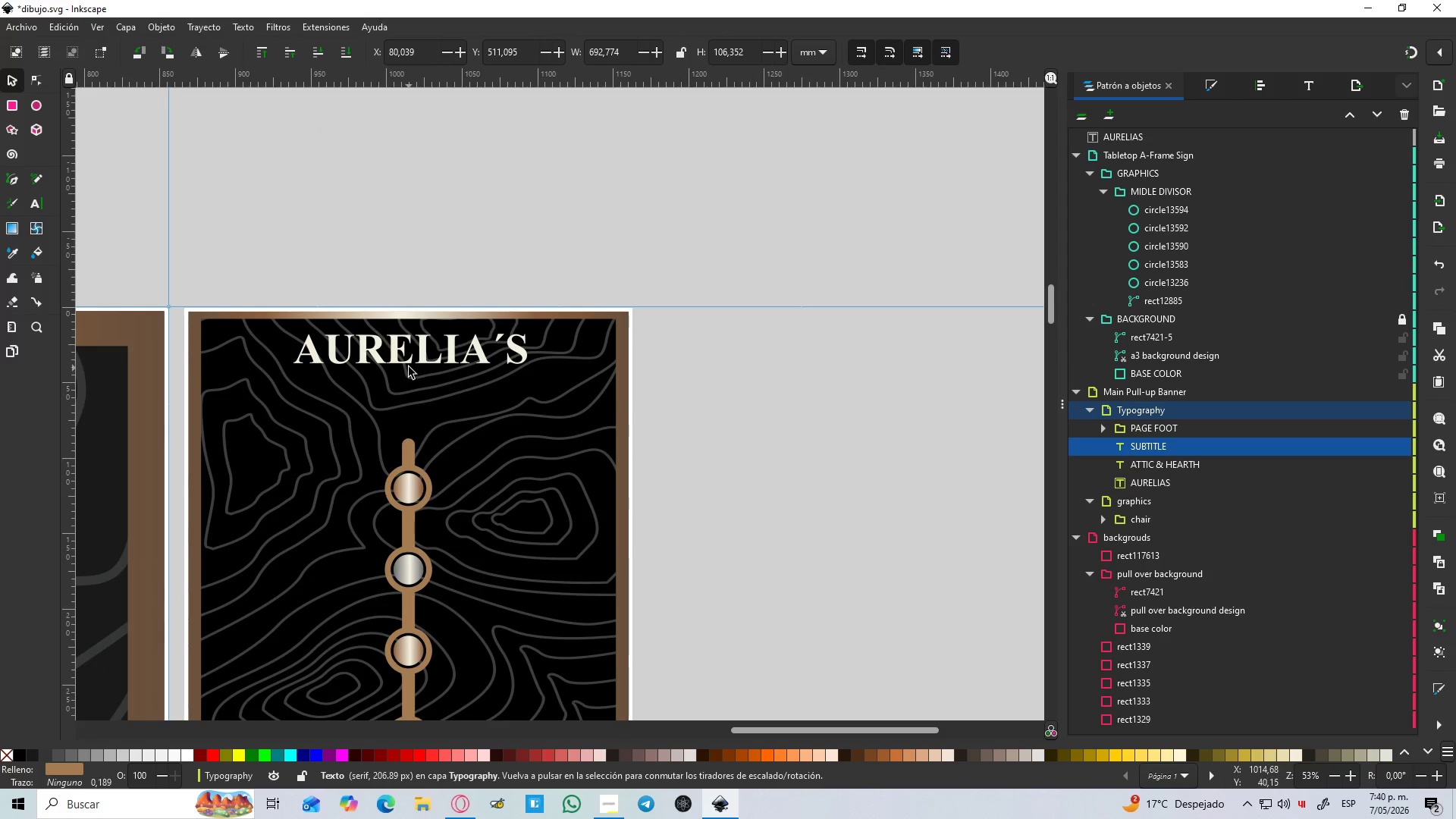 
left_click([409, 365])
 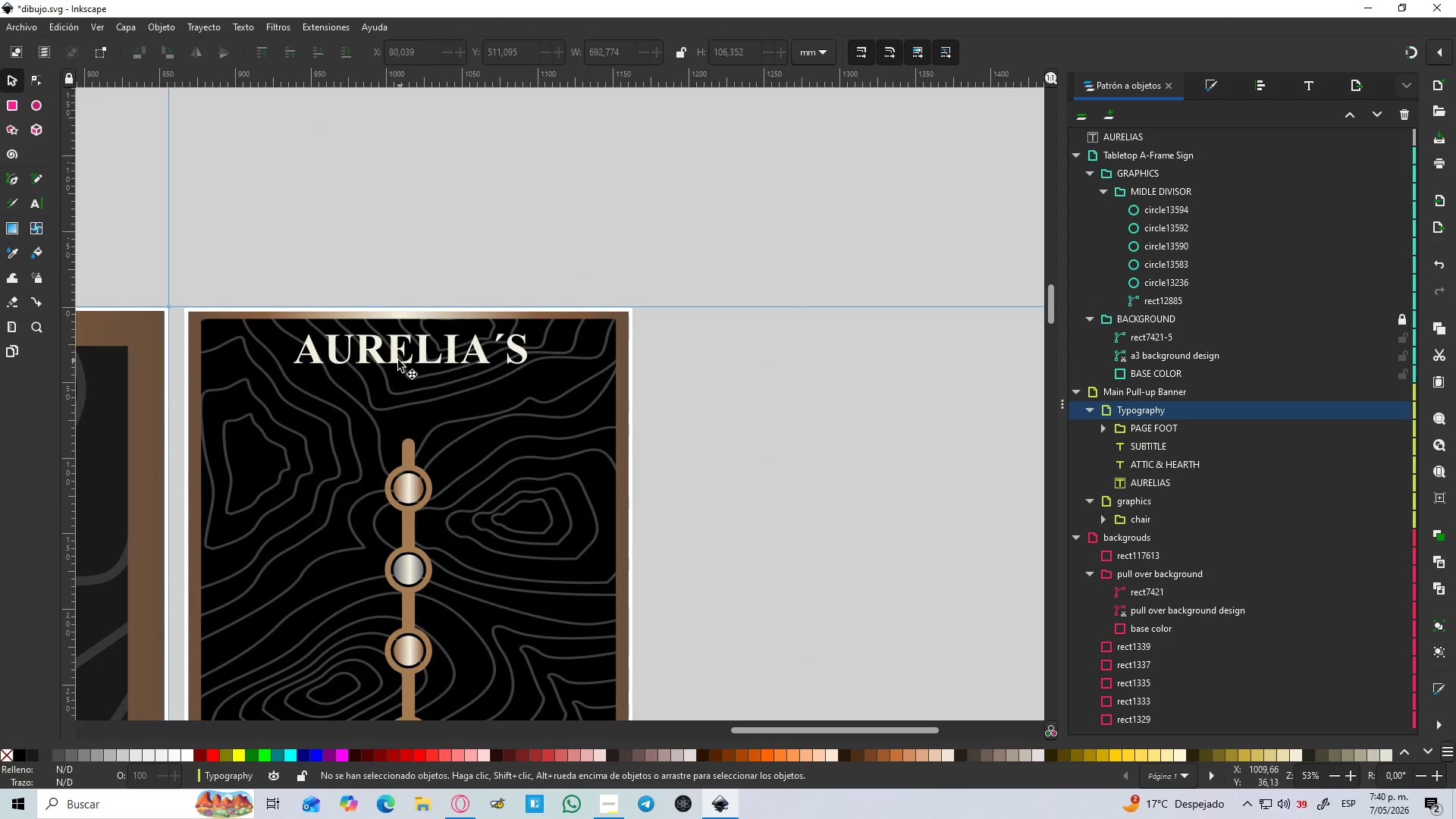 
left_click([387, 353])
 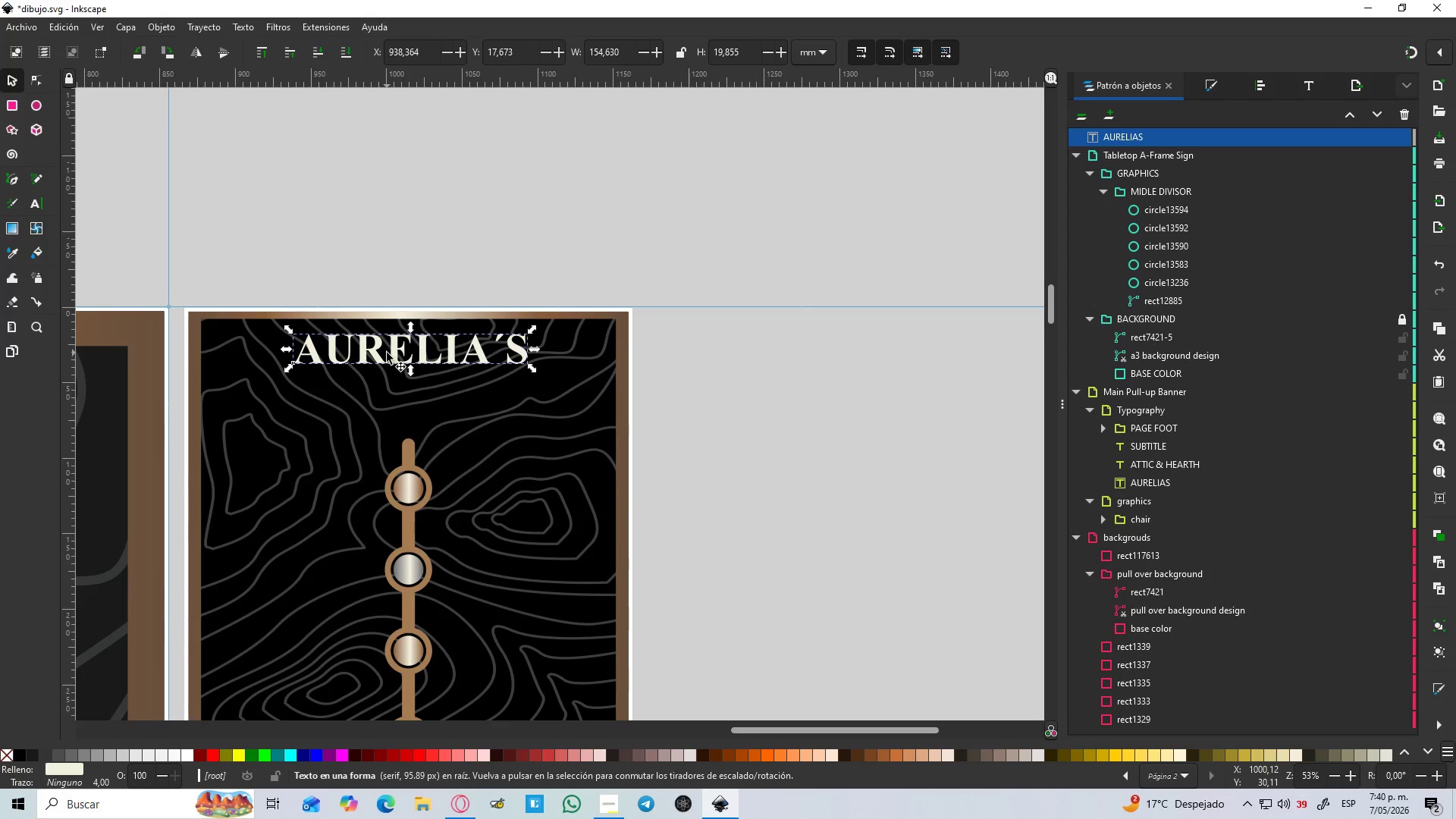 
key(Control+V)
 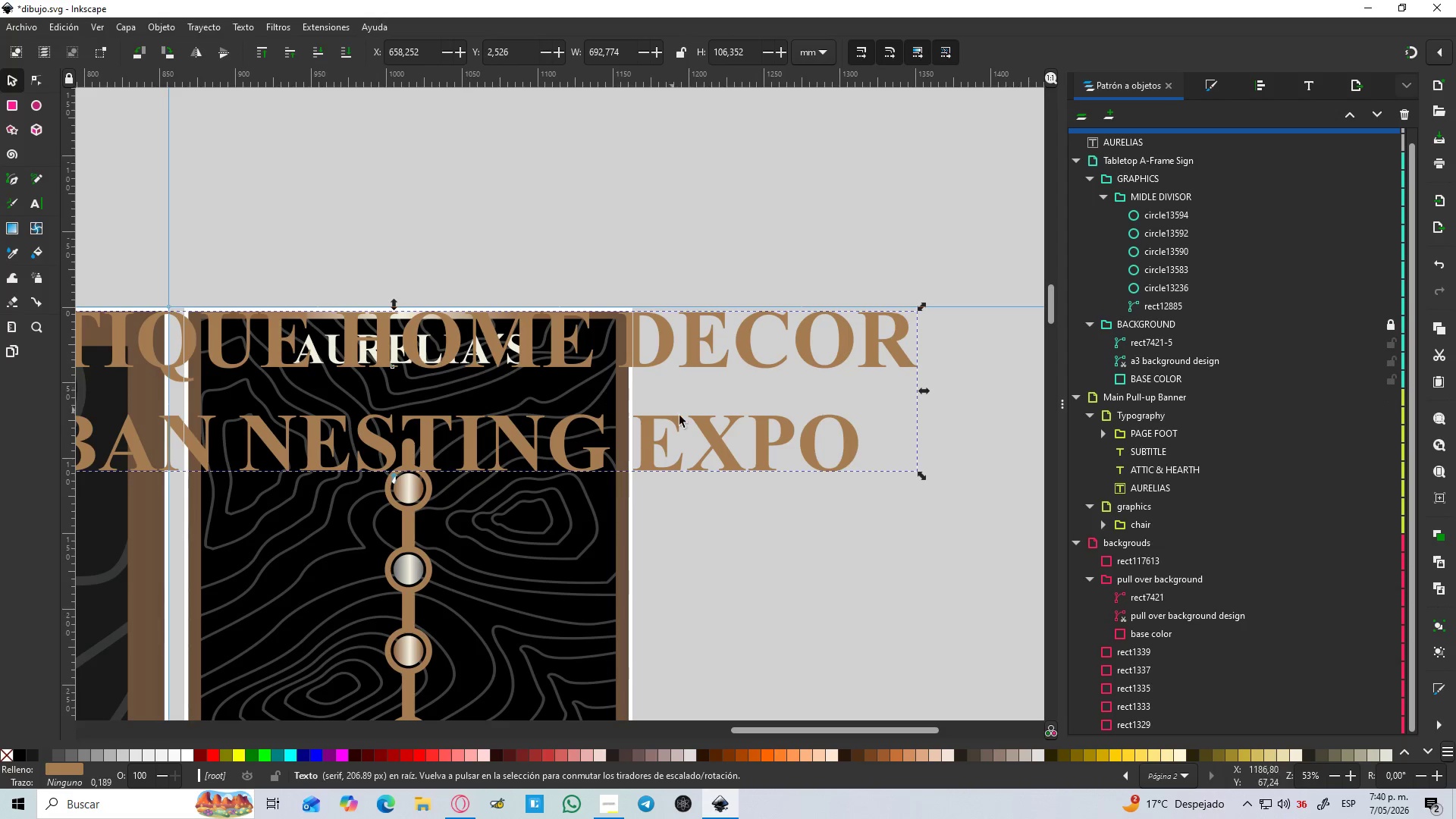 
hold_key(key=ControlLeft, duration=2.33)
hold_key(key=ShiftLeft, duration=1.52)
left_click_drag(start_coordinate=[918, 472], to_coordinate=[773, 411])
 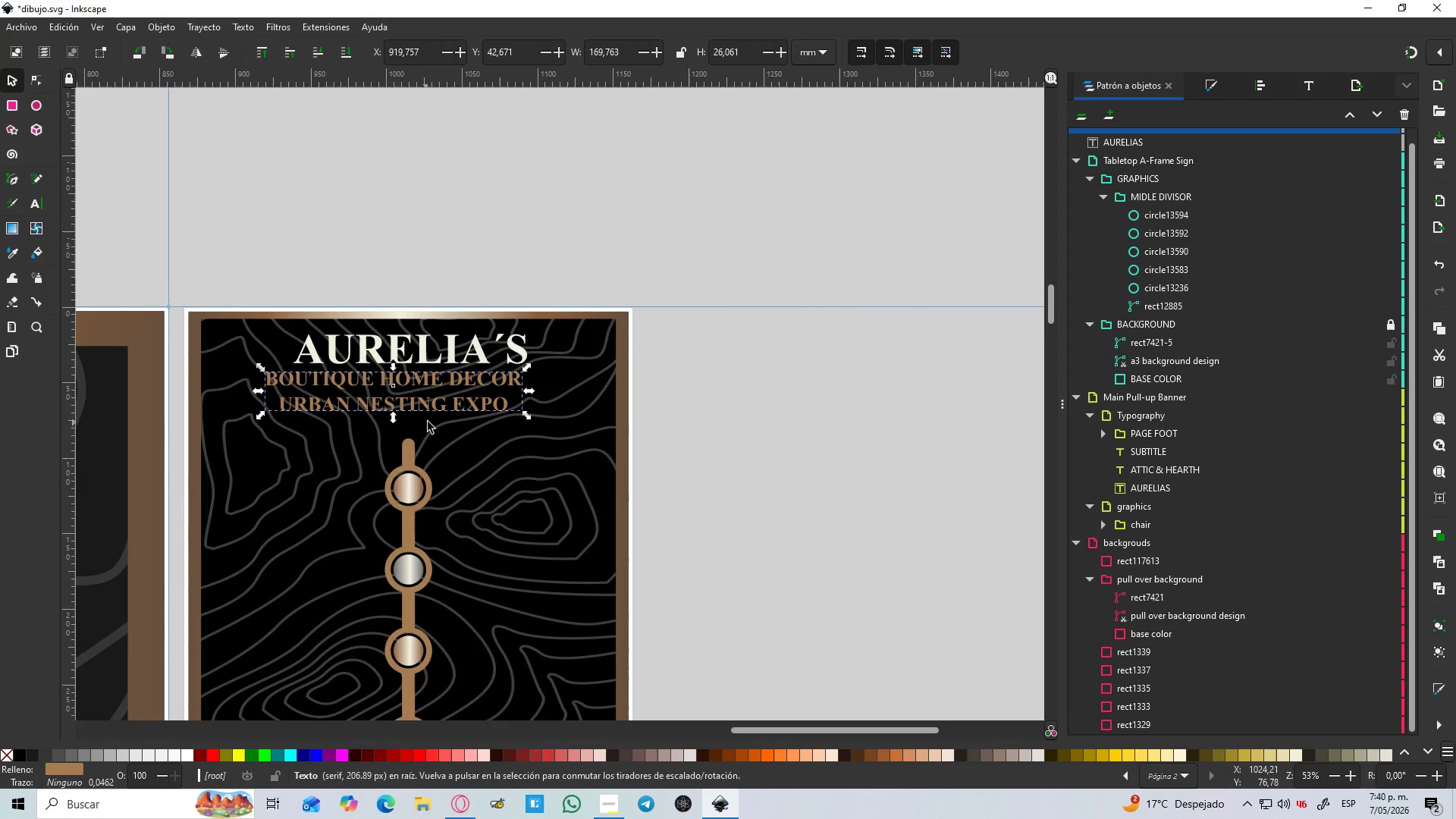 
hold_key(key=ShiftLeft, duration=0.42)
 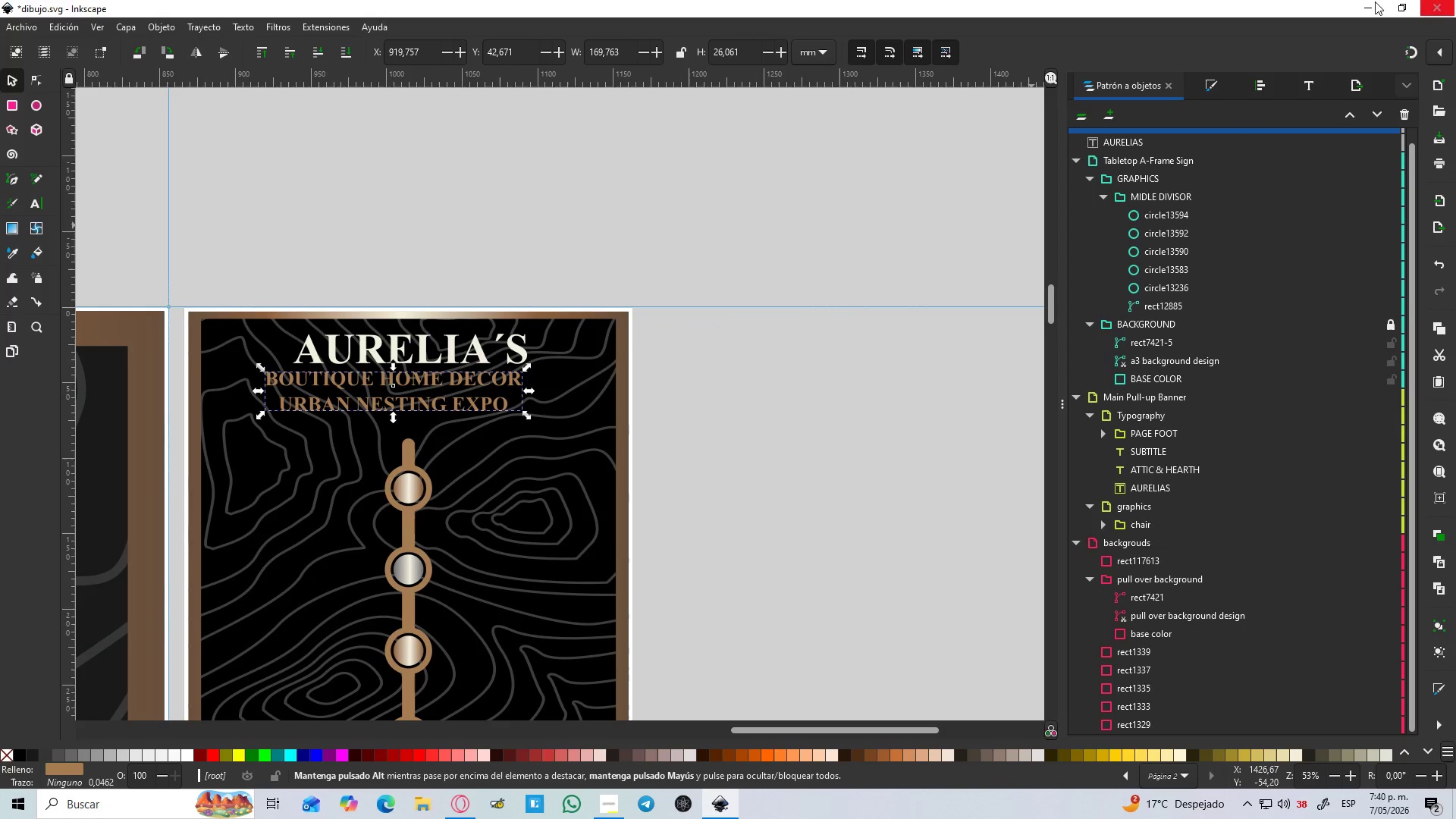 
left_click([1256, 83])
 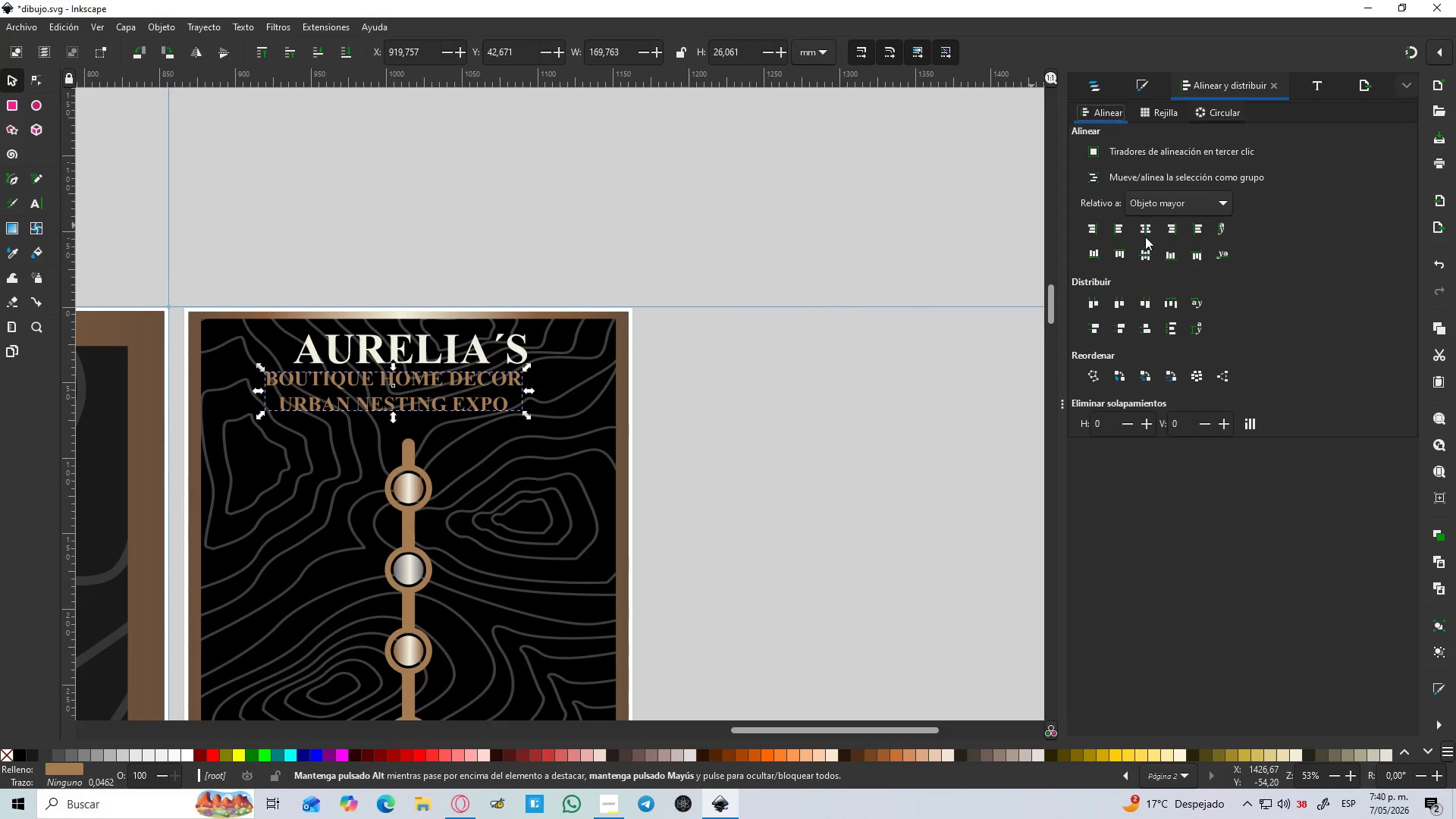 
left_click([1146, 228])
 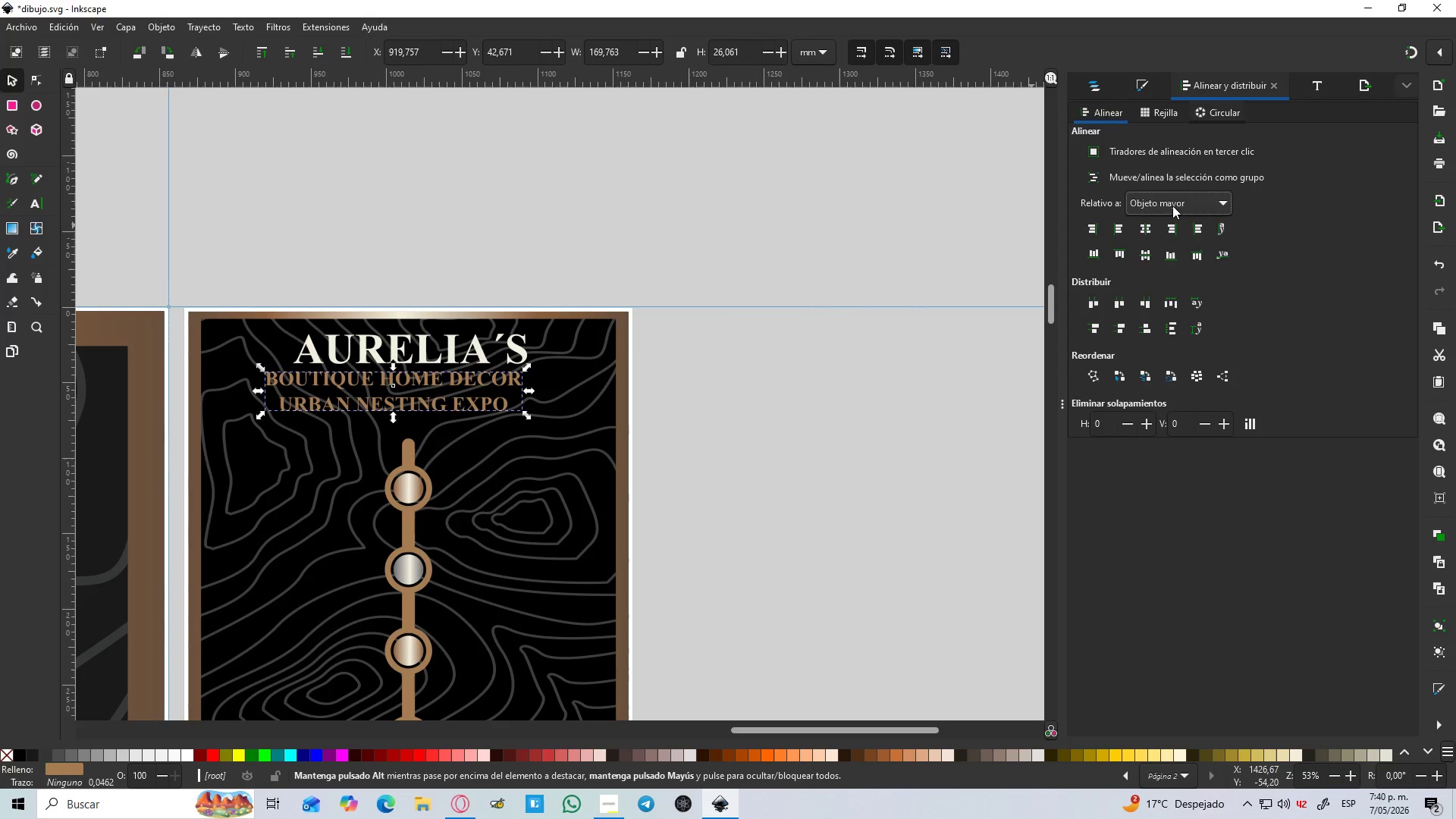 
double_click([1175, 201])
 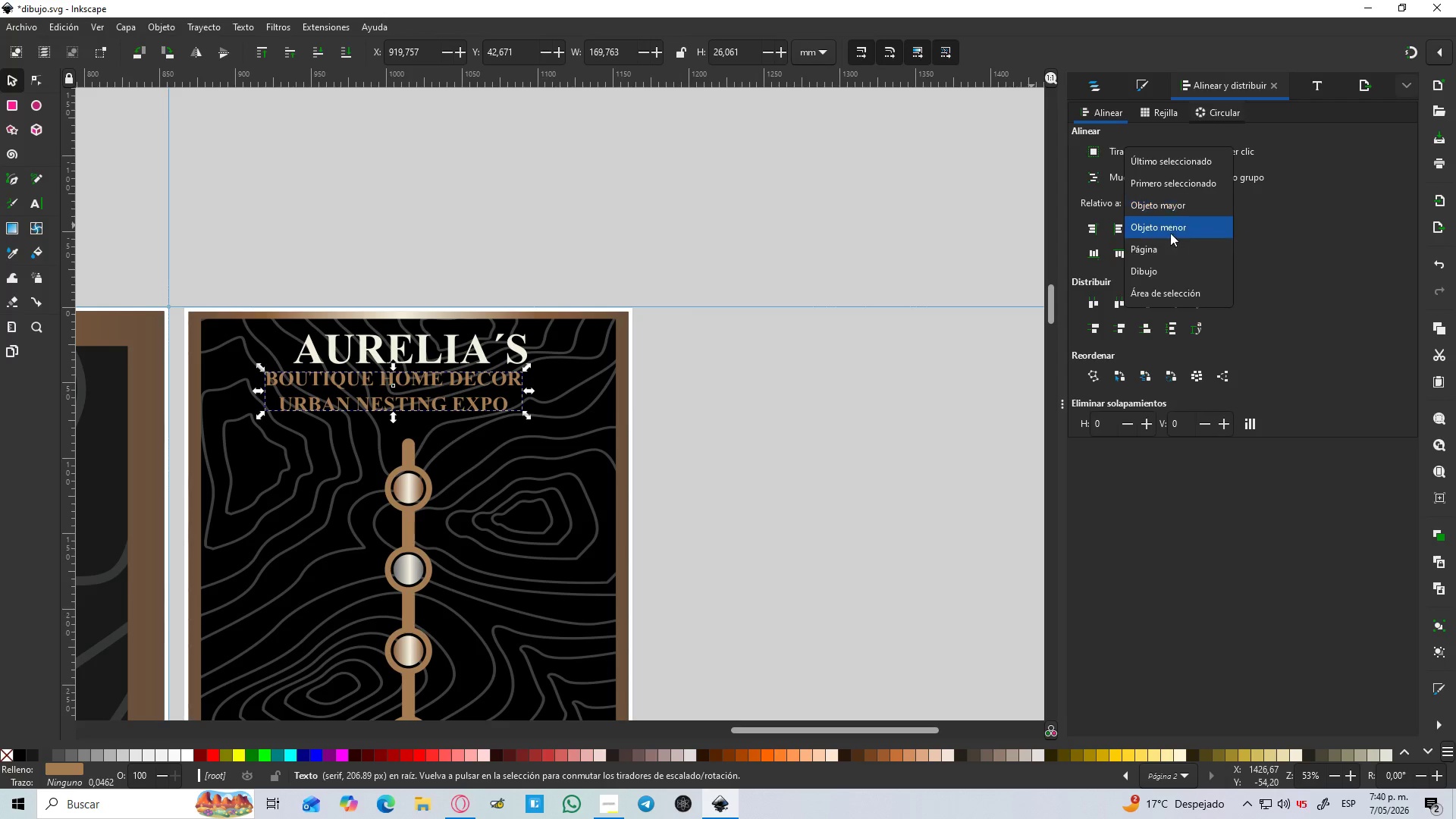 
left_click([1169, 240])
 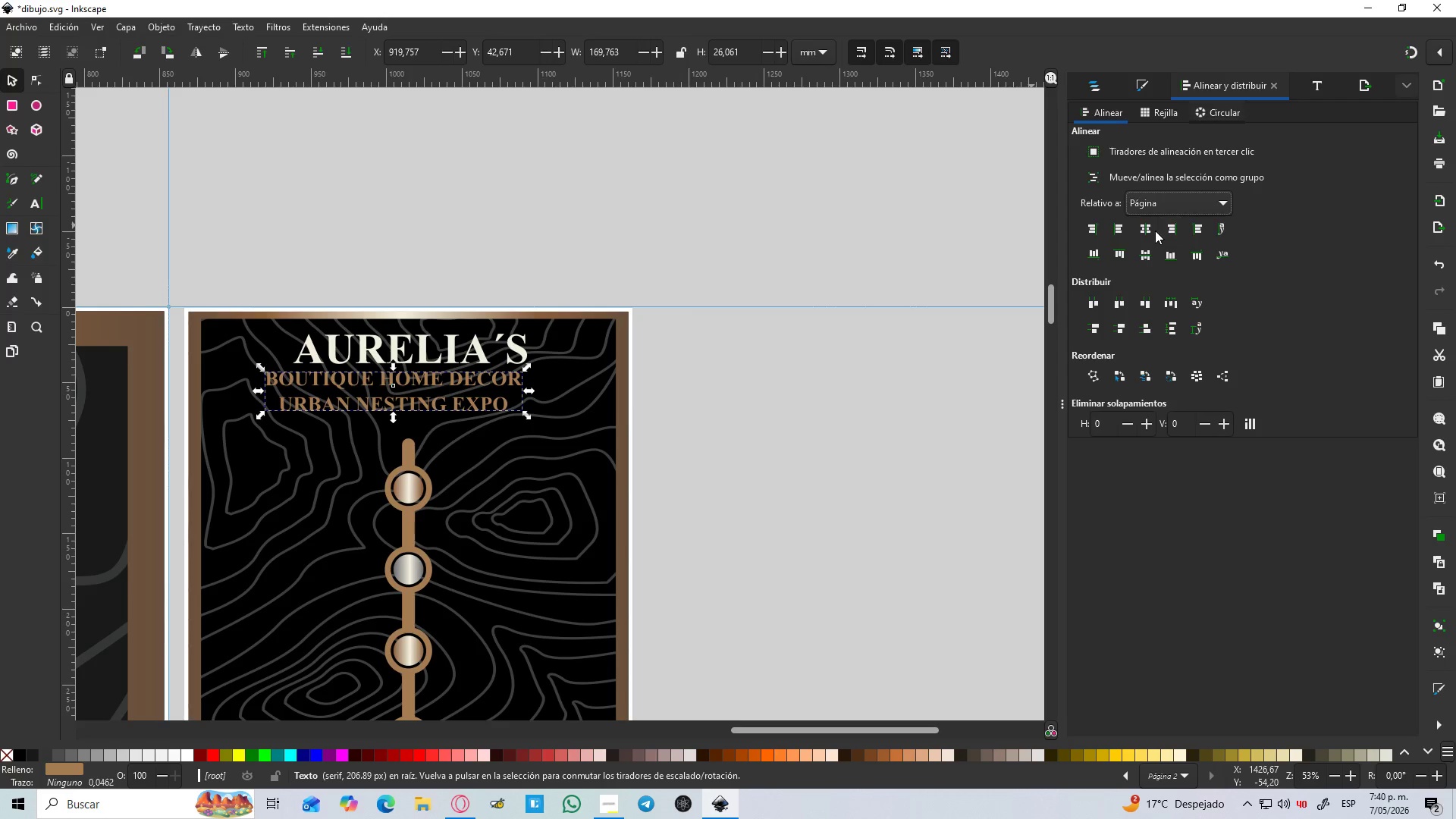 
left_click([1154, 231])
 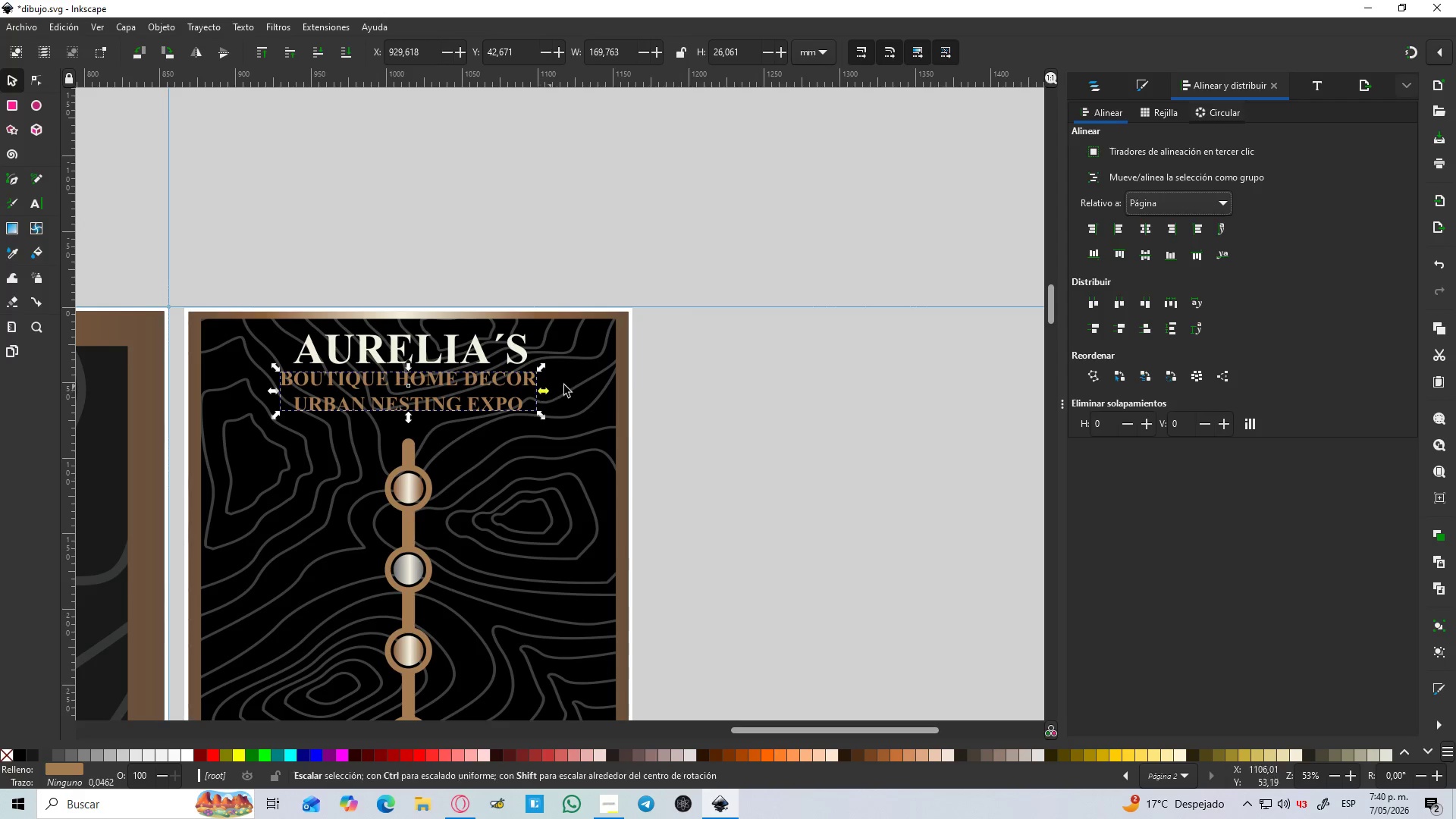 
left_click([695, 372])
 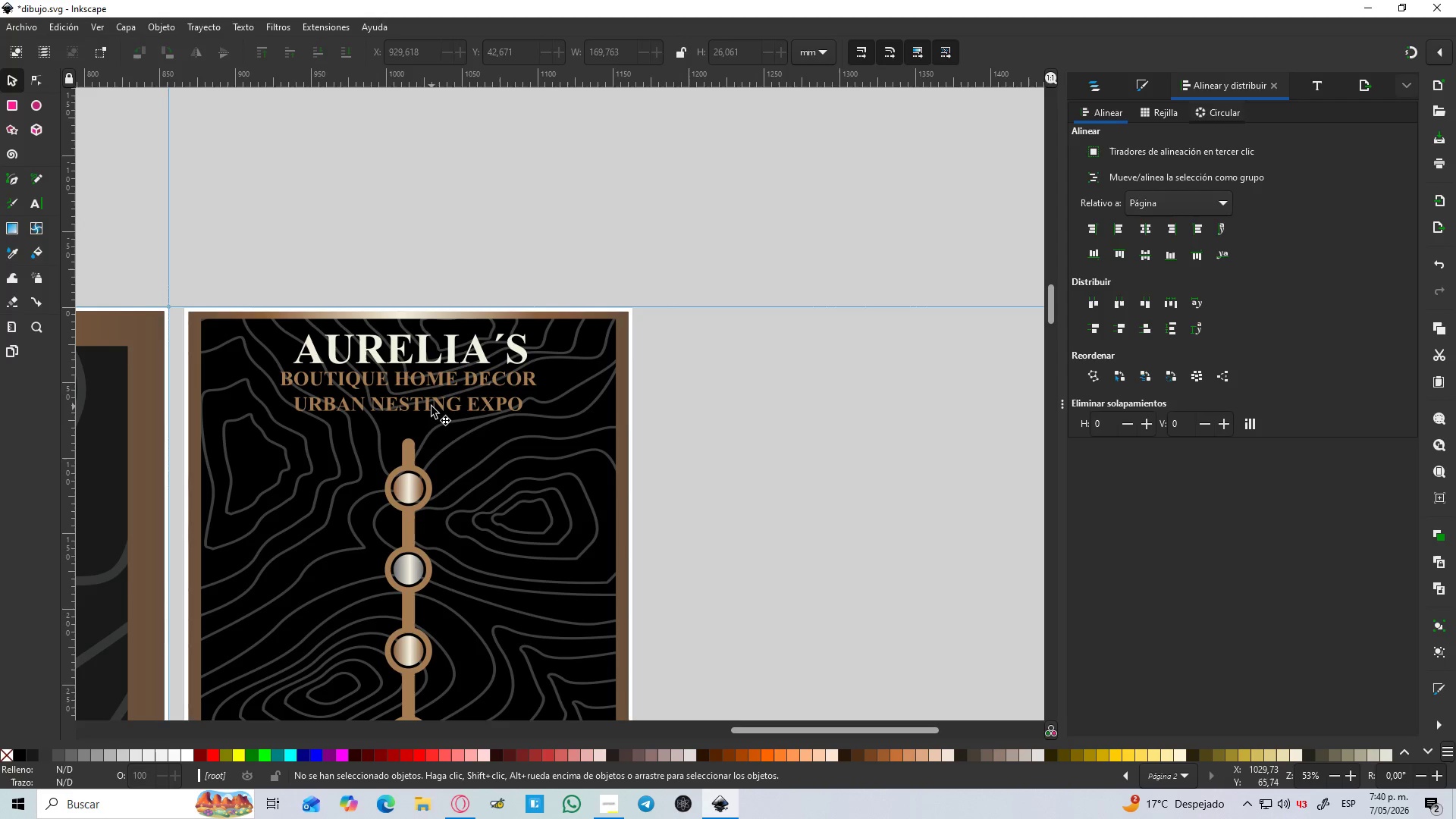 
double_click([431, 406])
 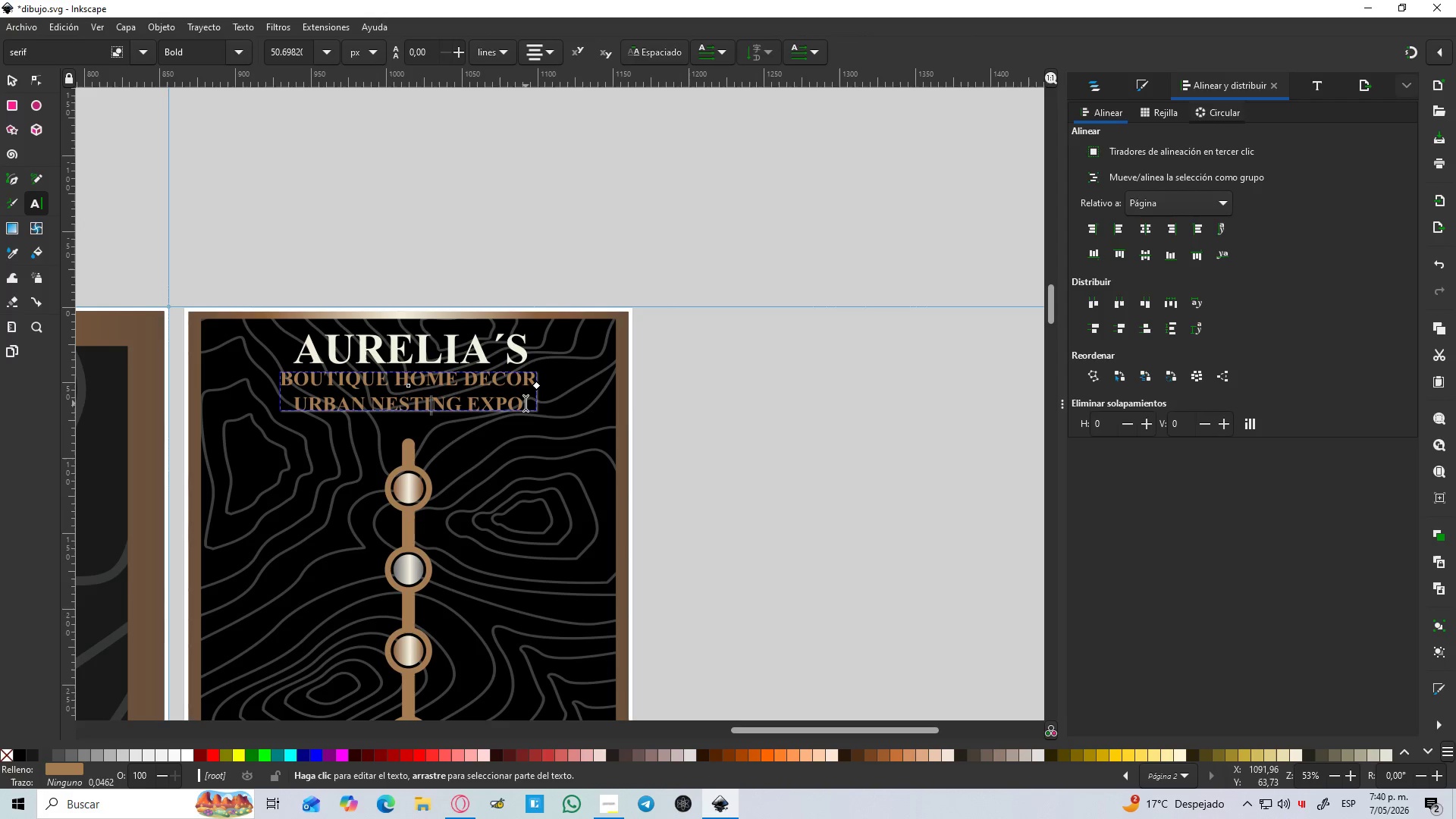 
left_click_drag(start_coordinate=[526, 403], to_coordinate=[229, 321])
 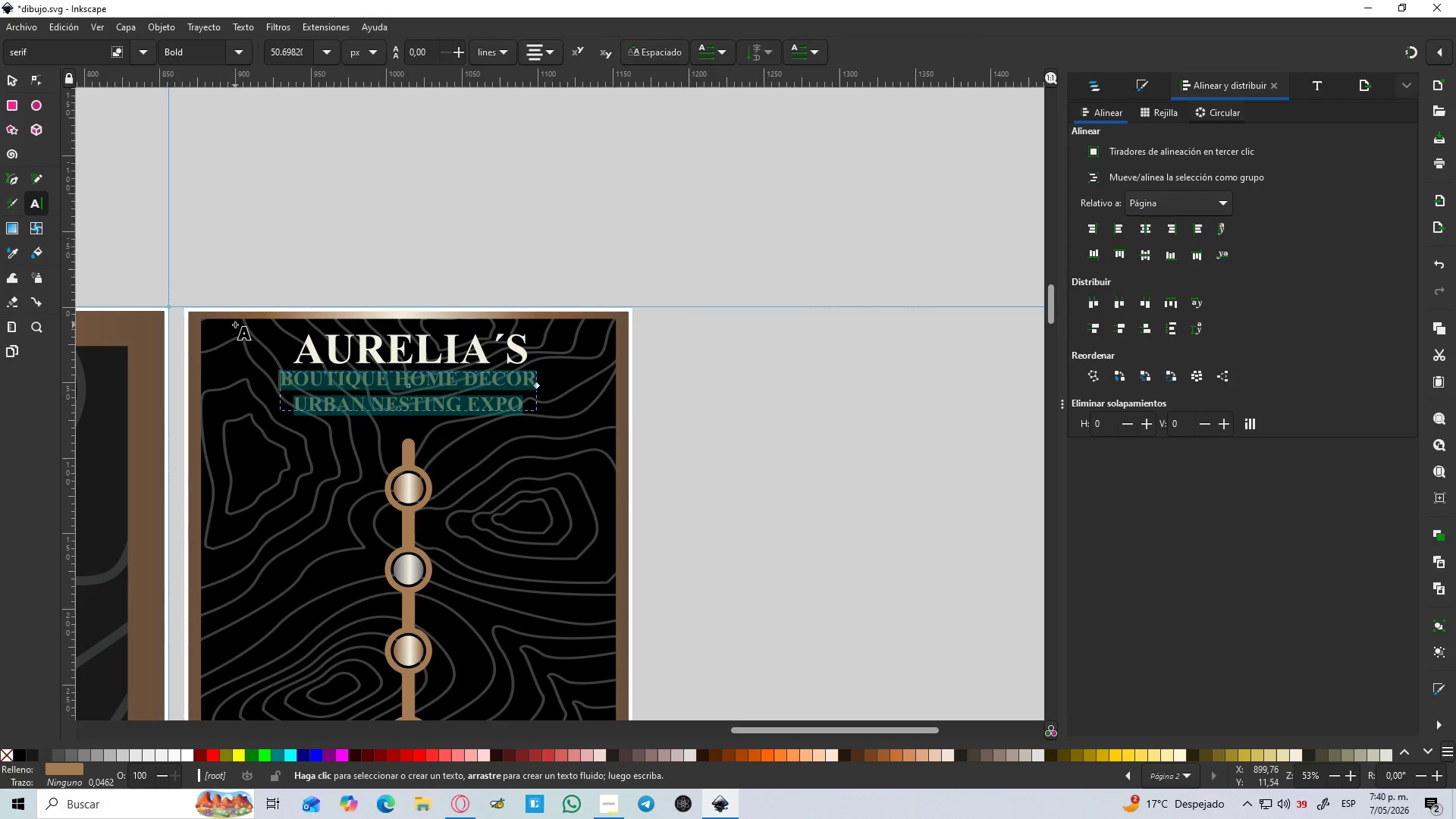 
type(RESTORATION STORY)
 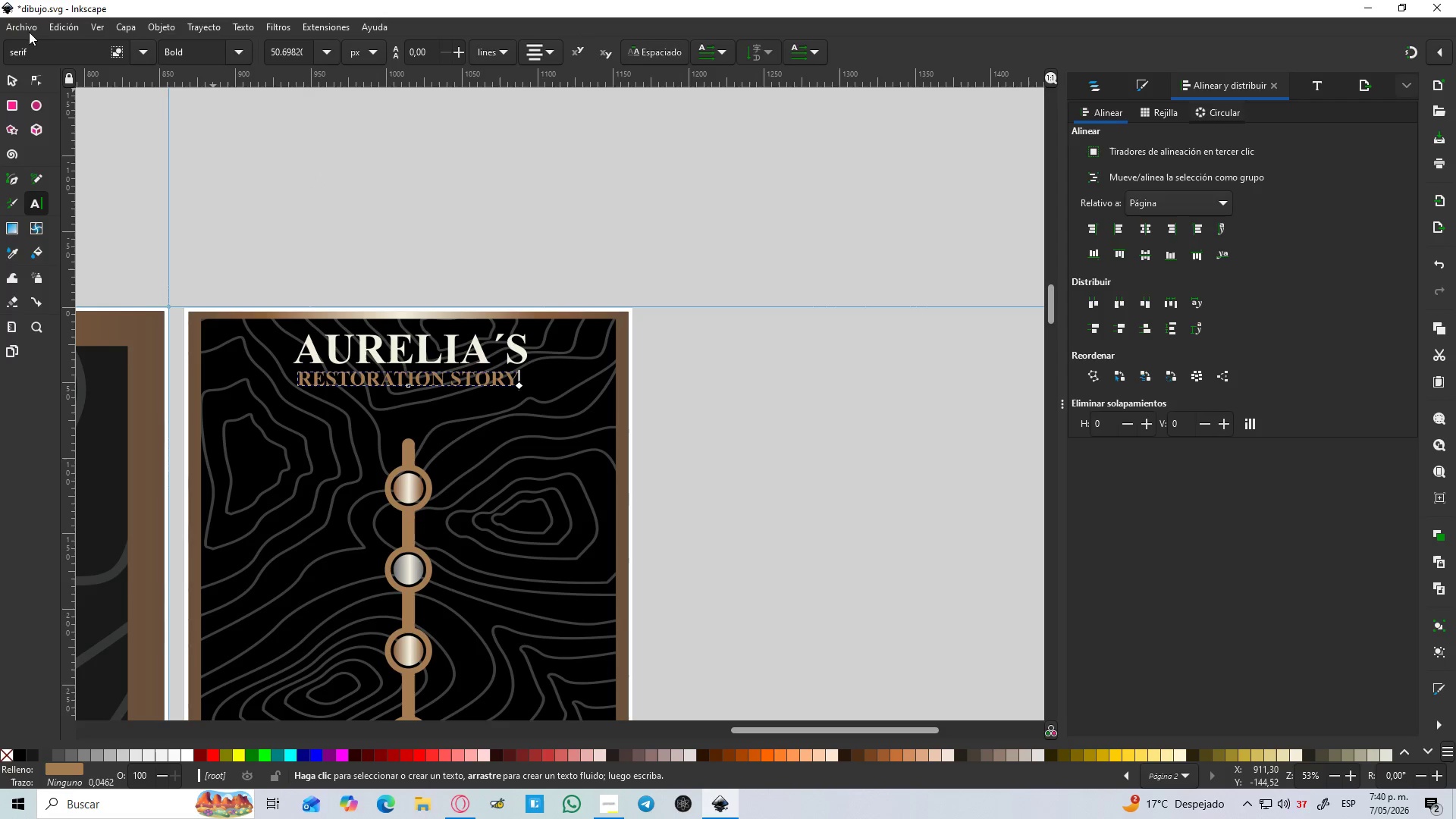 
double_click([526, 215])
 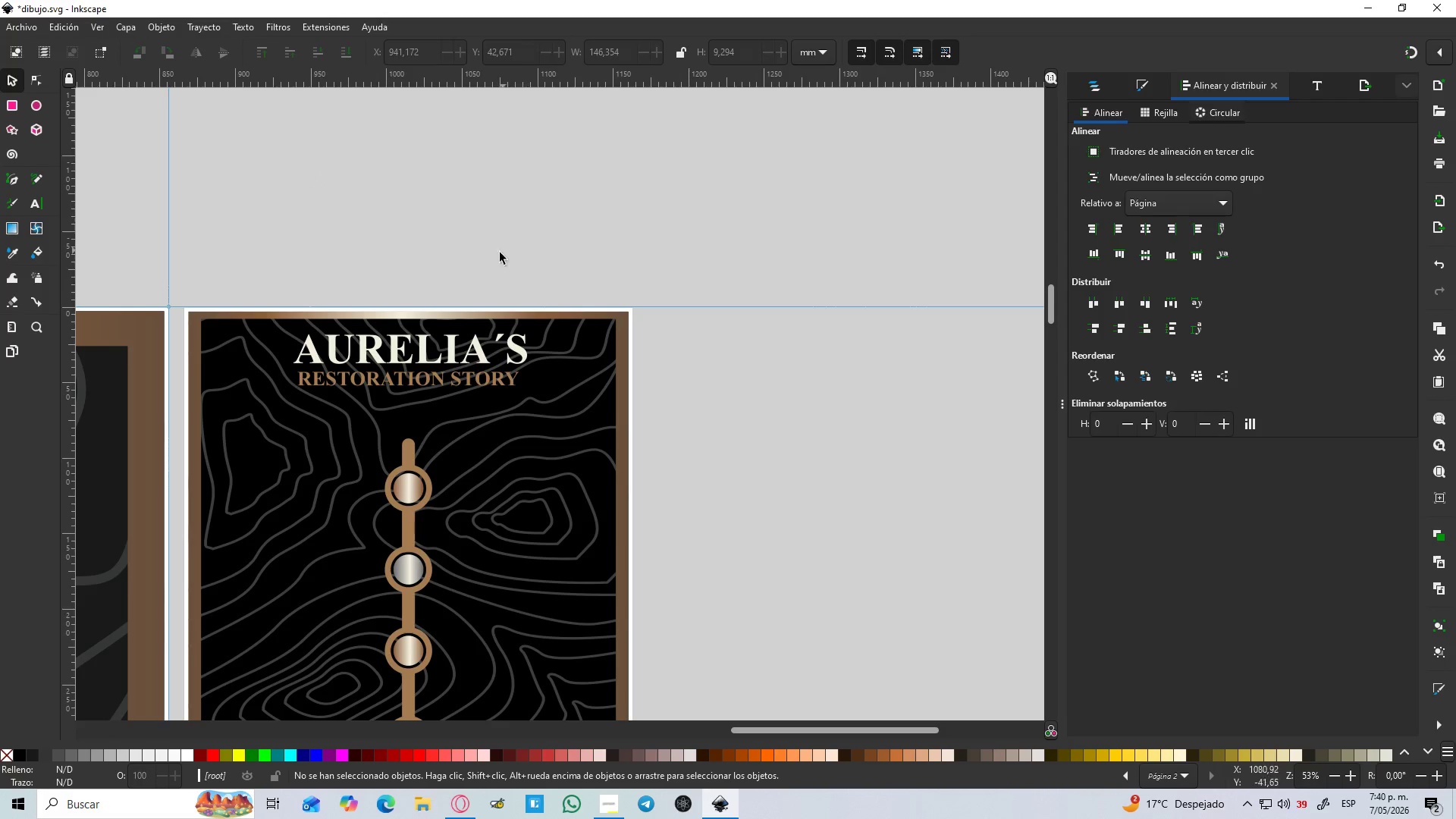 
hold_key(key=ControlLeft, duration=1.36)
scroll: coordinate [352, 362], scroll_direction: down, amount: 2.0
 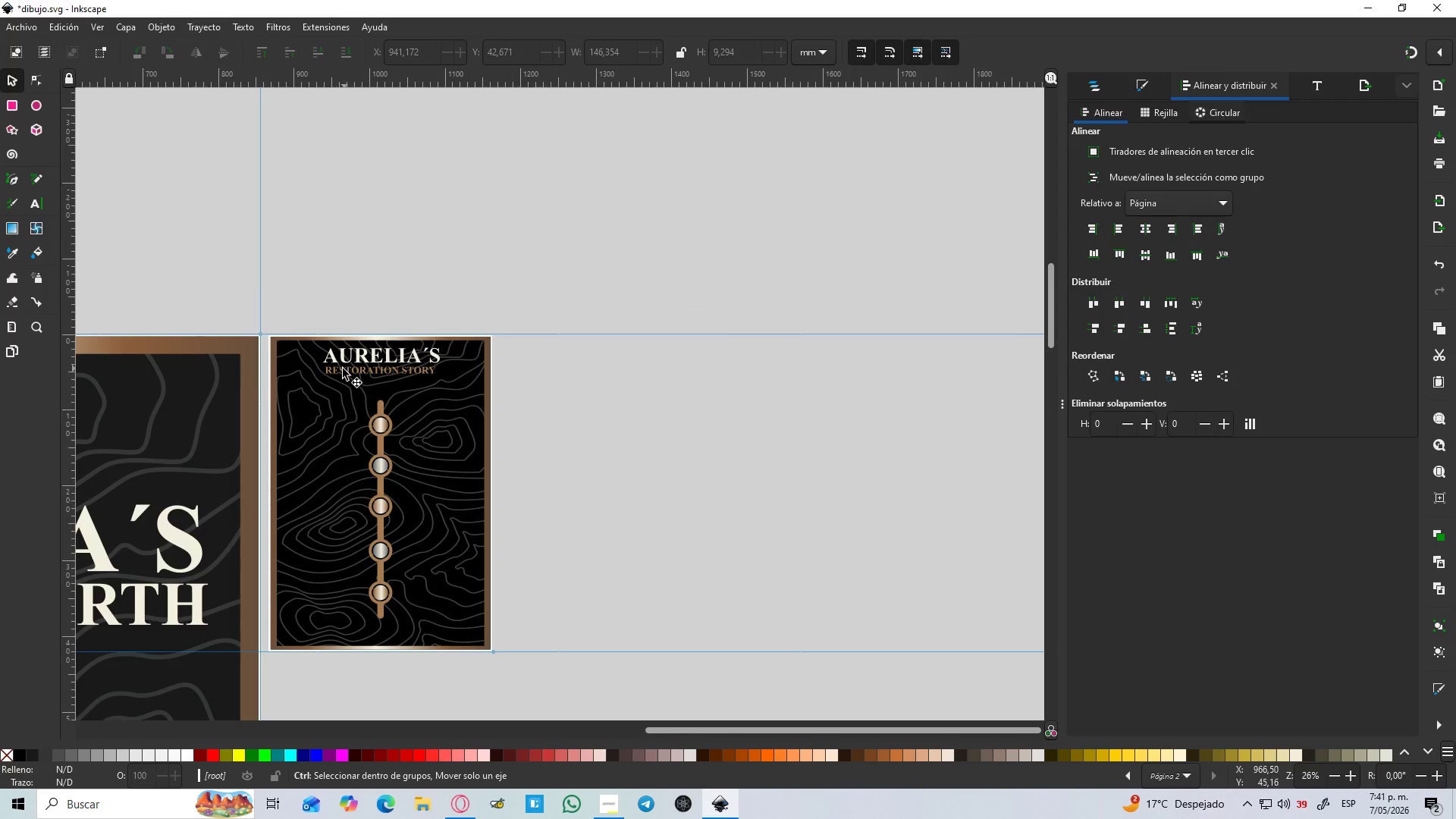 
scroll: coordinate [341, 369], scroll_direction: up, amount: 3.0
 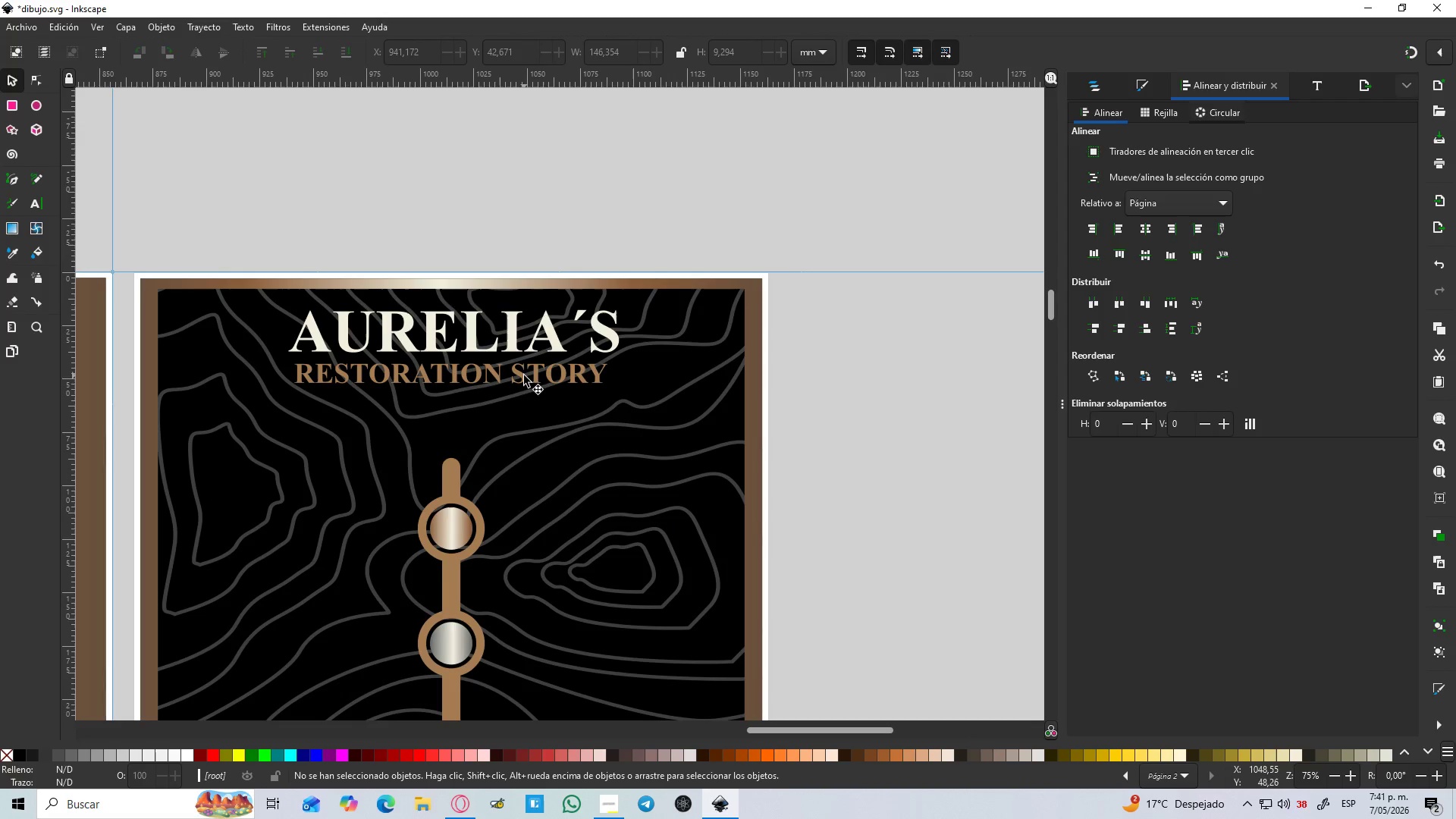 
hold_key(key=ShiftLeft, duration=3.05)
left_click_drag(start_coordinate=[479, 375], to_coordinate=[473, 407])
 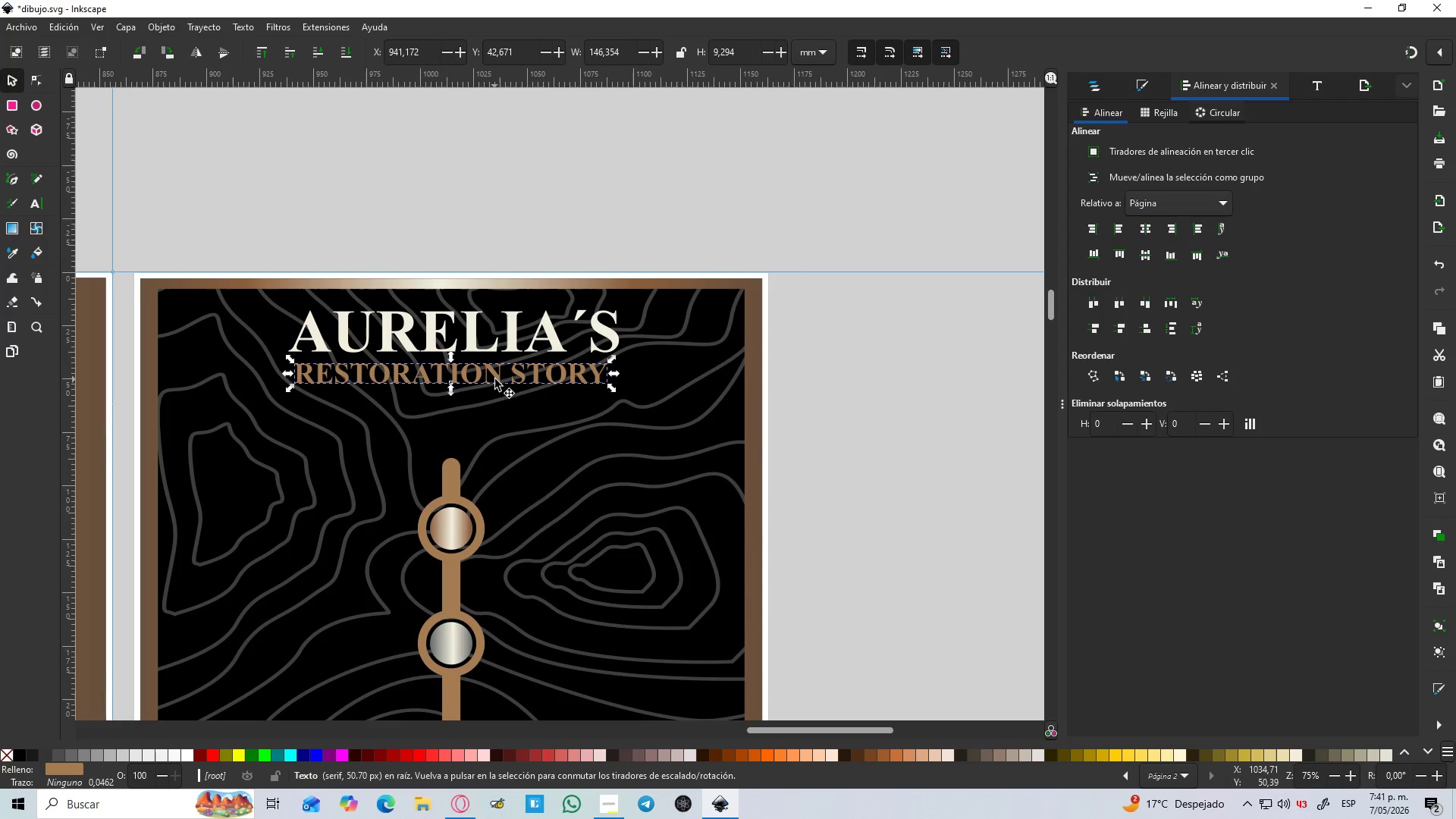 
left_click_drag(start_coordinate=[497, 378], to_coordinate=[495, 412])
 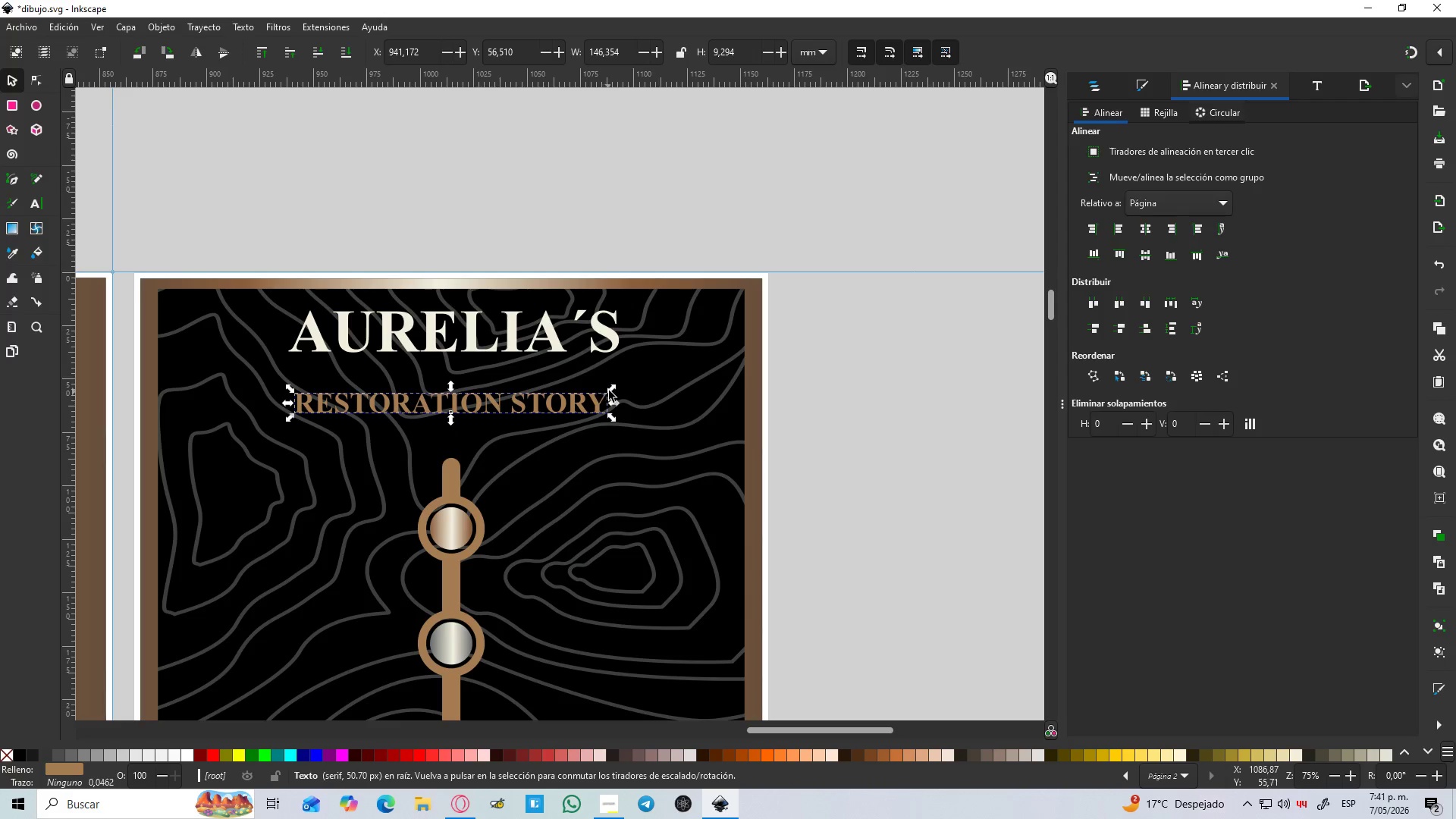 
hold_key(key=ControlLeft, duration=1.5)
 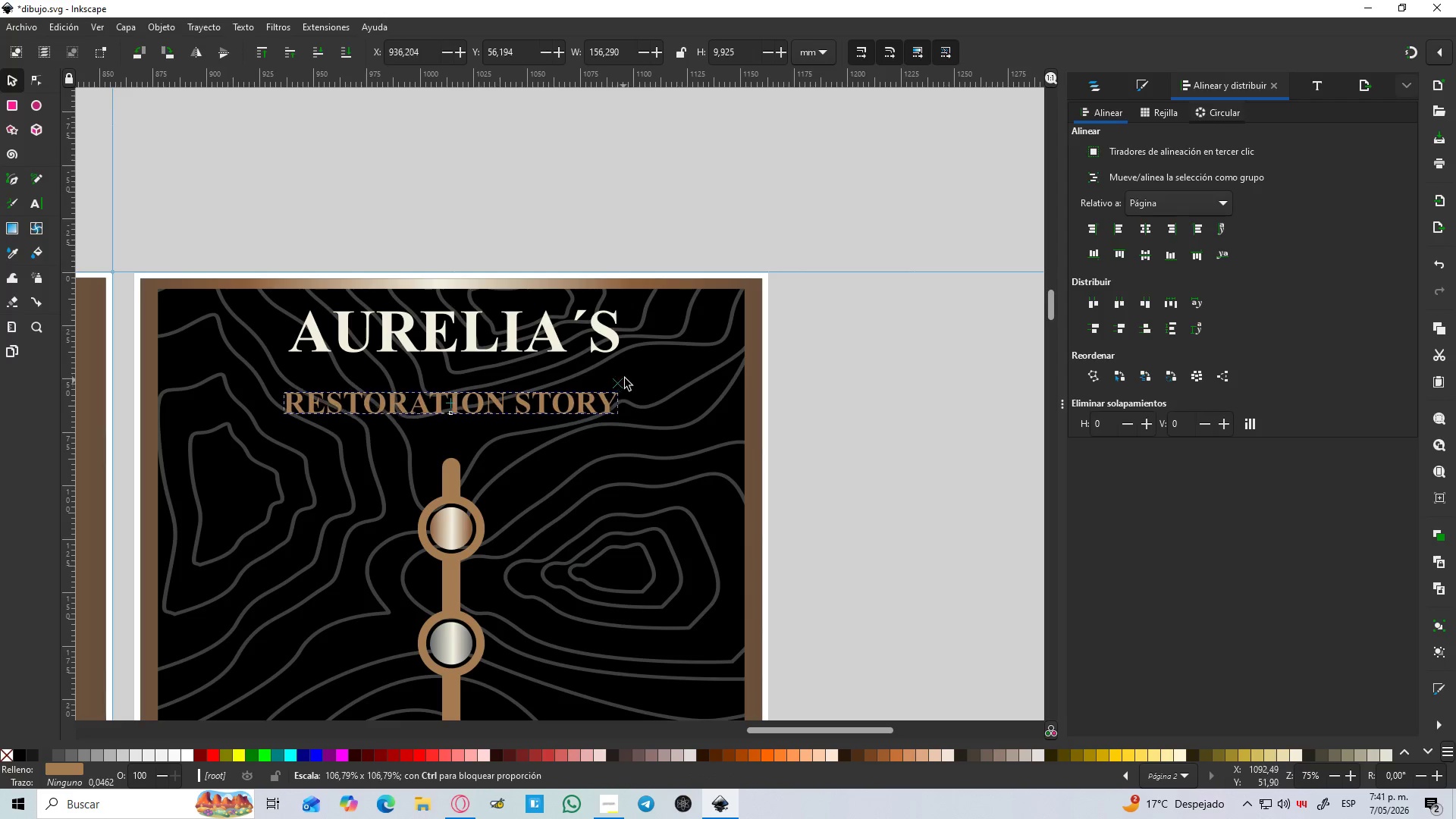 
hold_key(key=ControlLeft, duration=3.47)
hold_key(key=ShiftLeft, duration=1.5)
left_click_drag(start_coordinate=[611, 391], to_coordinate=[679, 351])
 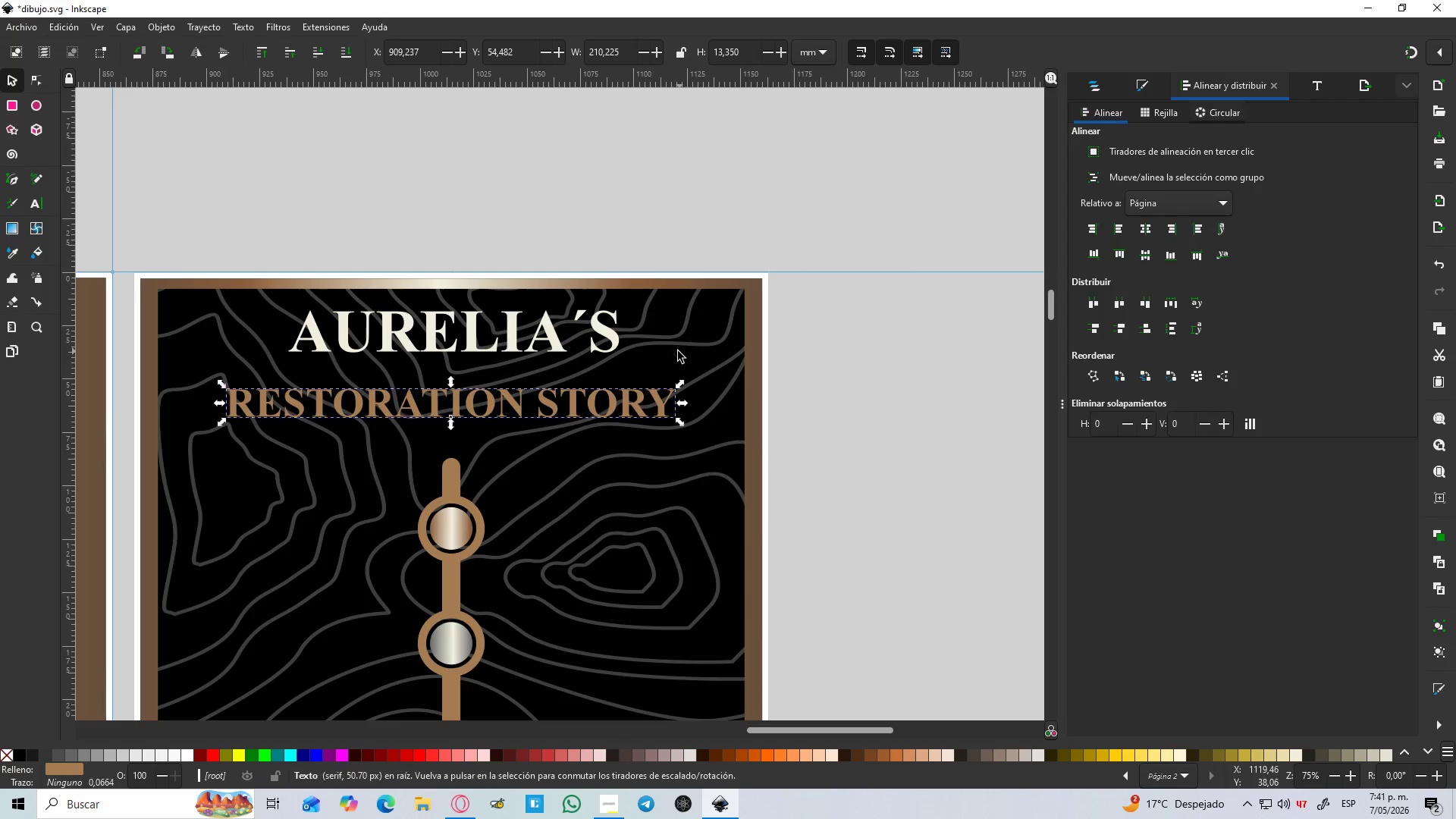 
key(Control+Shift+ShiftLeft)
 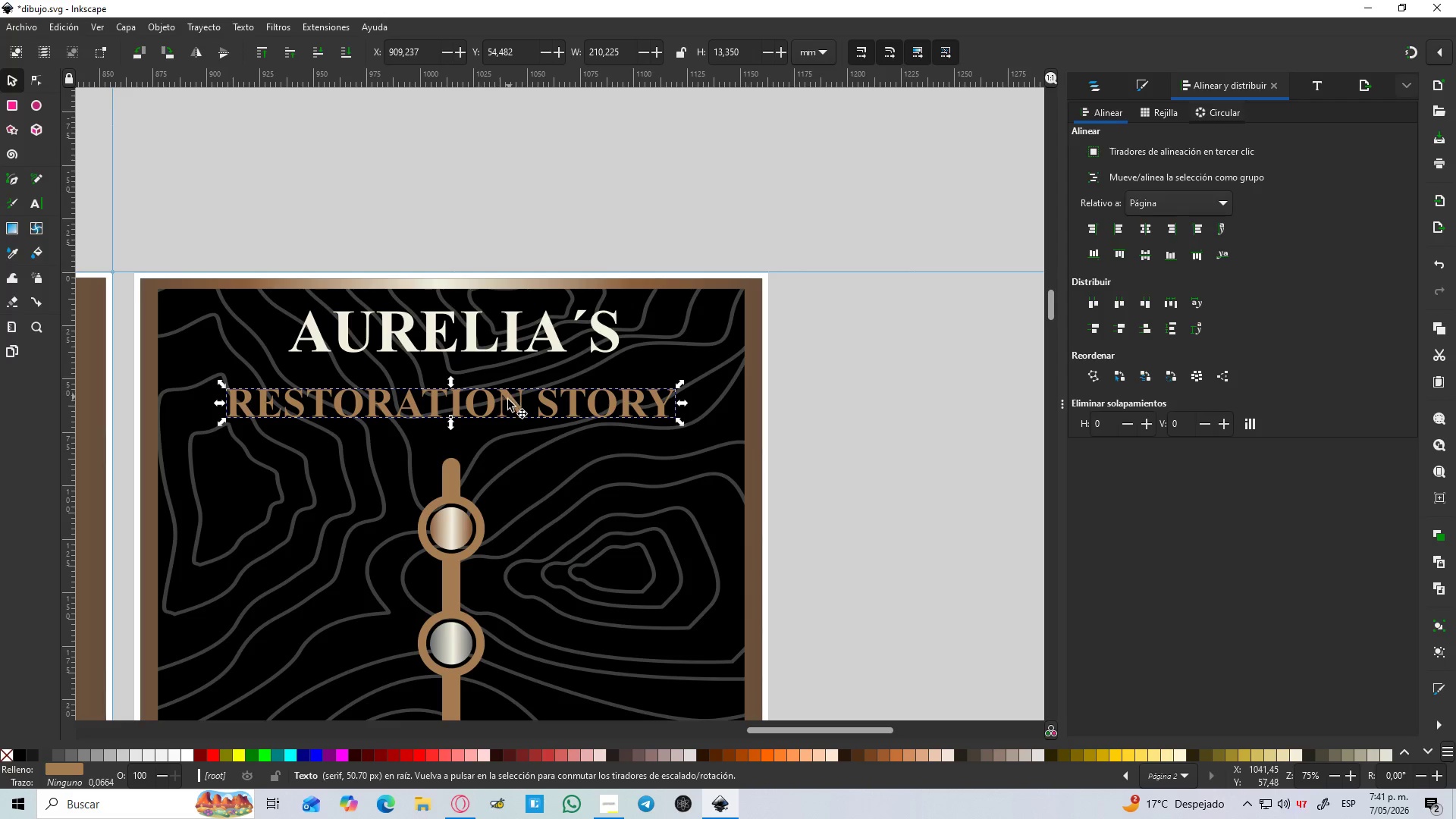 
left_click_drag(start_coordinate=[509, 403], to_coordinate=[521, 377])
 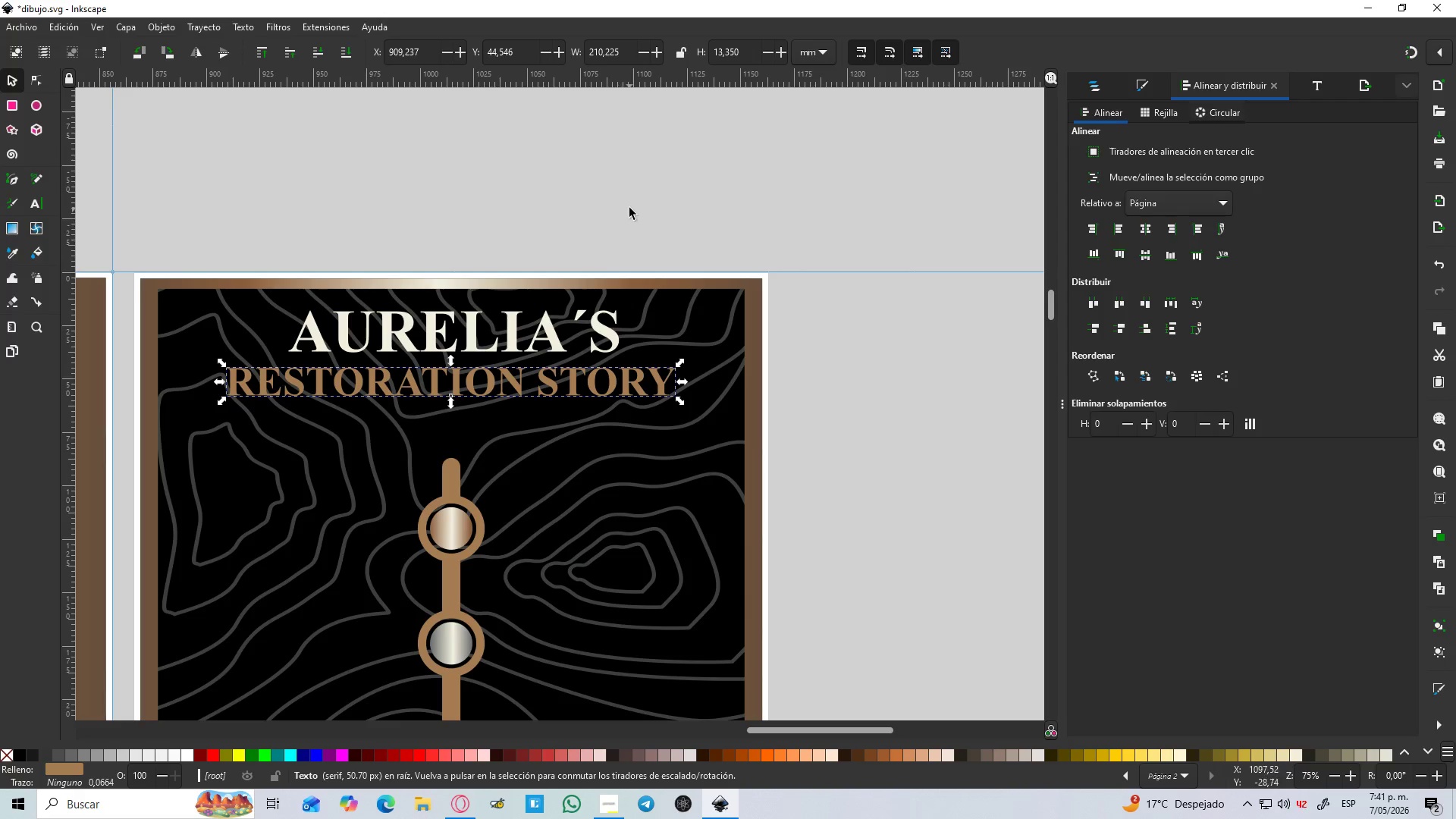 
left_click([629, 208])
 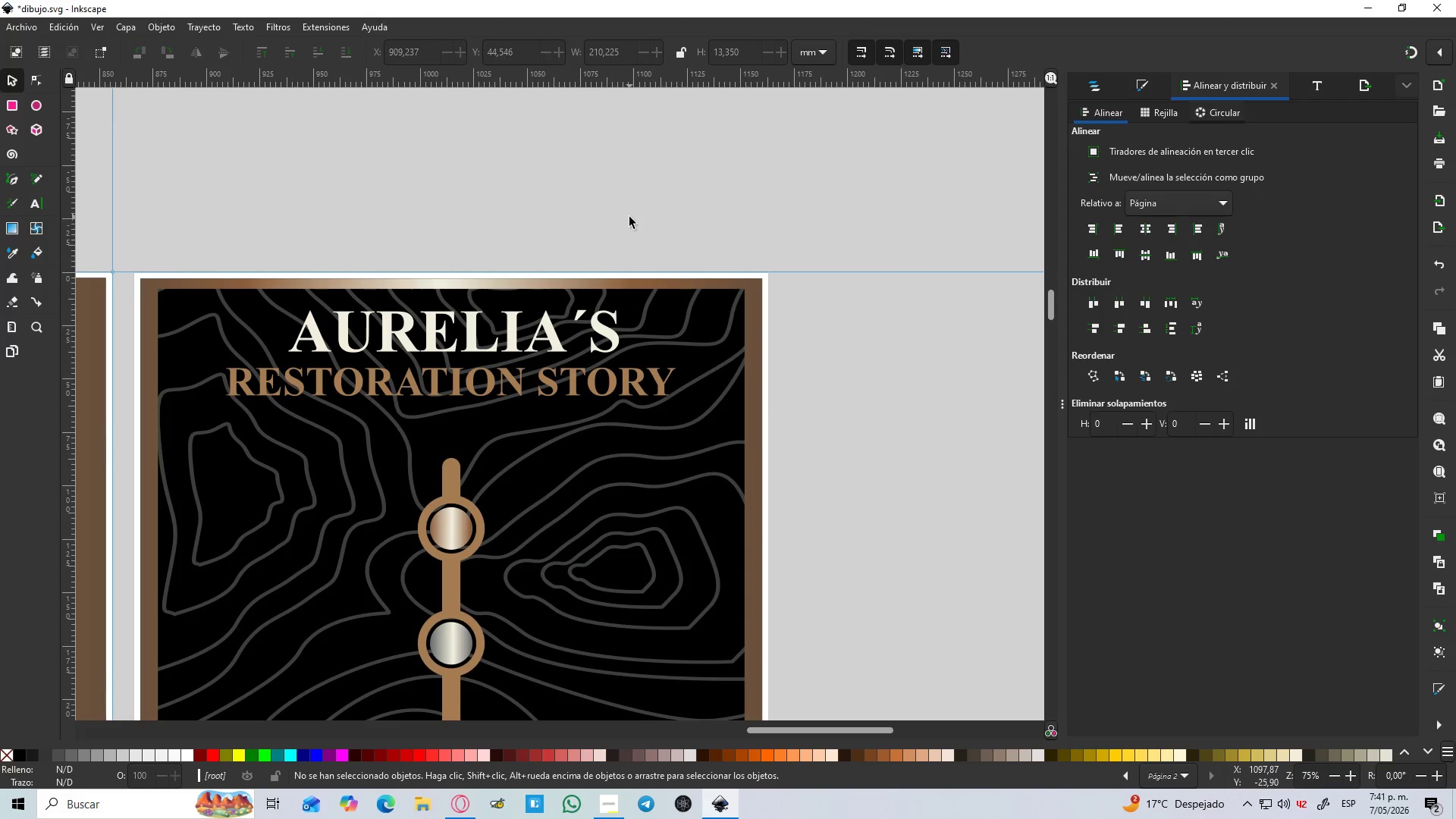 
hold_key(key=ControlLeft, duration=0.39)
scroll: coordinate [629, 217], scroll_direction: down, amount: 1.0
 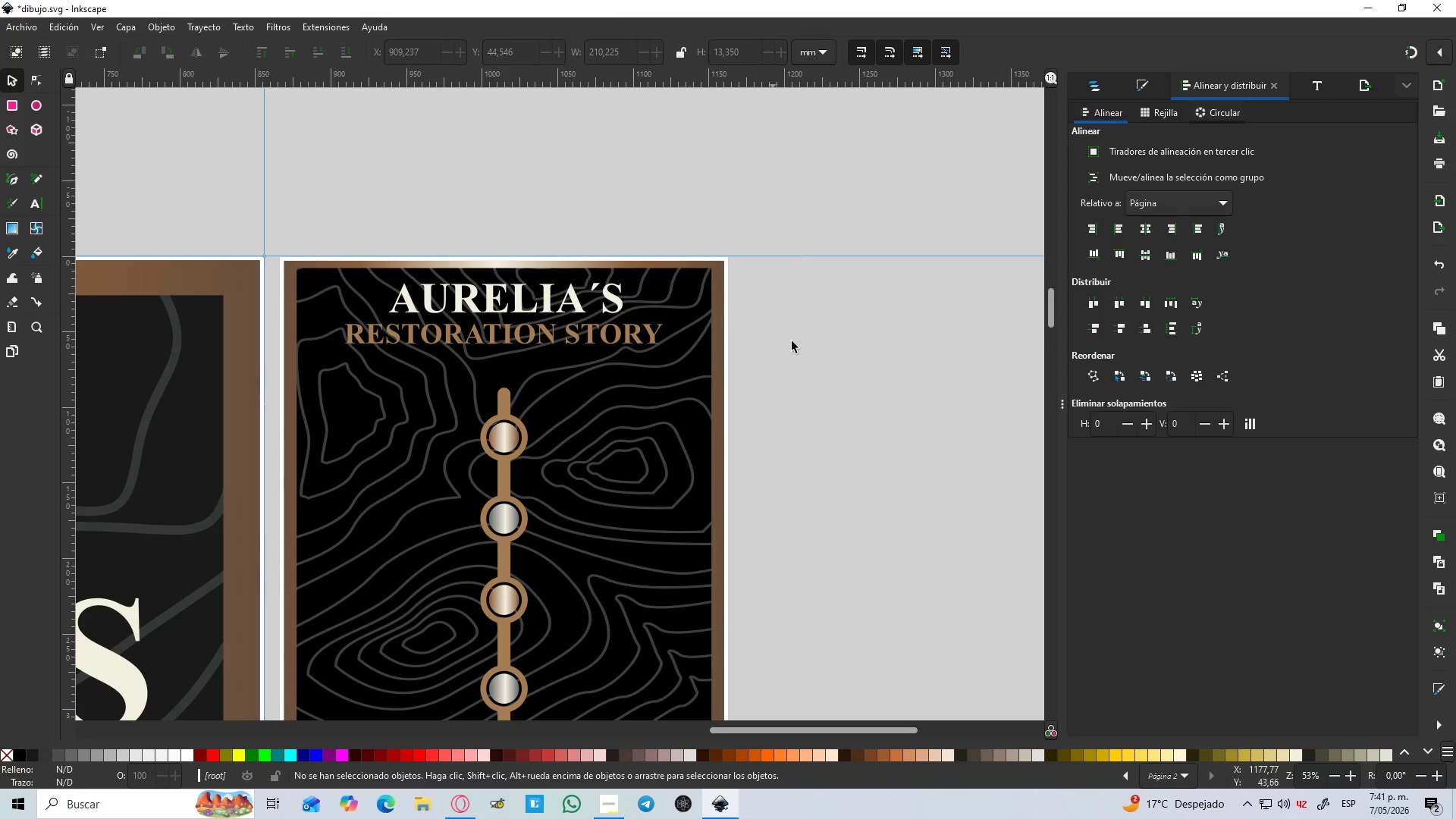 
hold_key(key=Space, duration=0.73)
 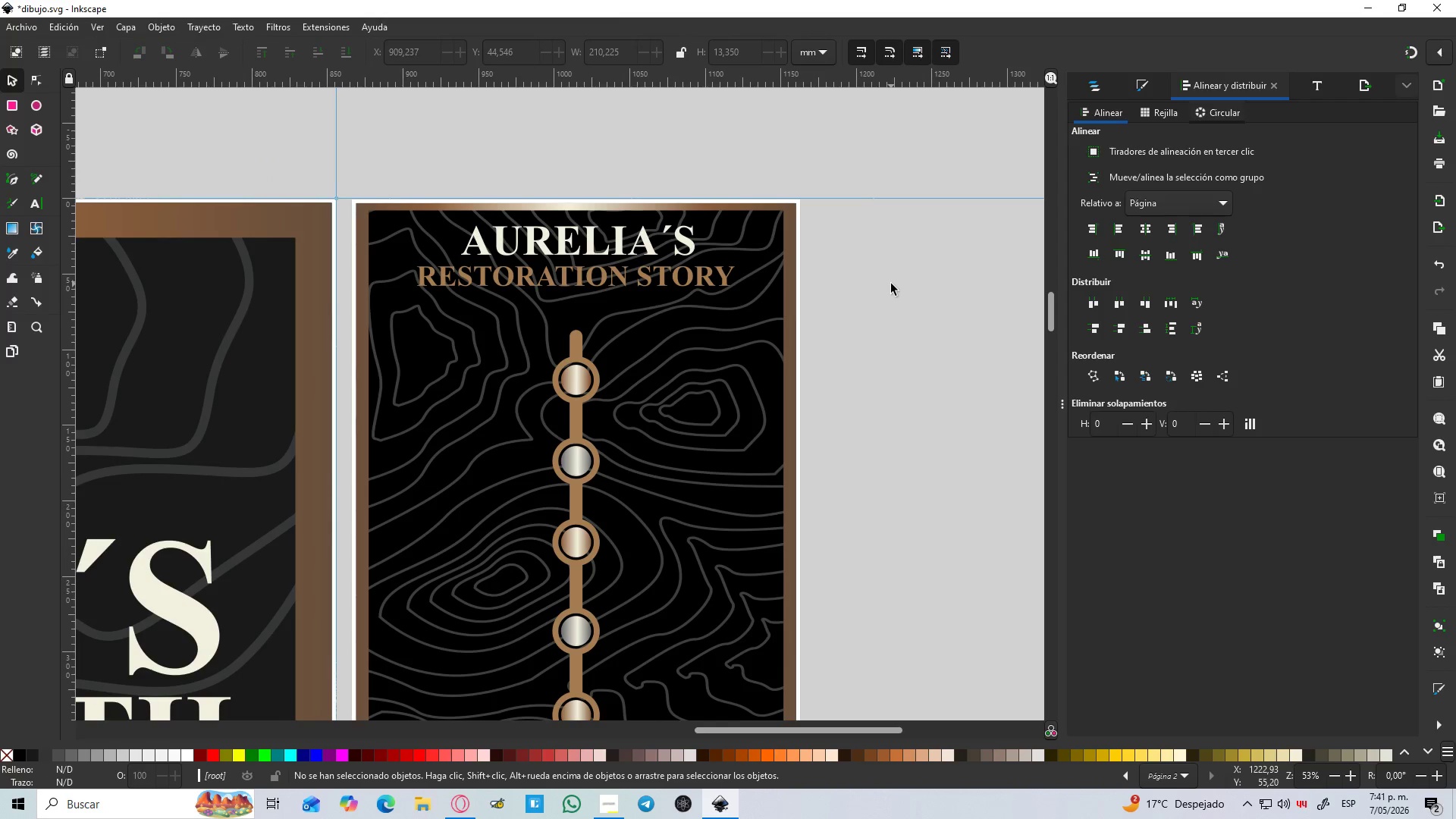 
hold_key(key=ControlLeft, duration=0.39)
scroll: coordinate [890, 284], scroll_direction: down, amount: 2.0
 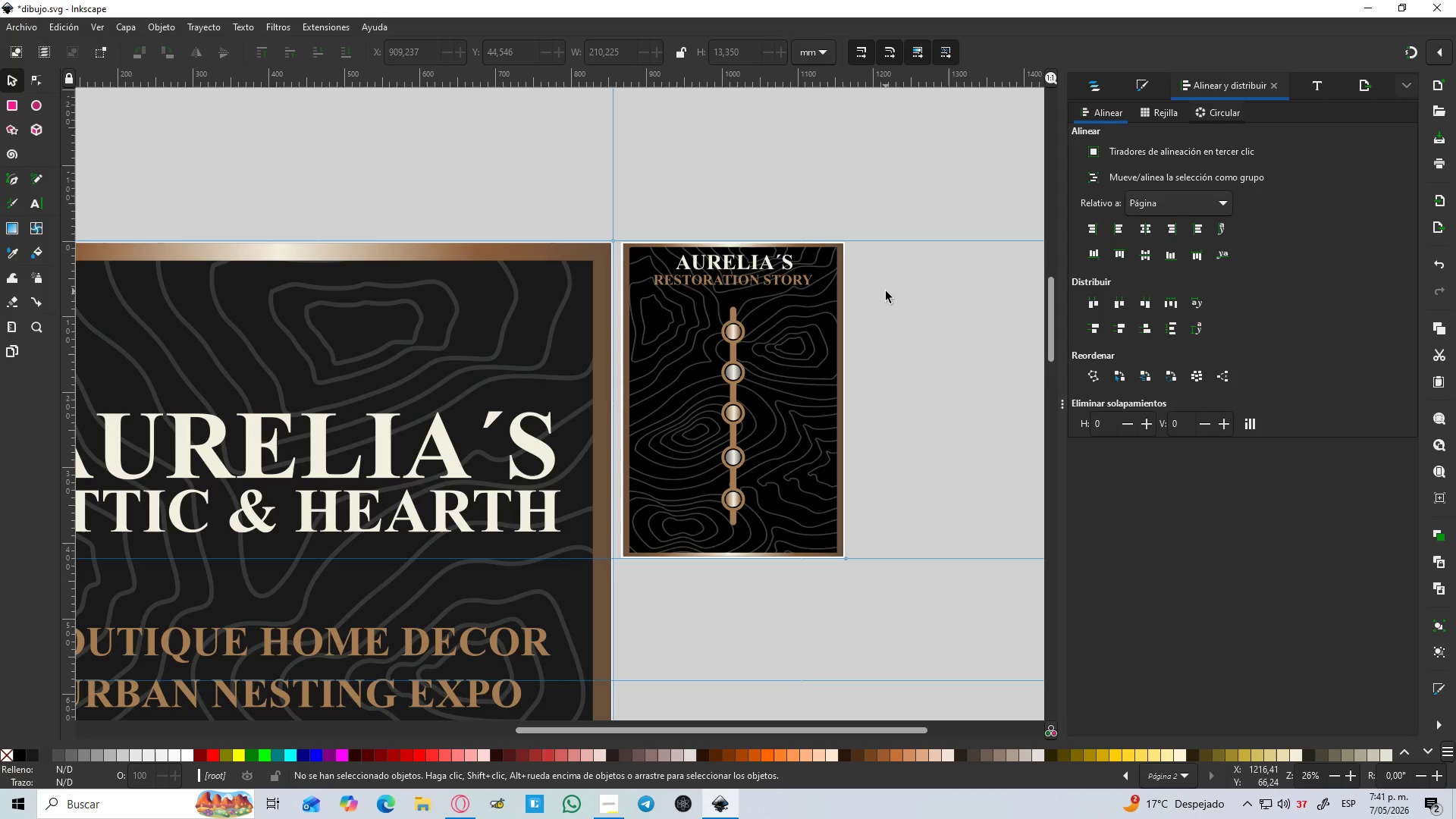 
left_click([1087, 86])
 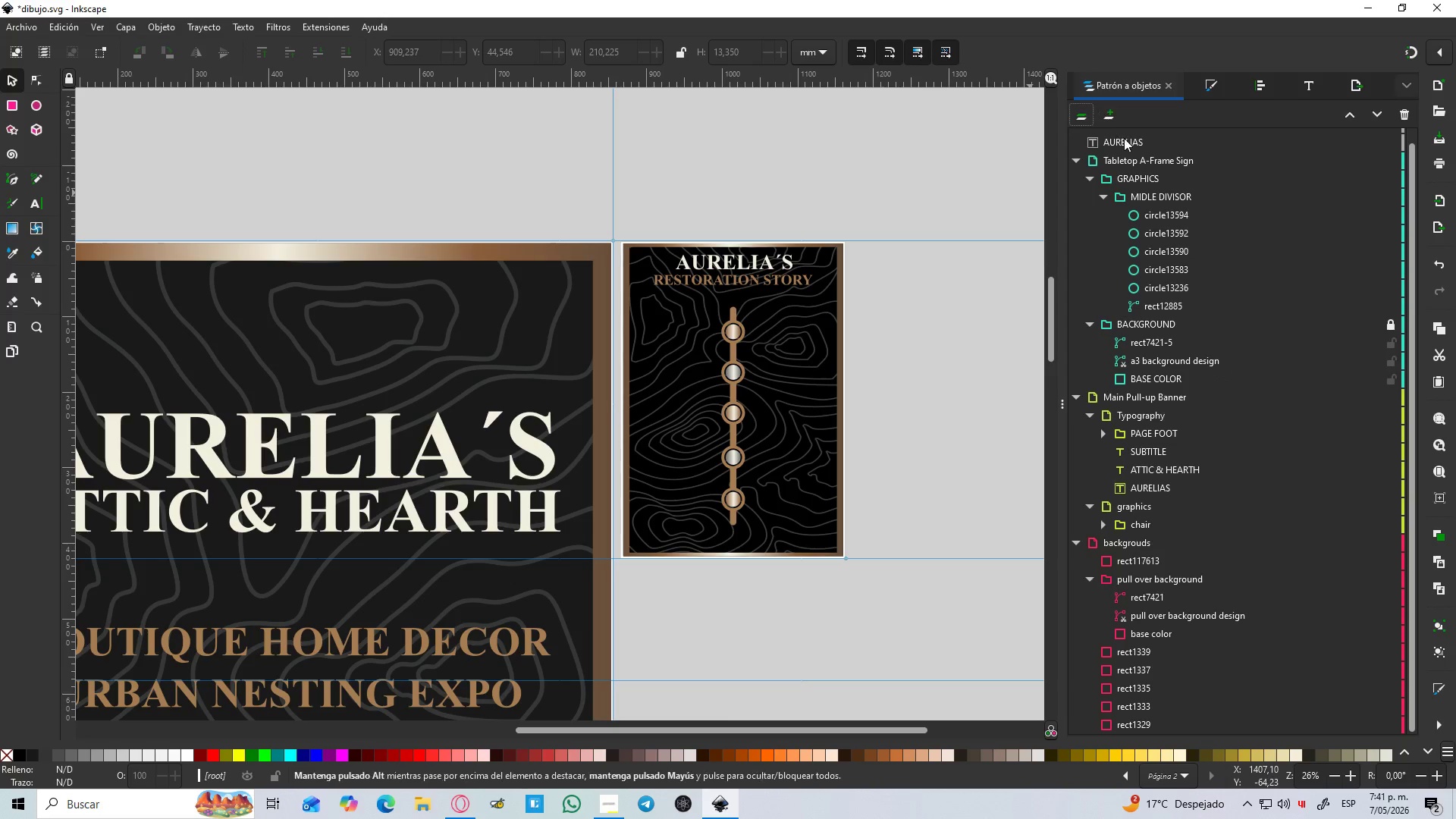 
left_click([1126, 141])
 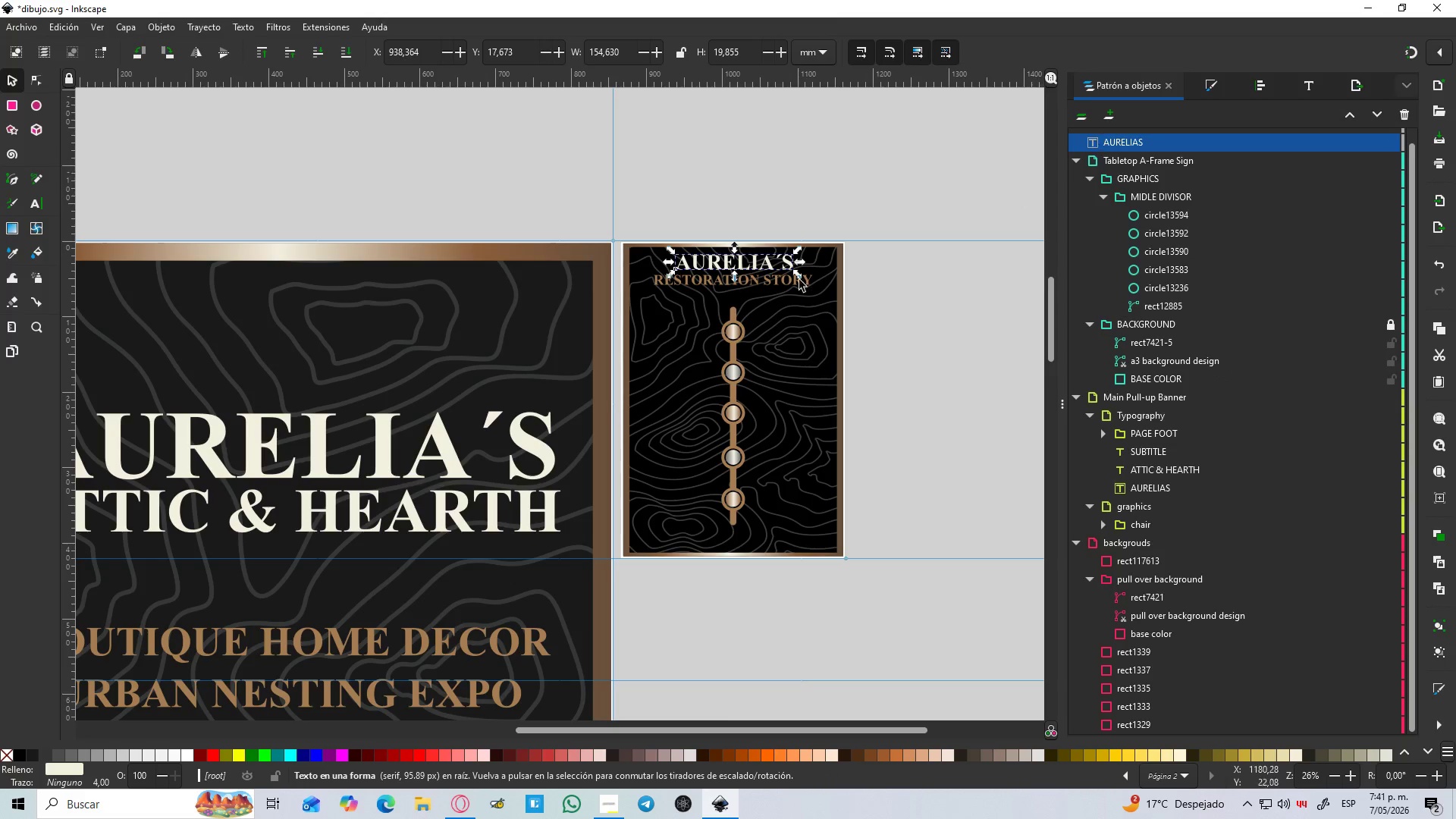 
hold_key(key=ShiftLeft, duration=0.81)
left_click([772, 281])
 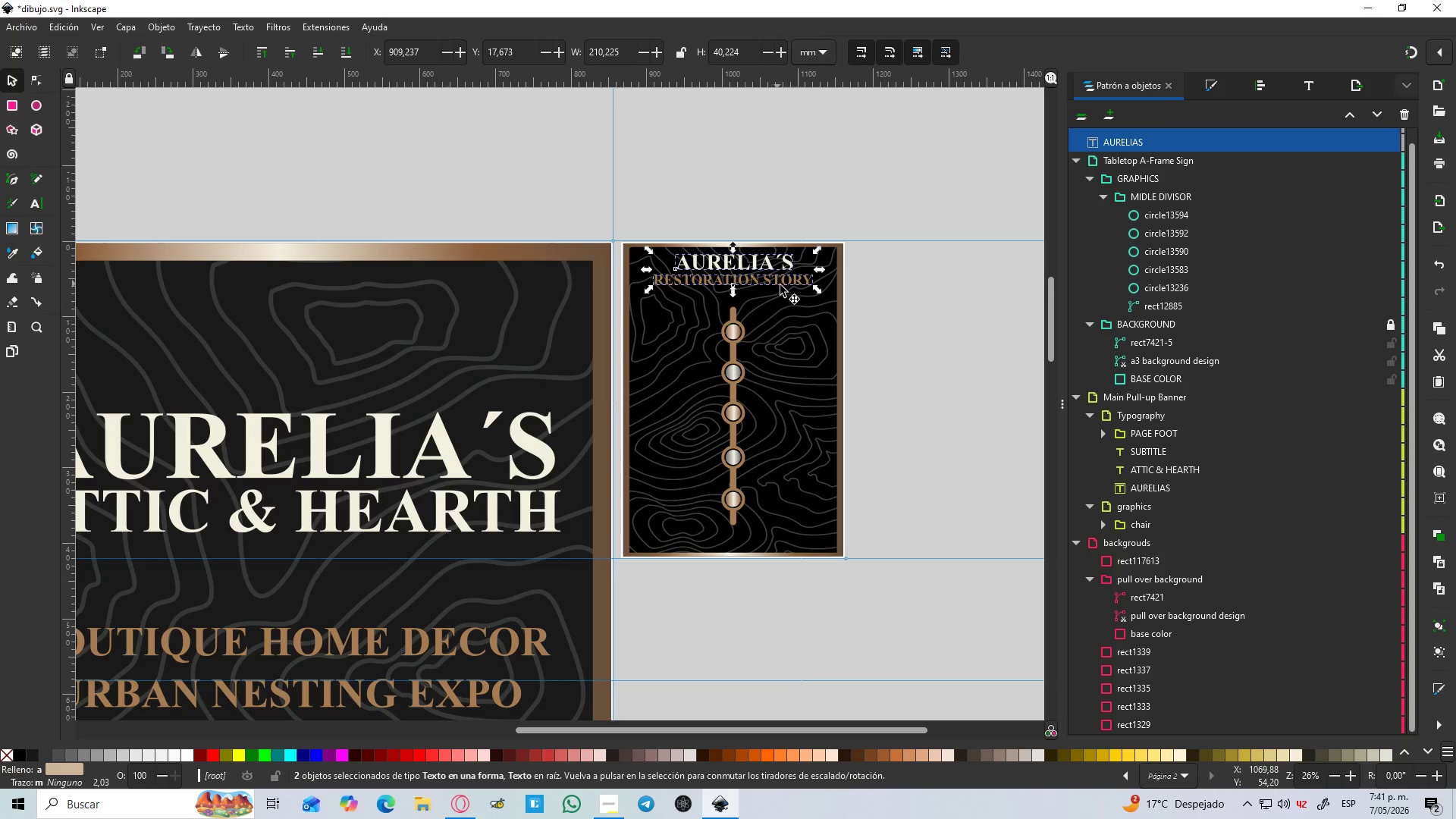 
key(Control+G)
 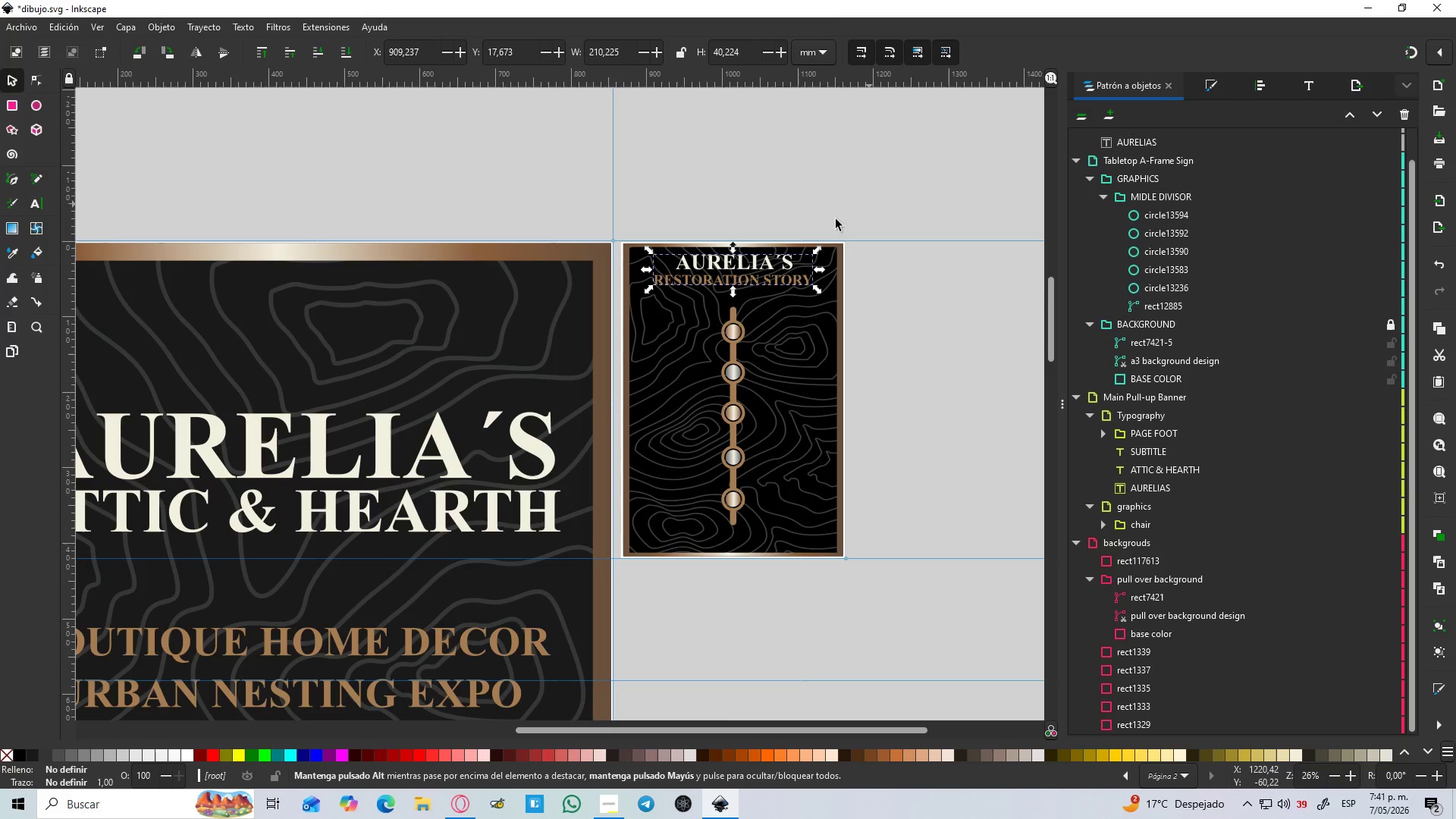 
scroll: coordinate [1152, 158], scroll_direction: up, amount: 5.0
 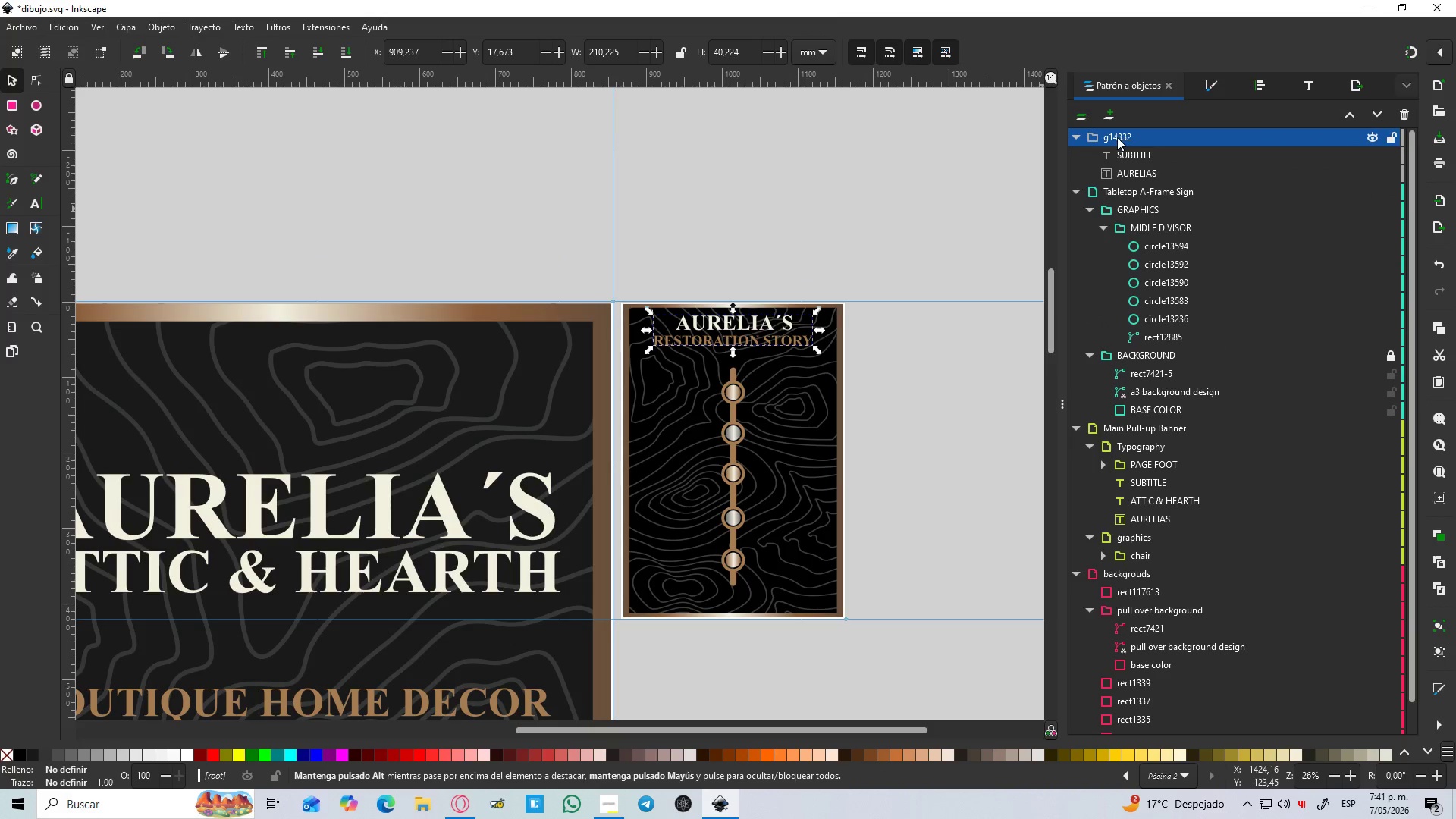 
double_click([1117, 137])
 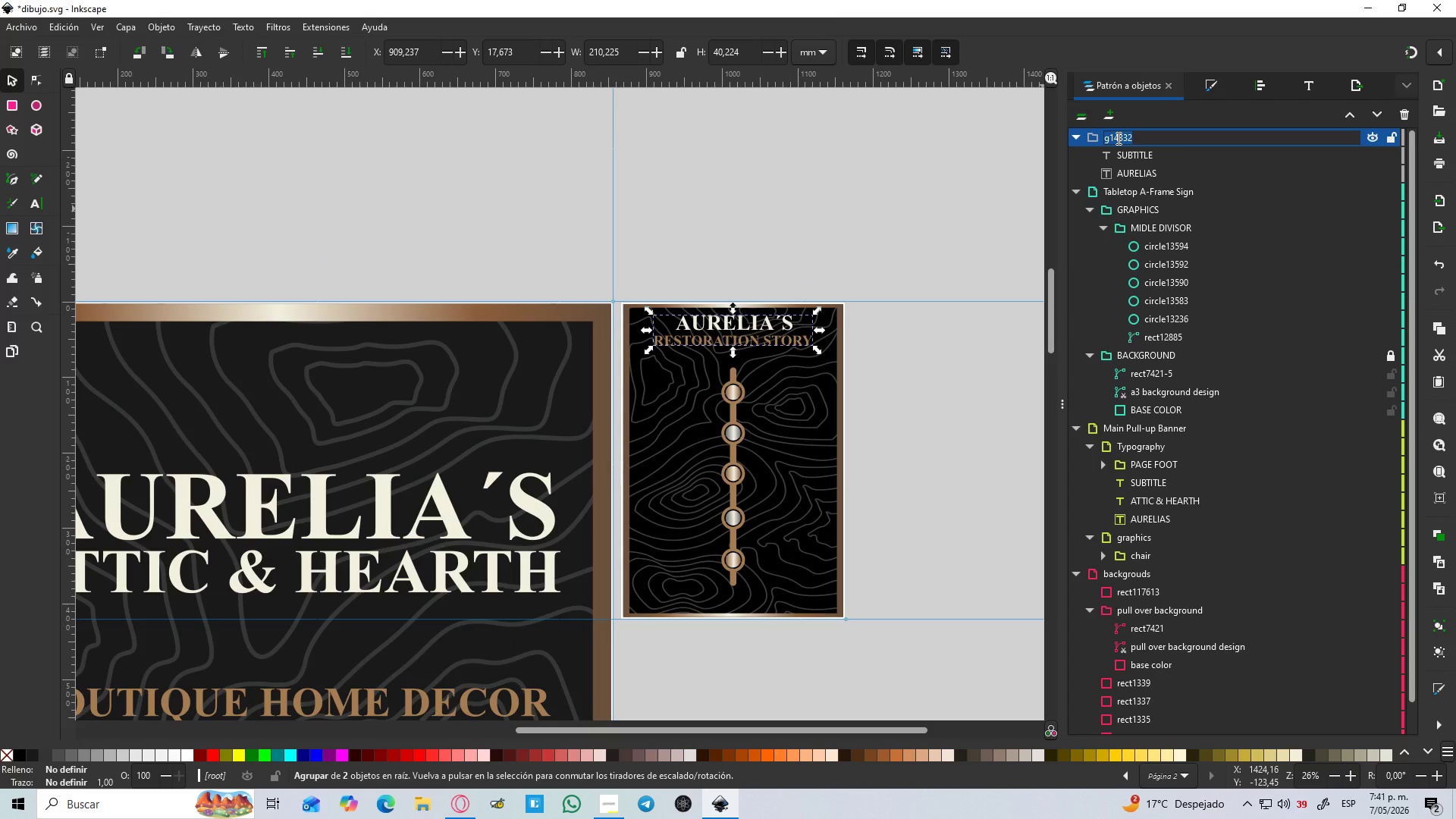 
type(TEXT)
 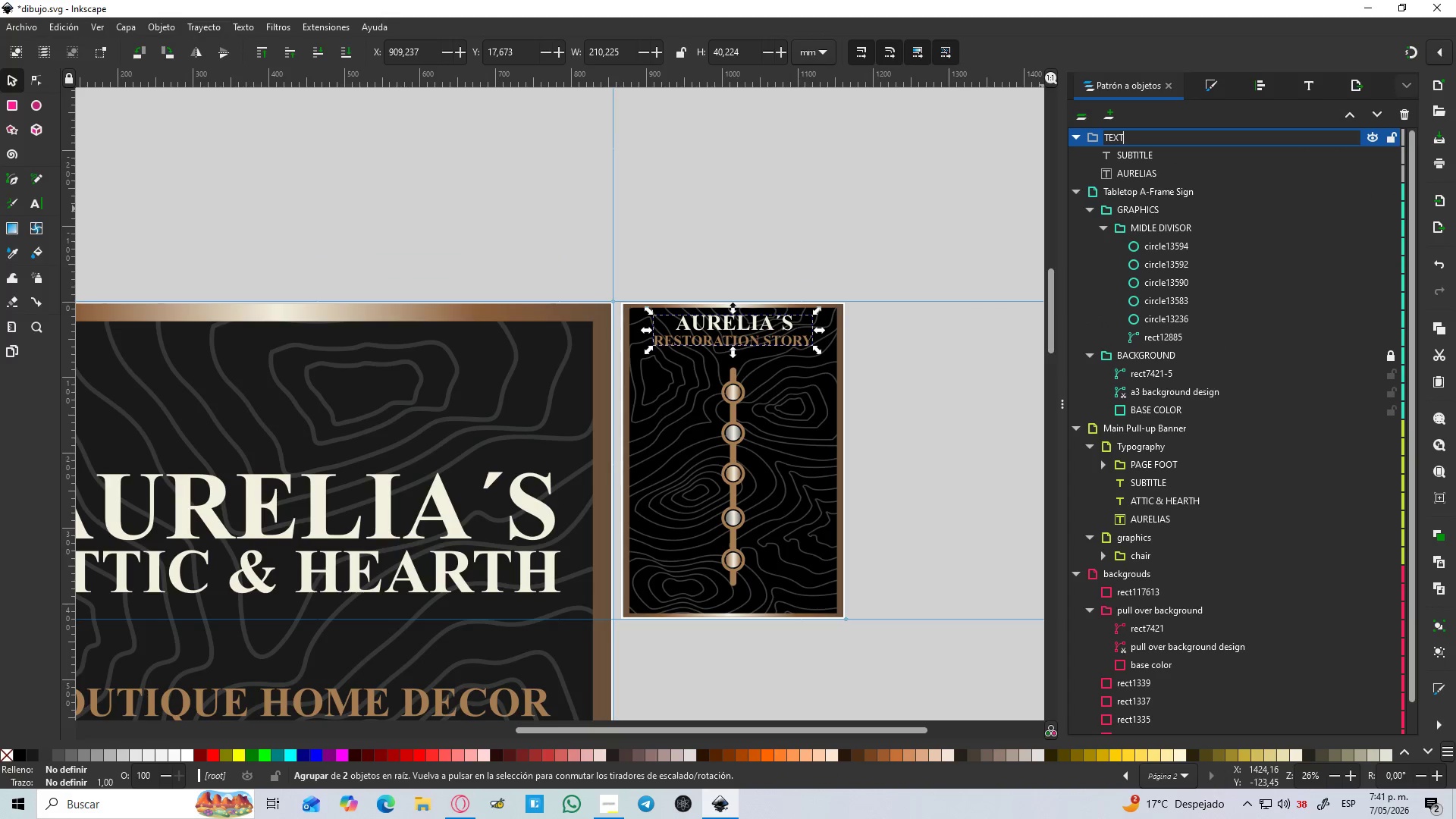 
key(Enter)
 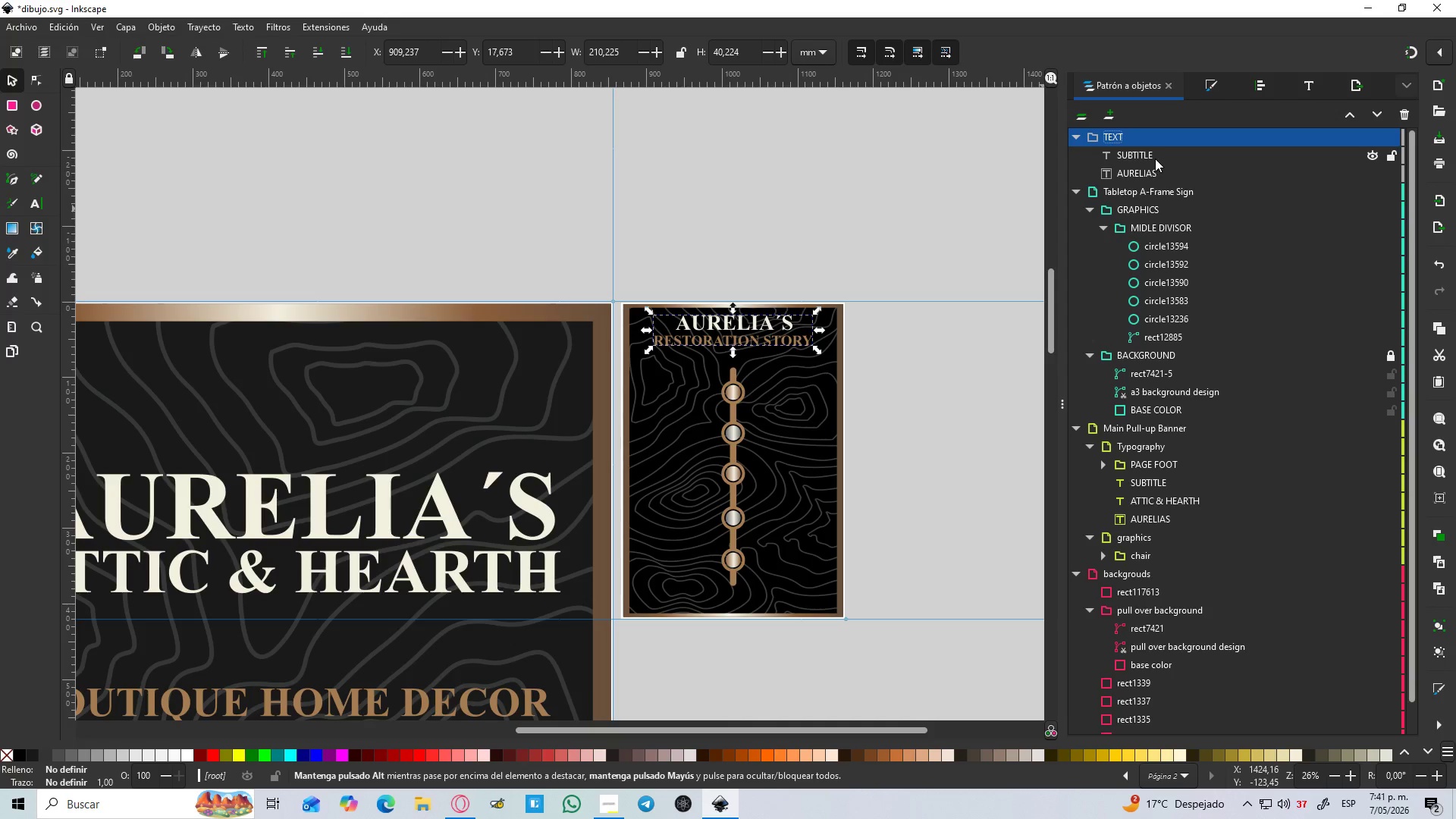 
left_click_drag(start_coordinate=[1124, 133], to_coordinate=[1141, 201])
 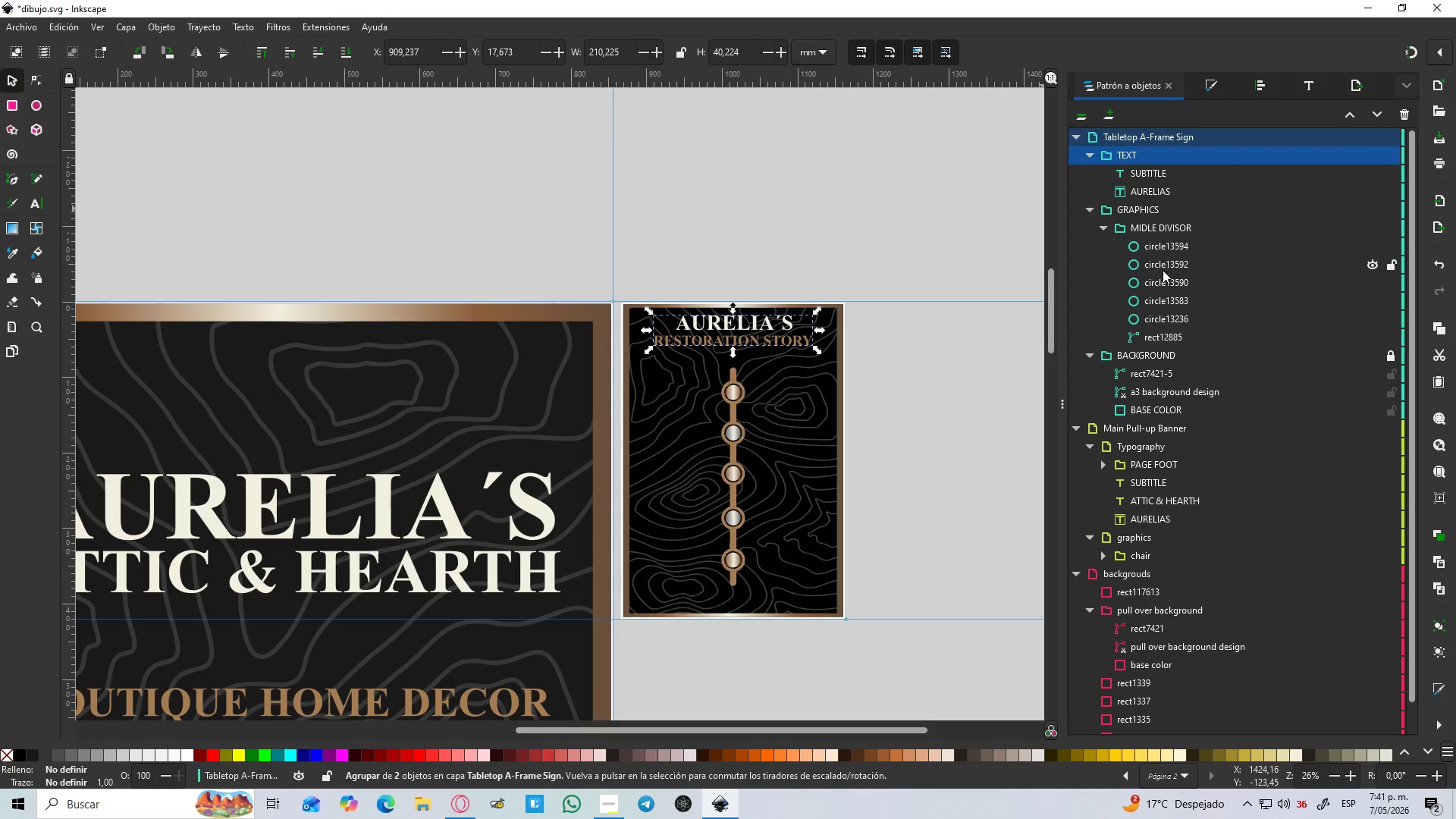 
left_click([1102, 229])
 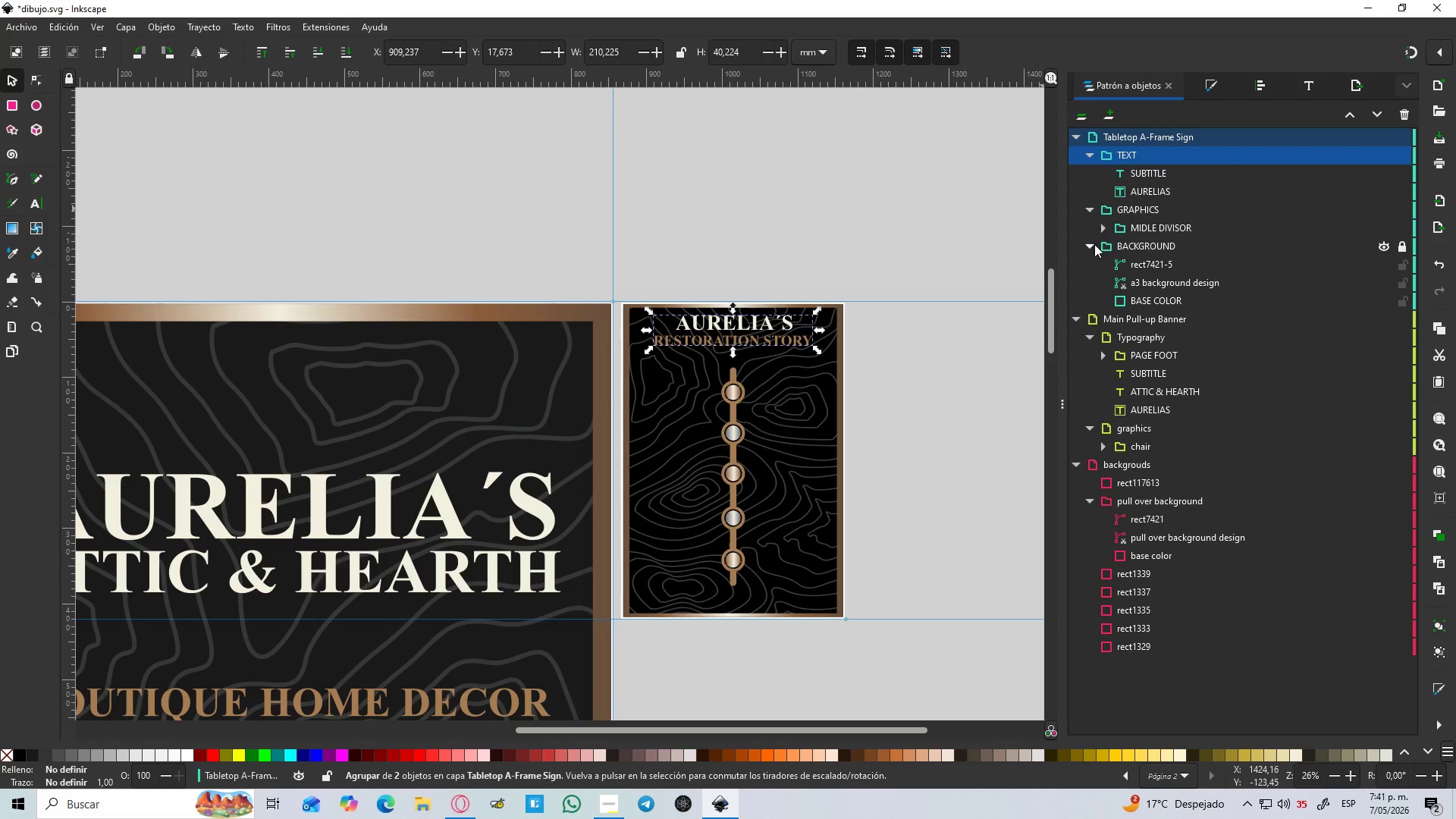 
left_click([1092, 247])
 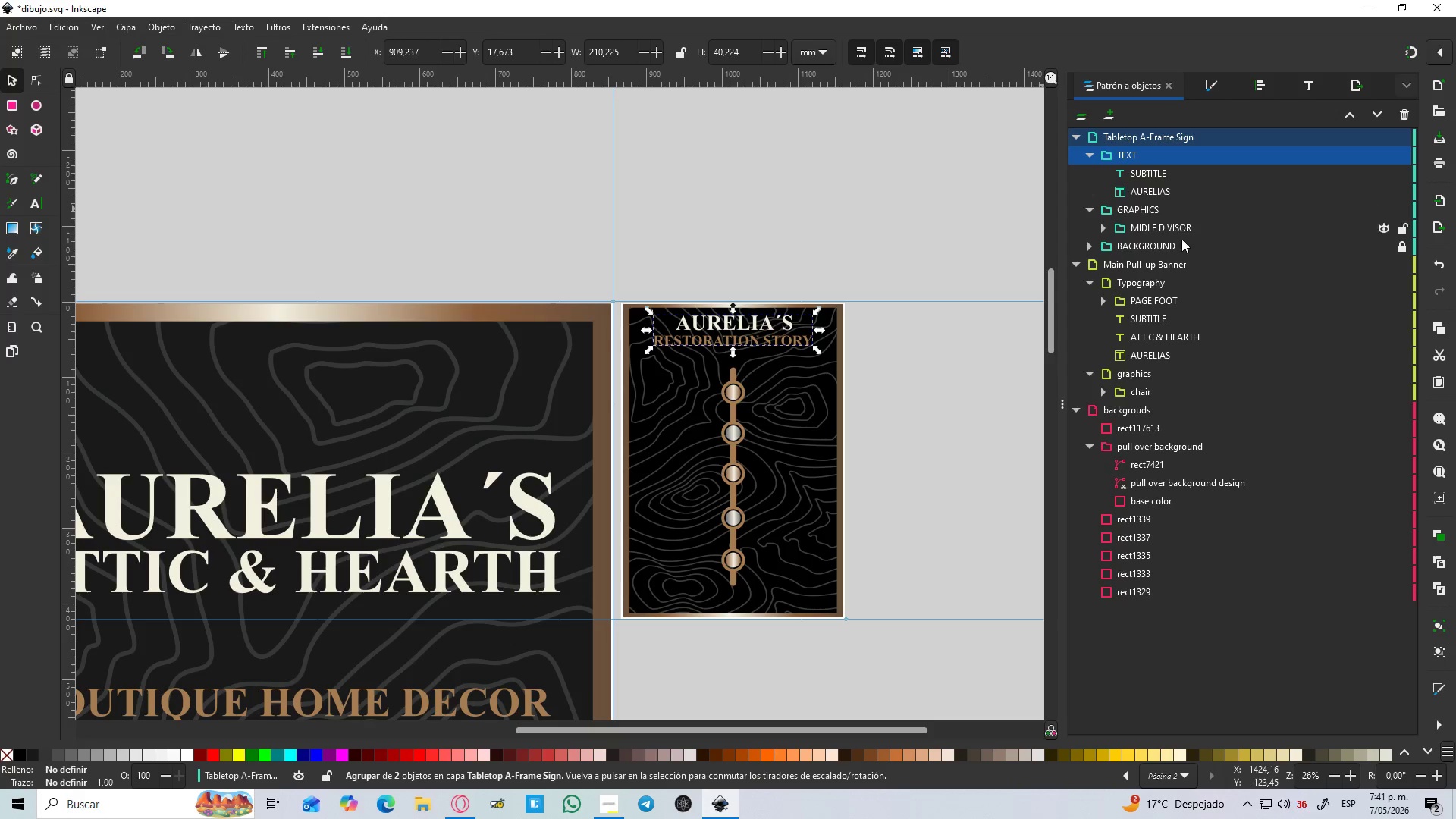 
wait(6.05)
 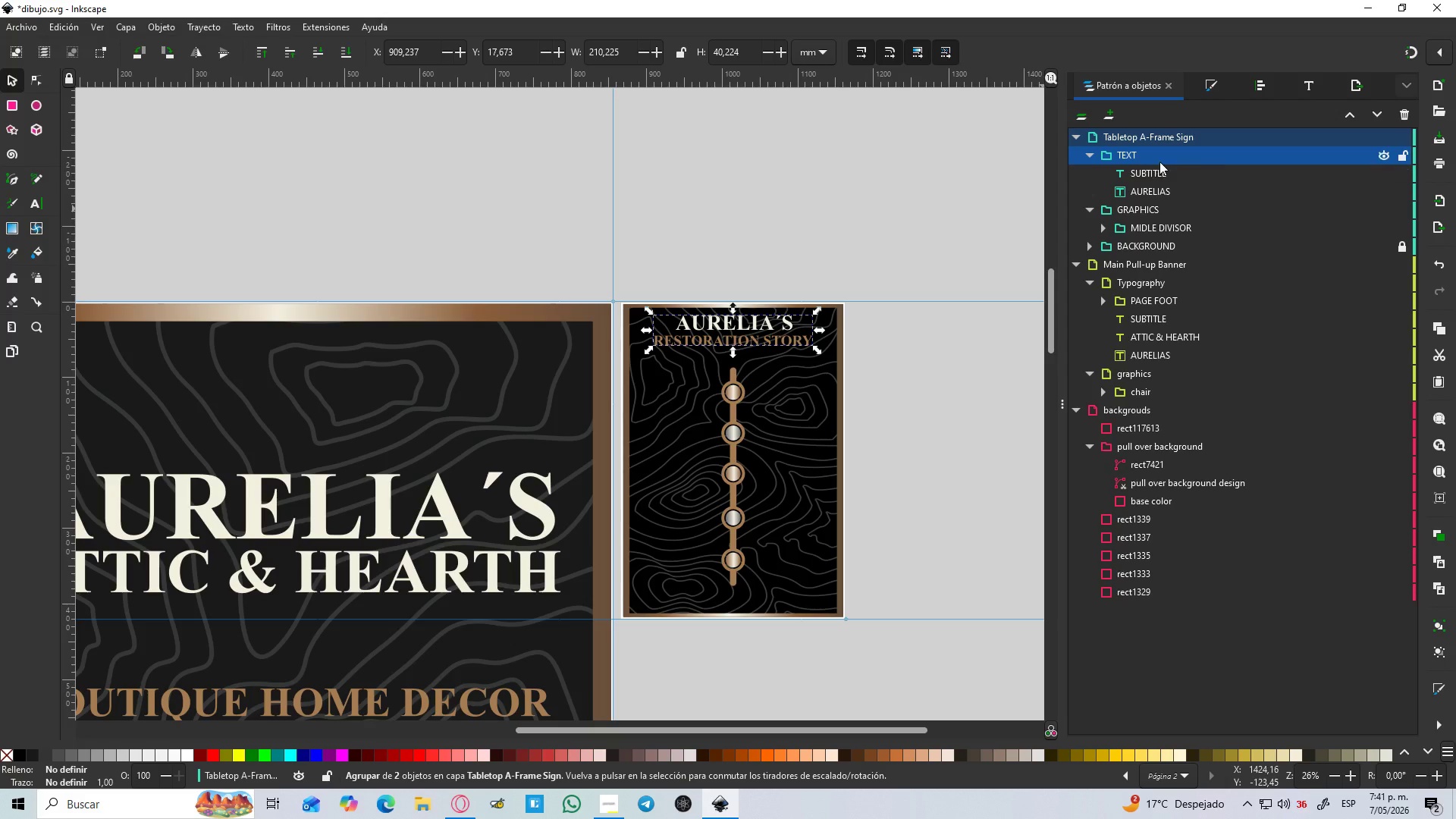 
left_click([1100, 299])
 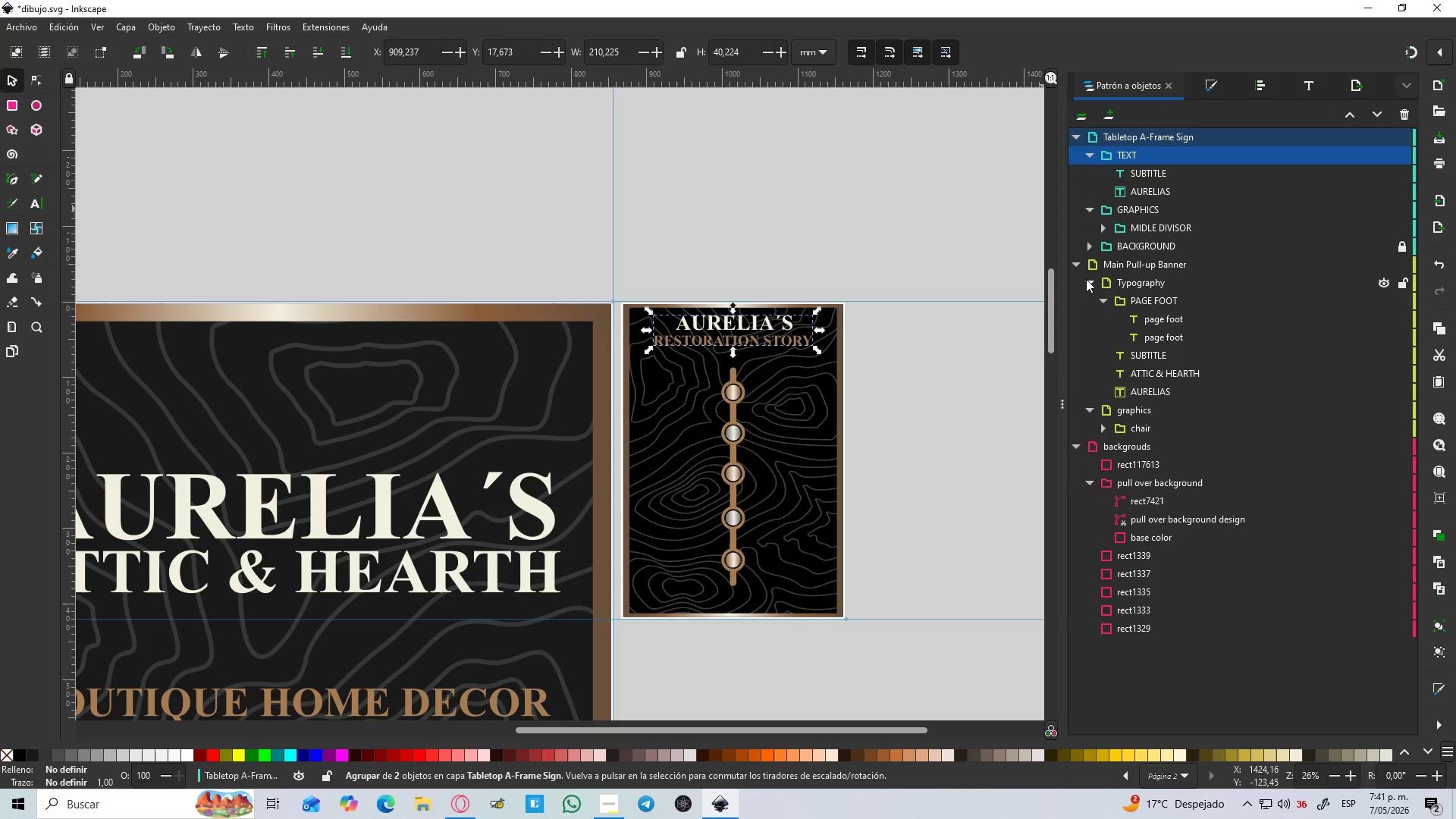 
double_click([1086, 279])
 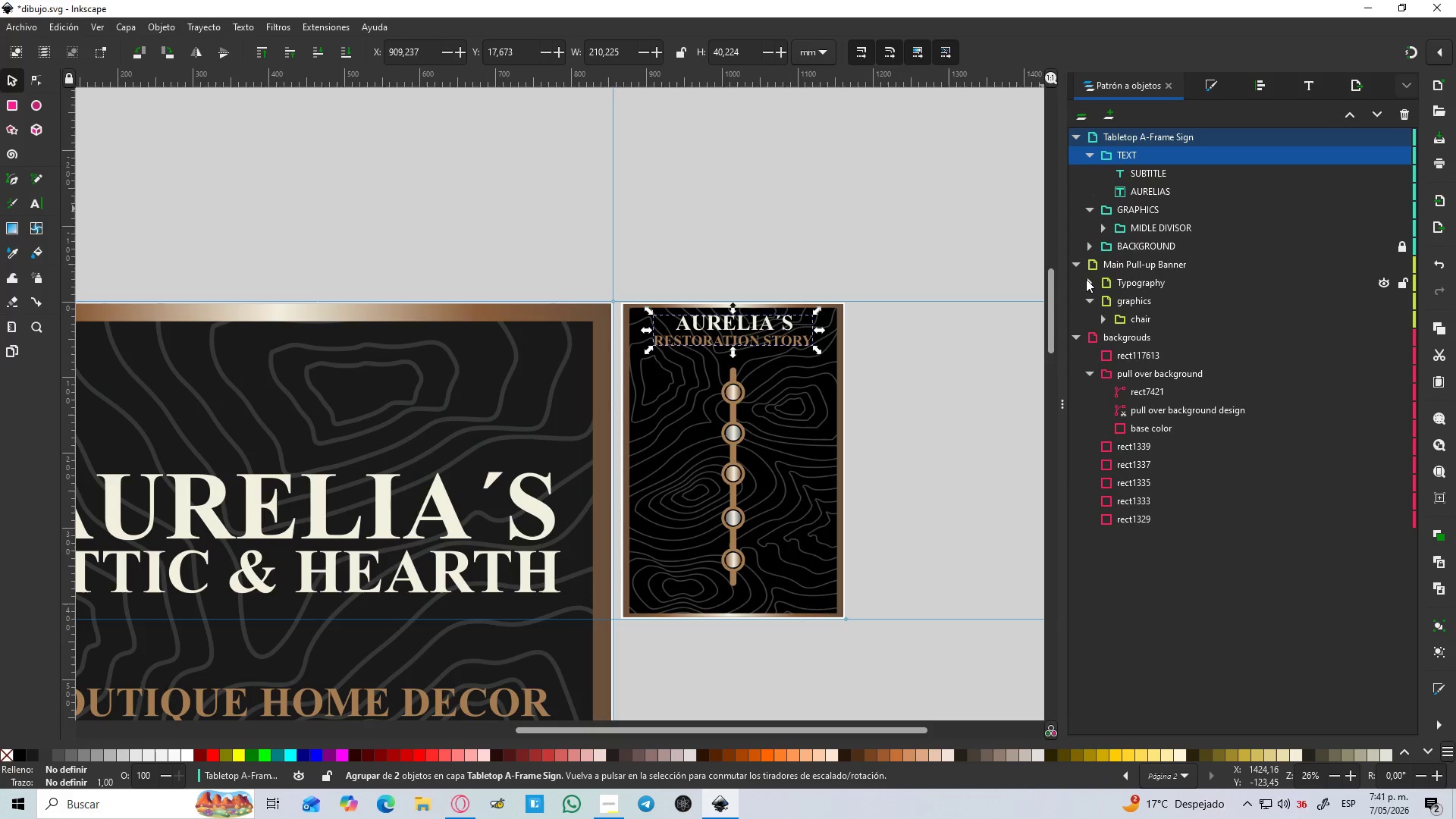 
left_click([1086, 279])
 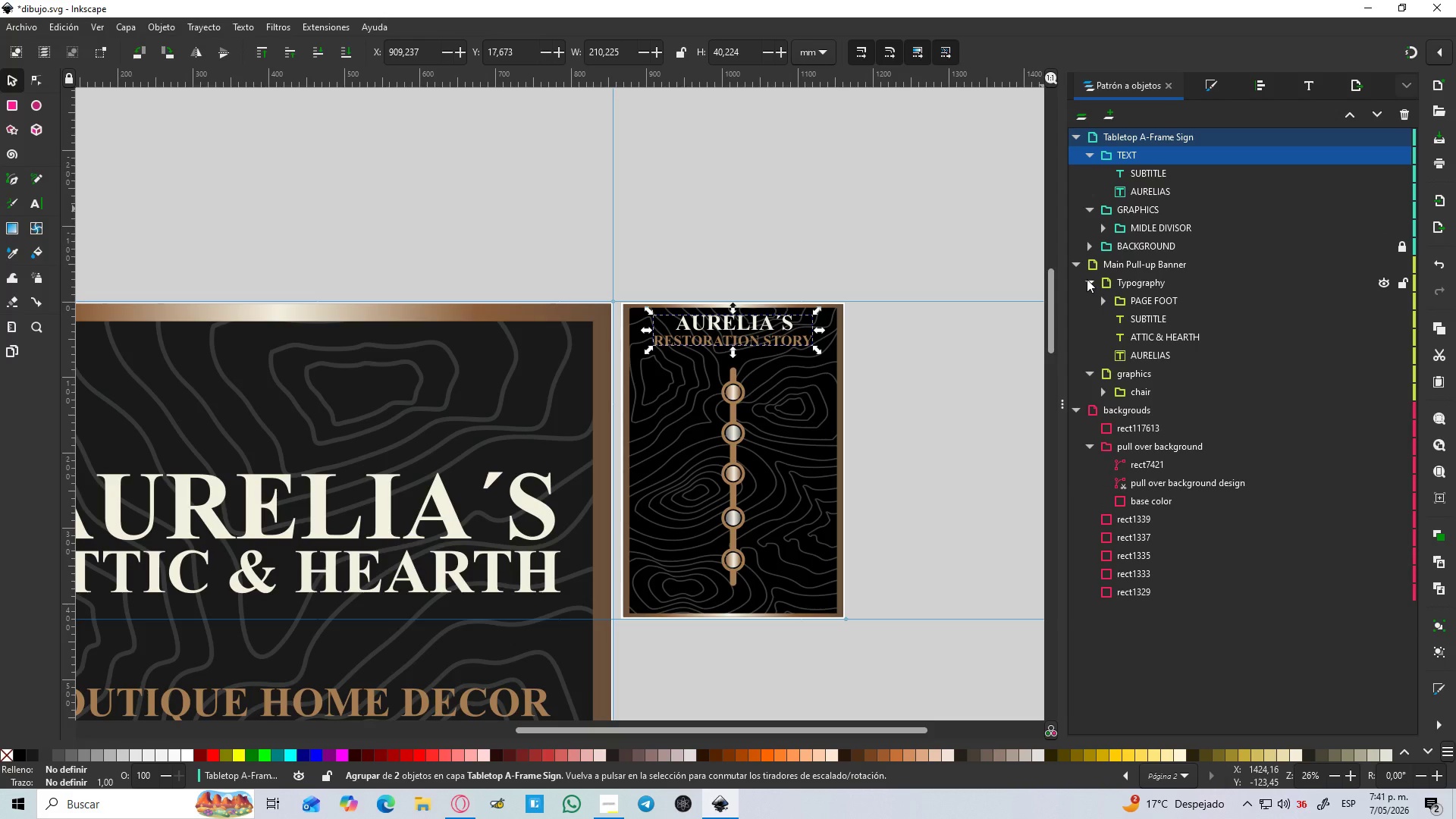 
left_click([1087, 279])
 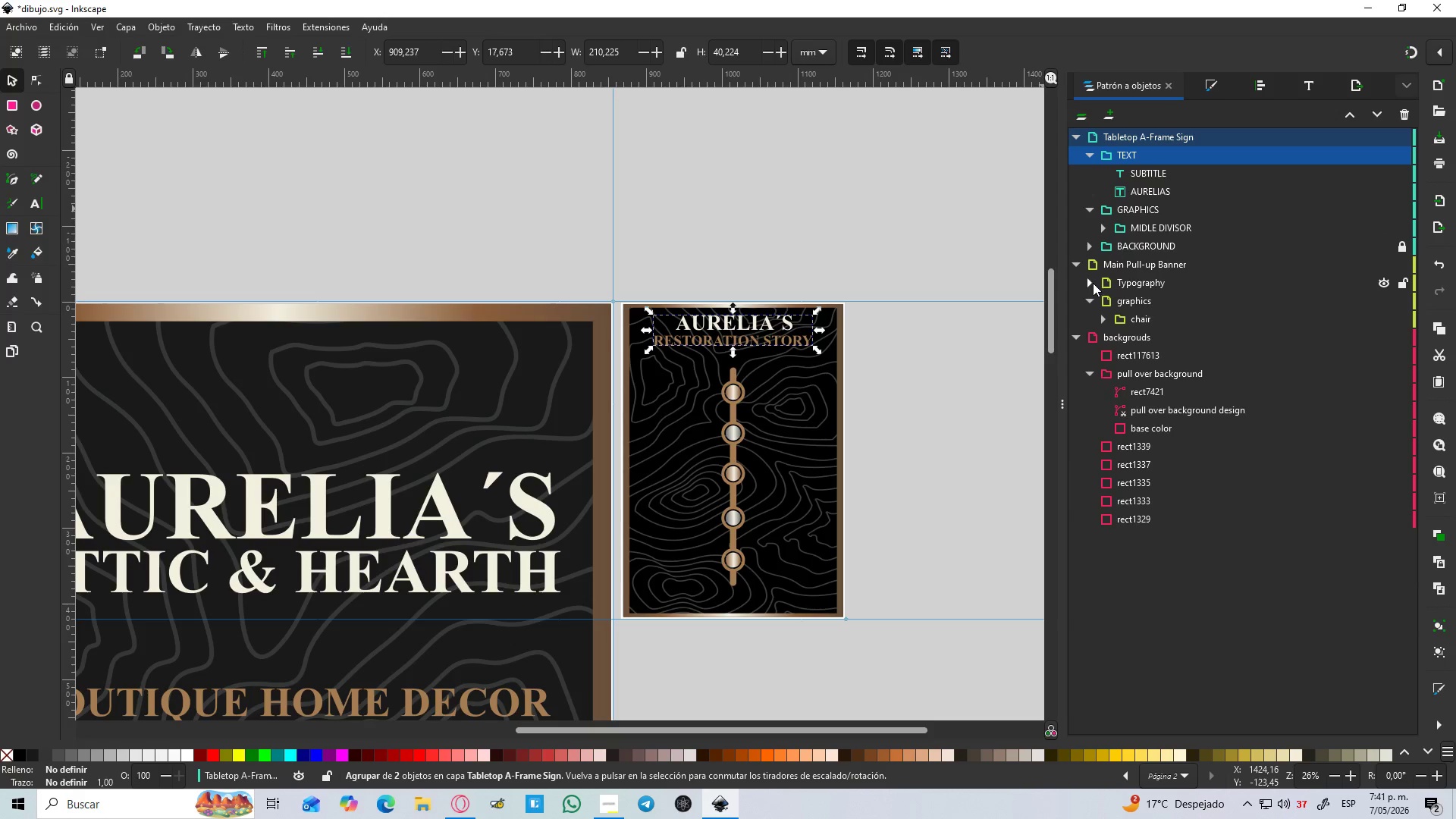 
left_click([1093, 283])
 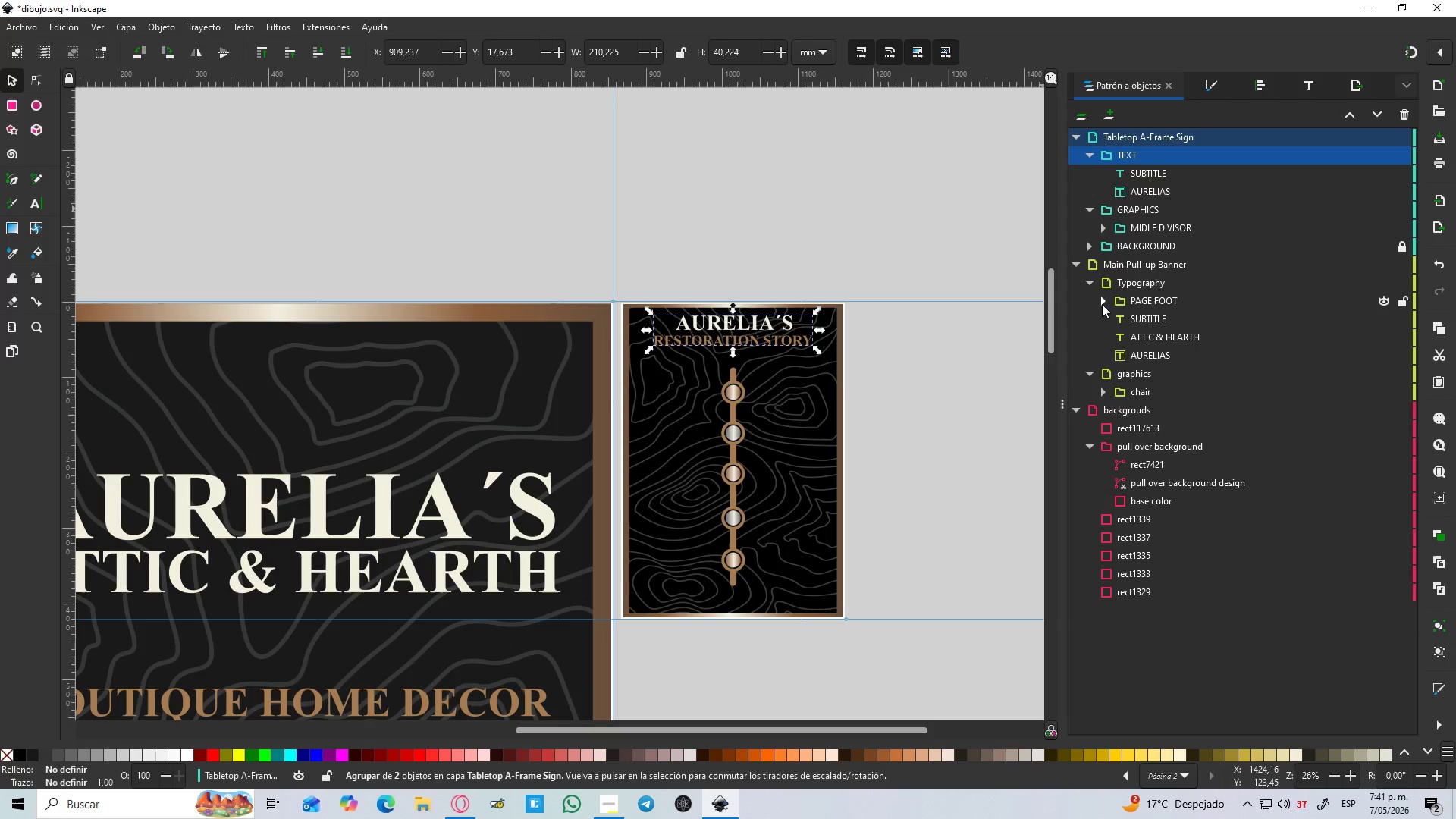 
left_click([1102, 304])
 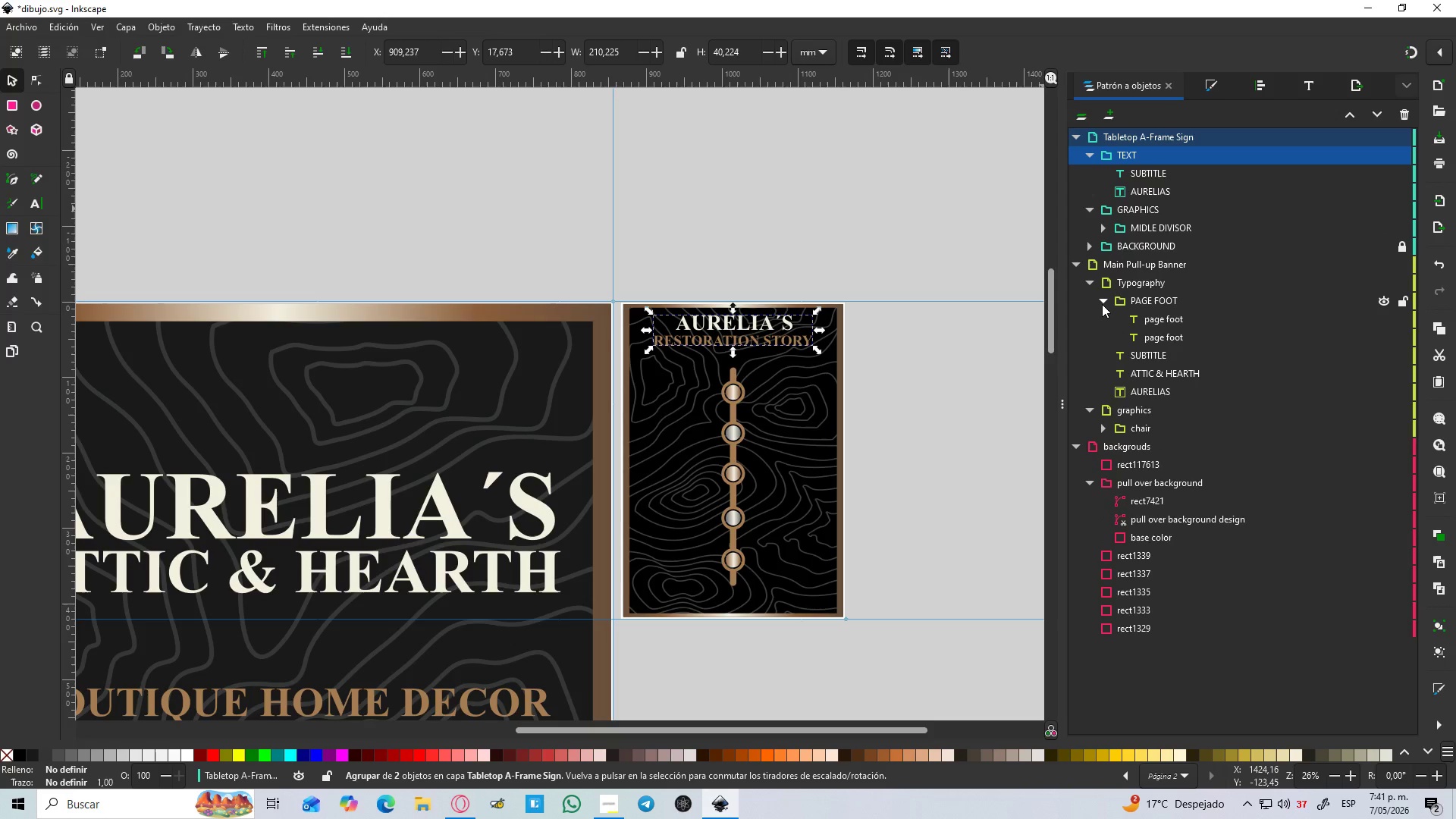 
left_click([1102, 304])
 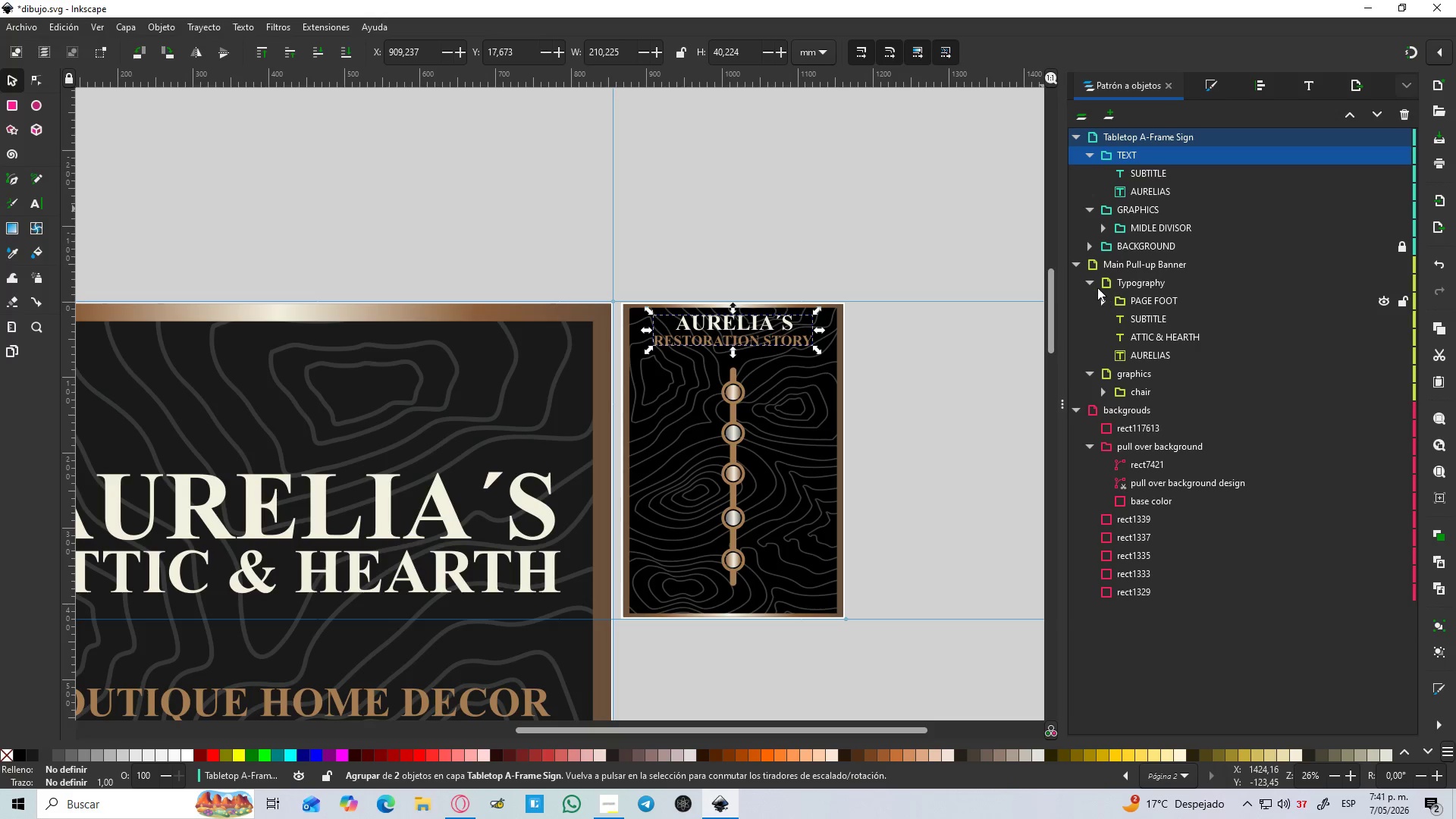 
left_click([1091, 281])
 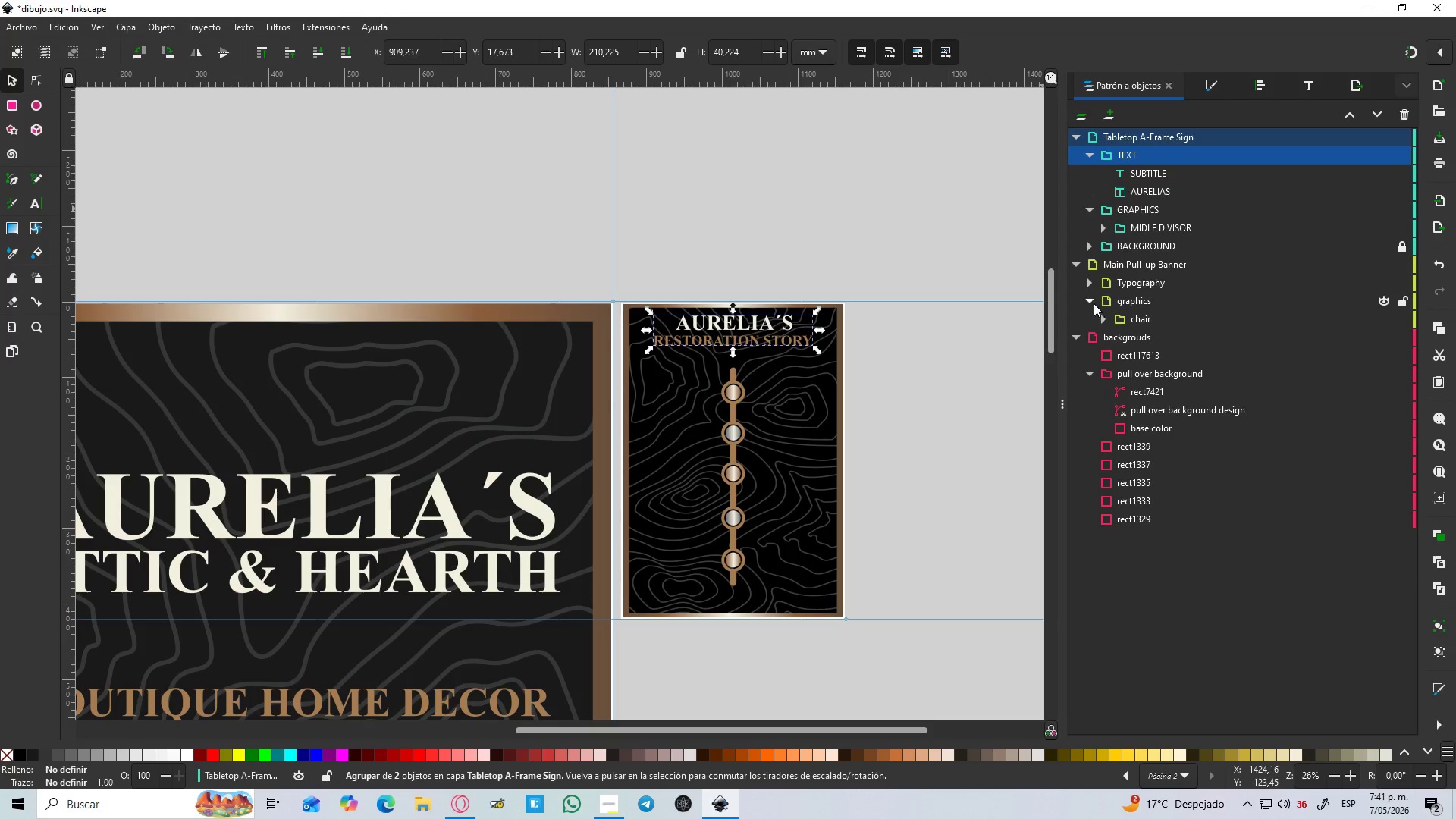 
left_click([1090, 297])
 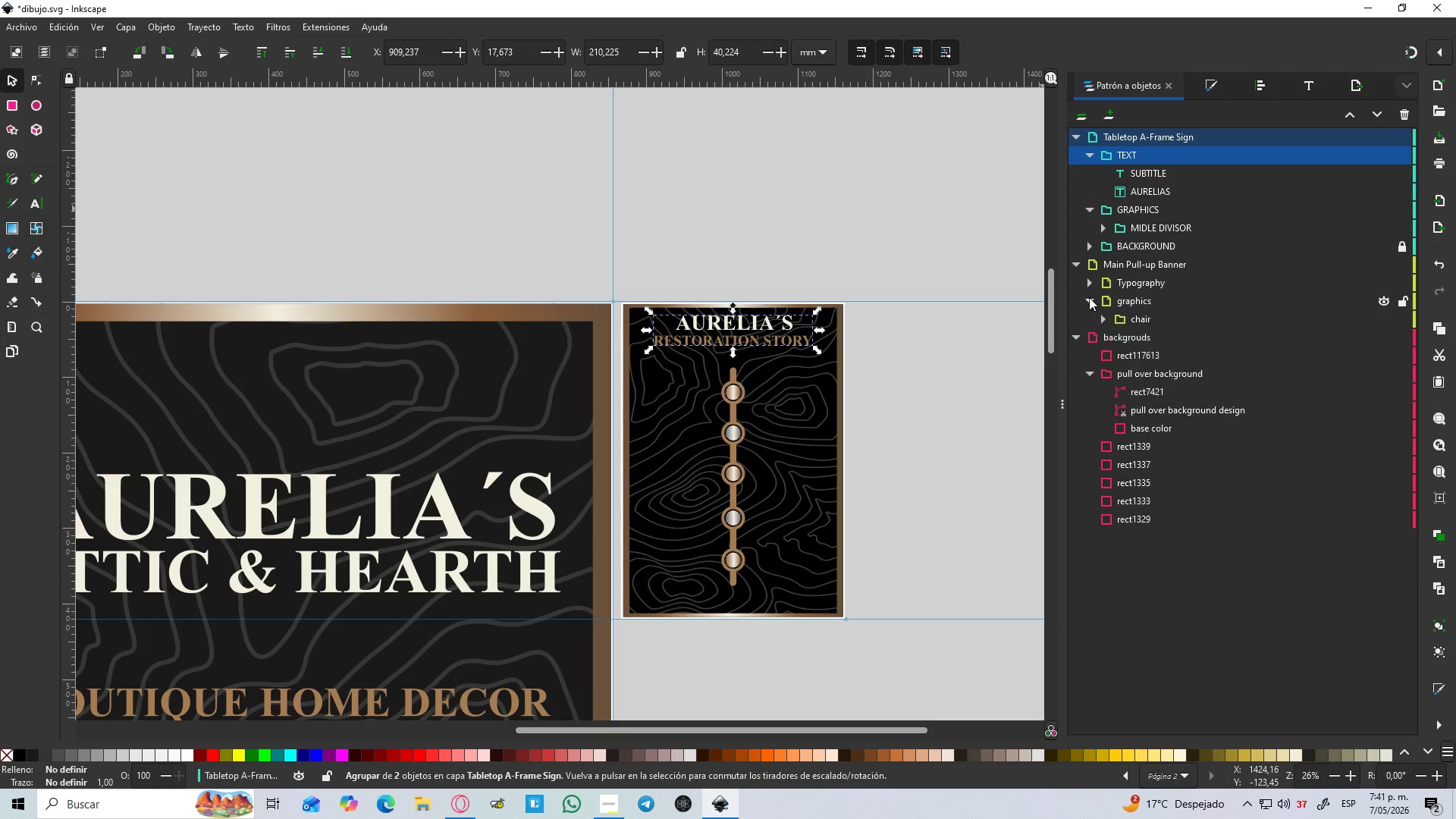 
left_click([1089, 297])
 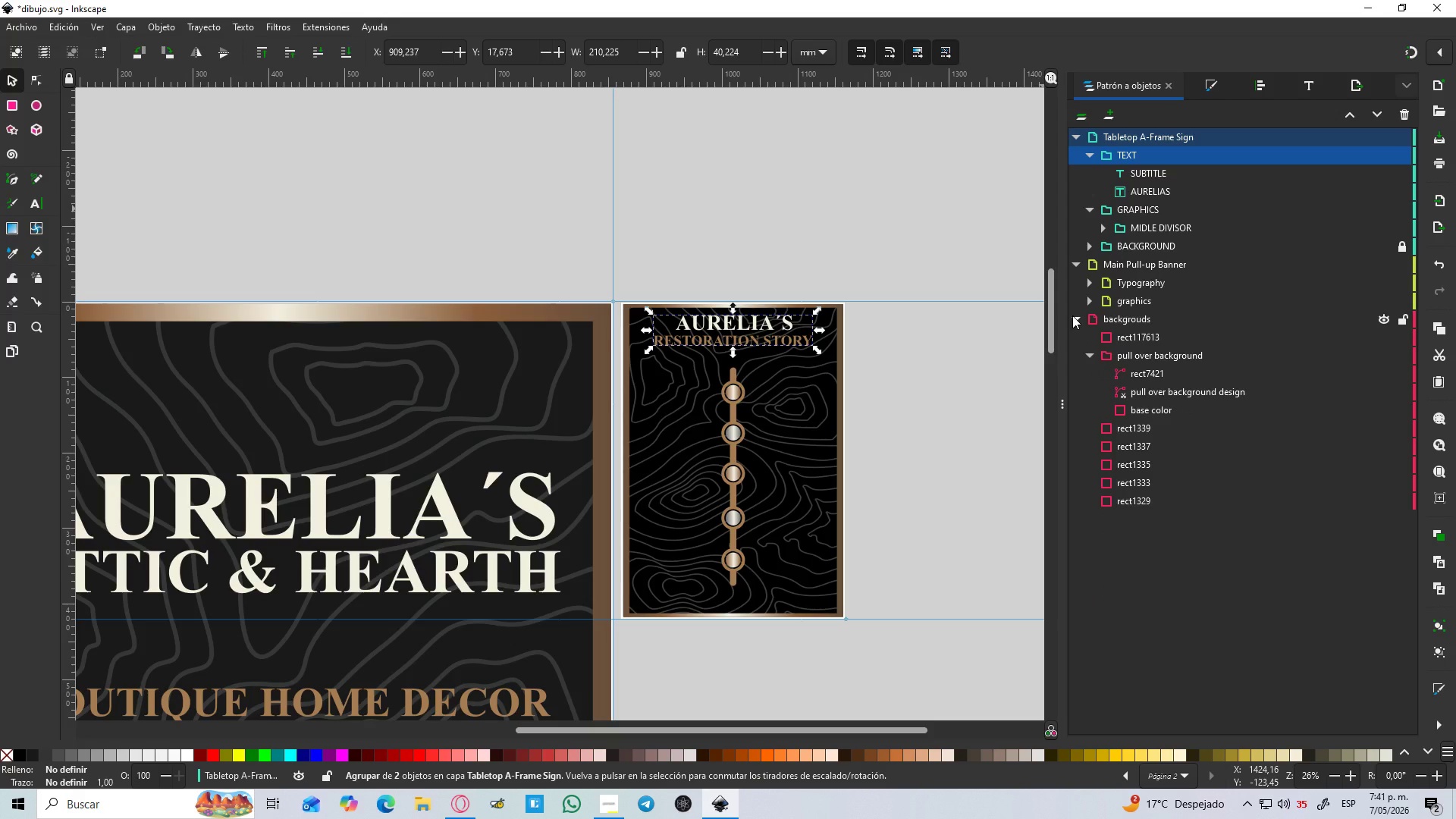 
left_click([1119, 249])
 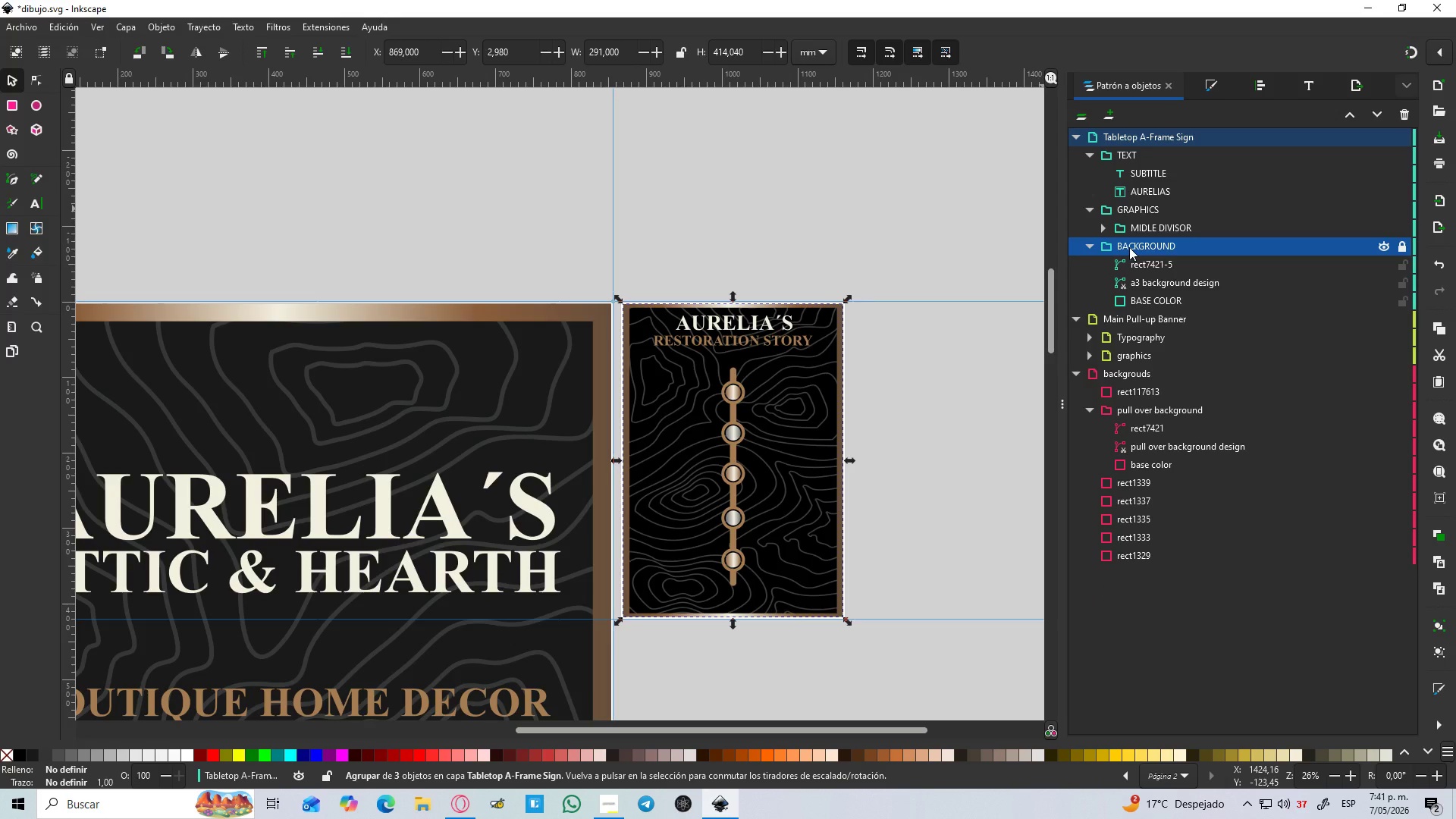 
left_click_drag(start_coordinate=[1129, 247], to_coordinate=[1172, 384])
 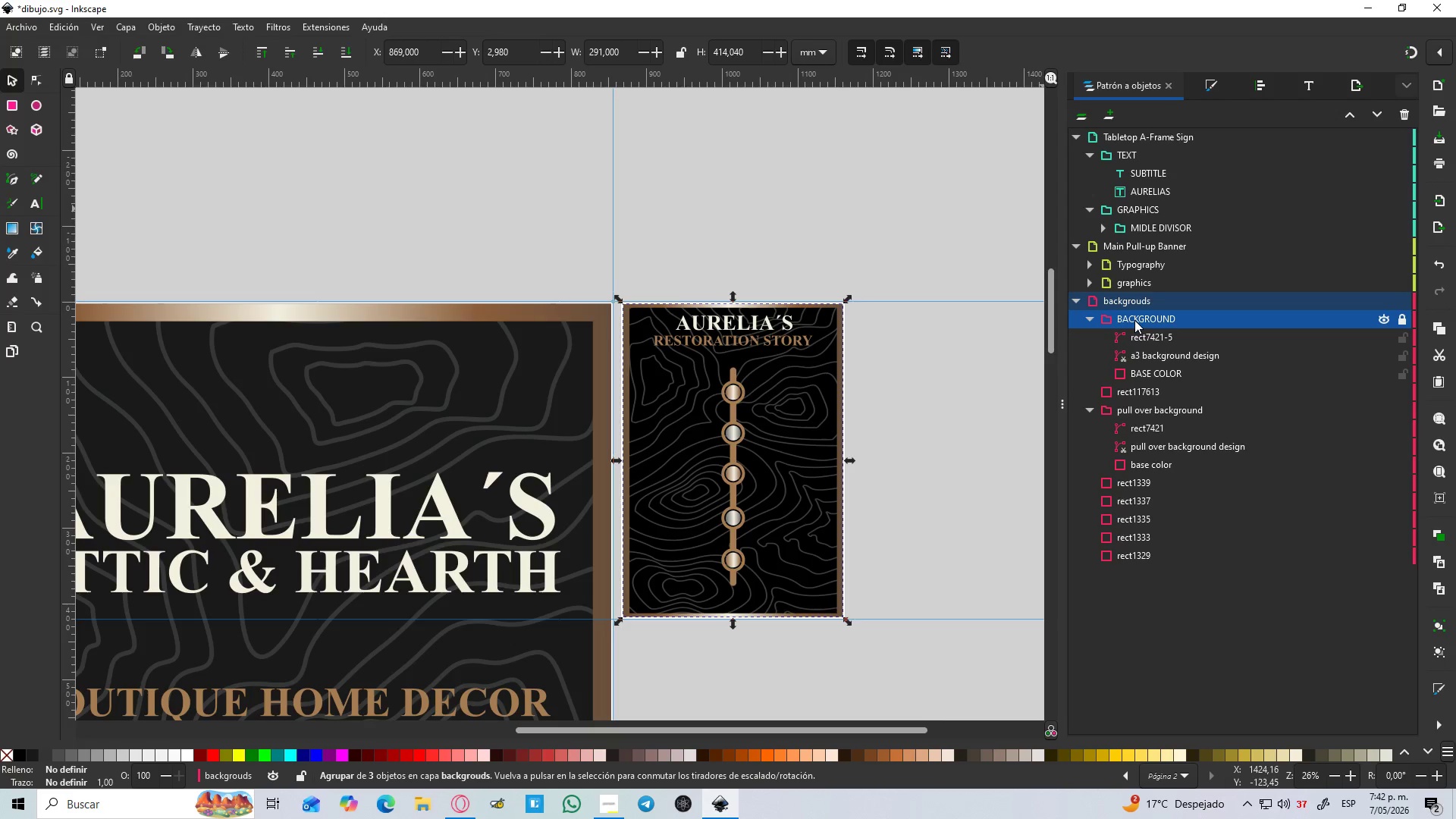 
double_click([1134, 320])
 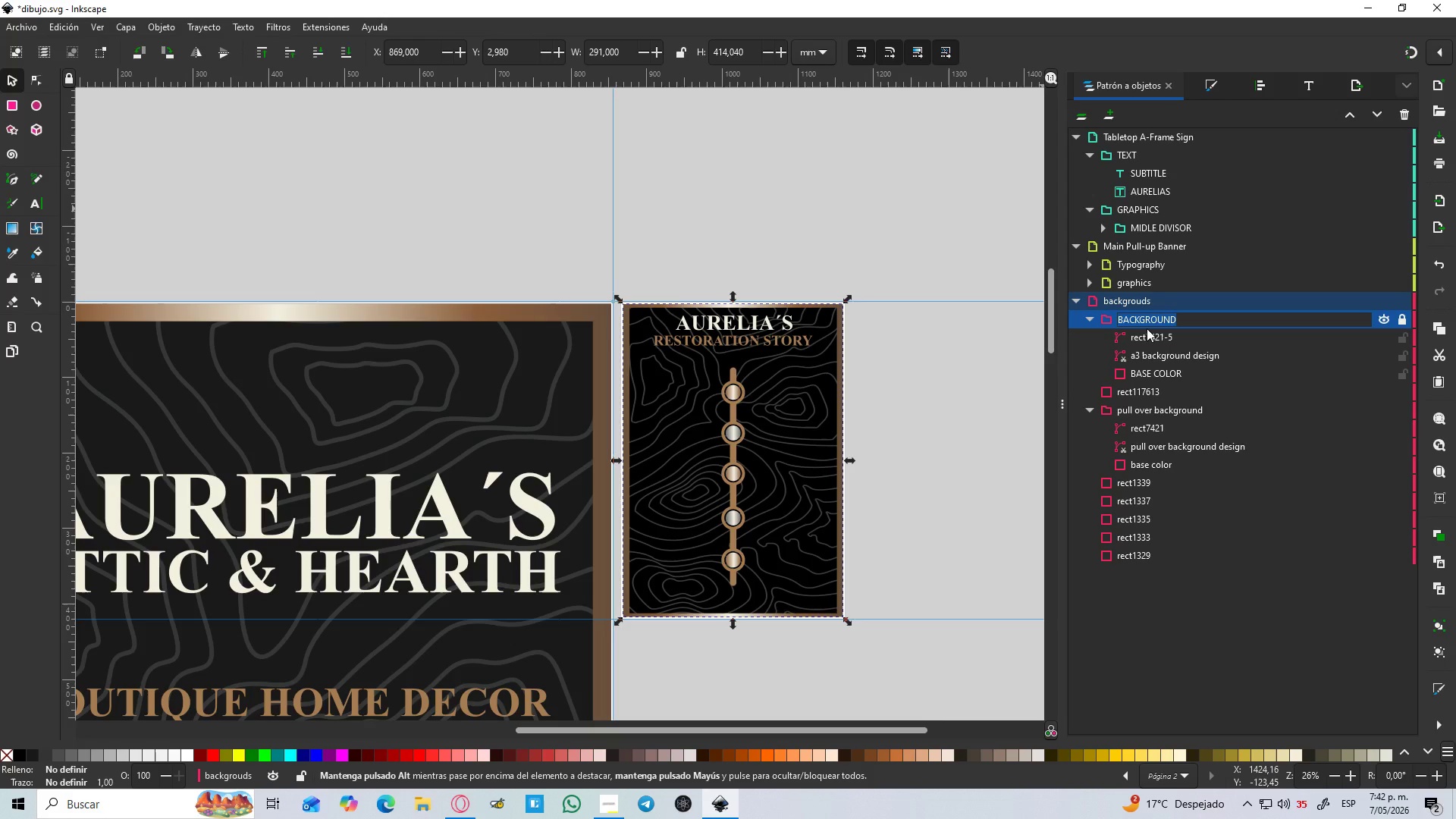 
type(A3 BA)
 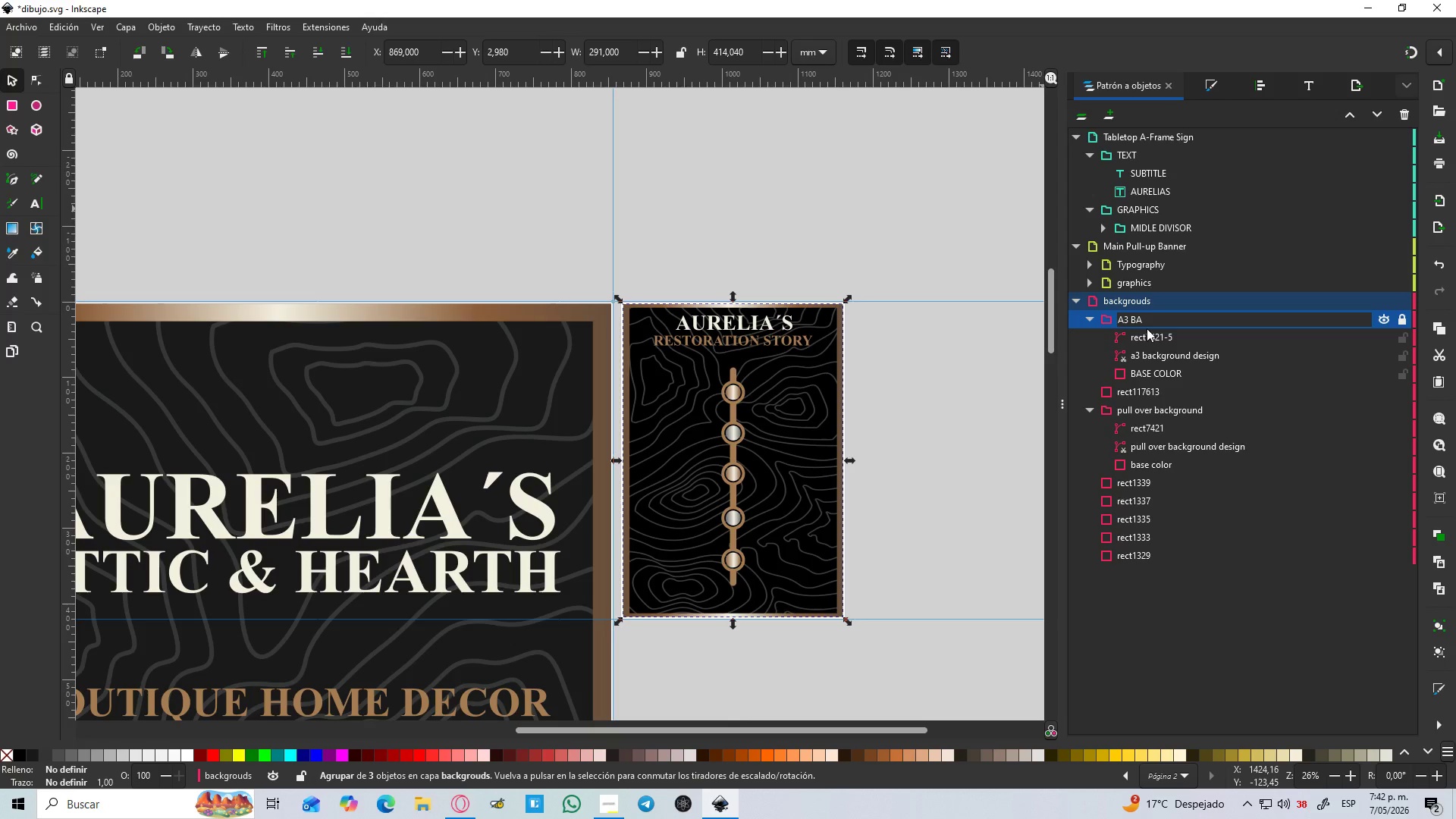 
left_click_drag(start_coordinate=[1158, 328], to_coordinate=[1143, 317])
 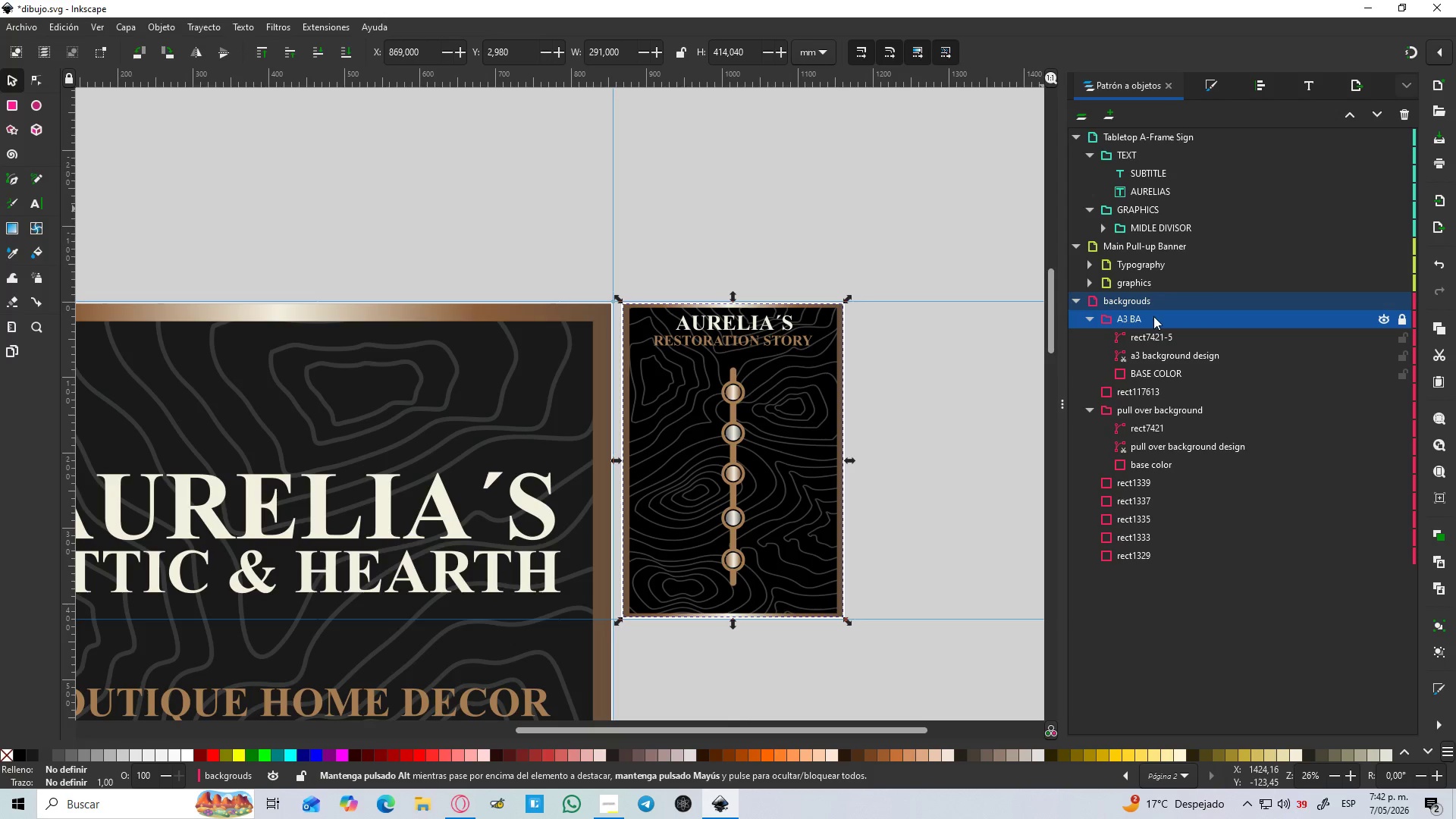 
double_click([1153, 316])
 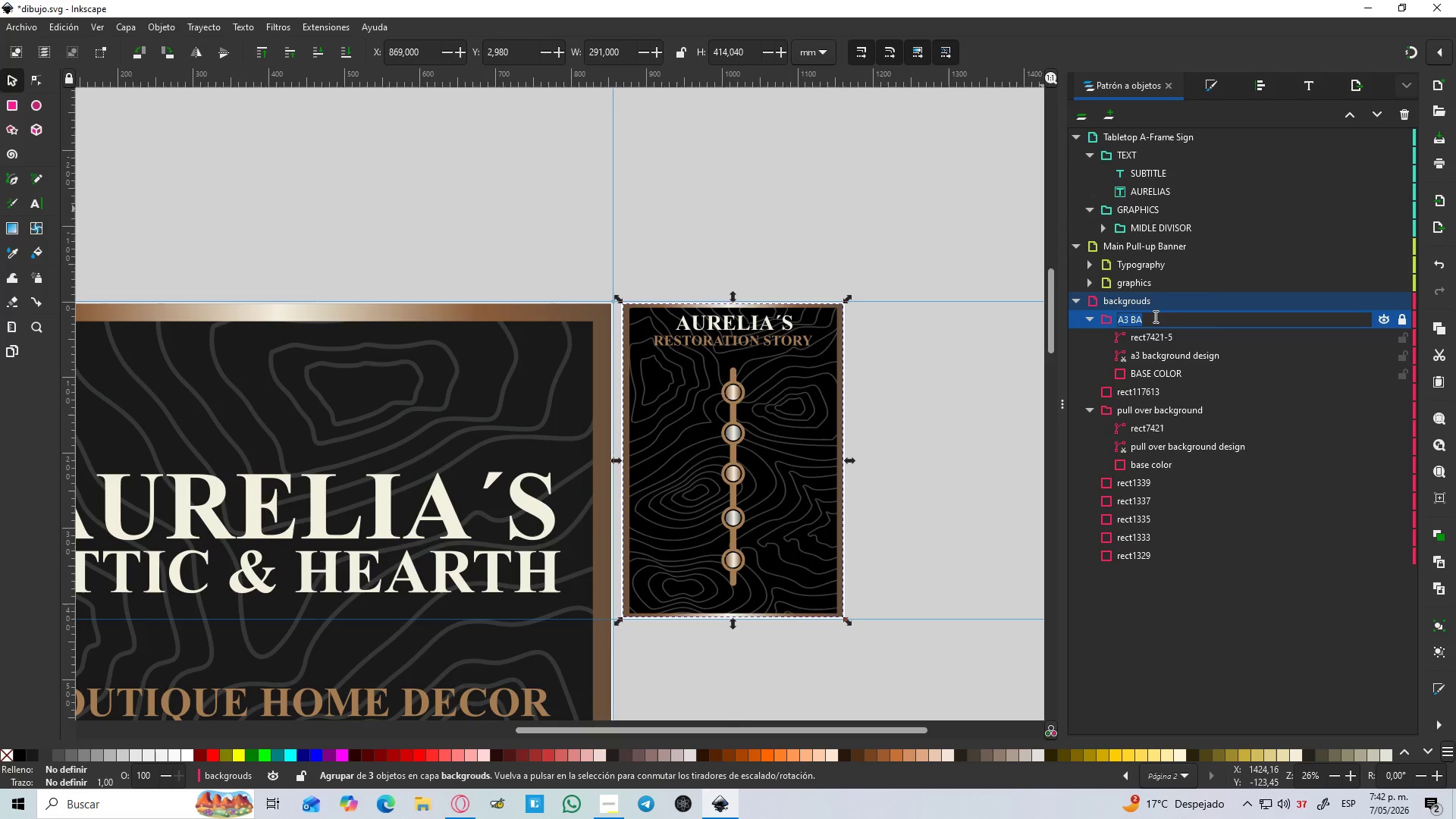 
left_click_drag(start_coordinate=[1154, 317], to_coordinate=[1106, 322])
 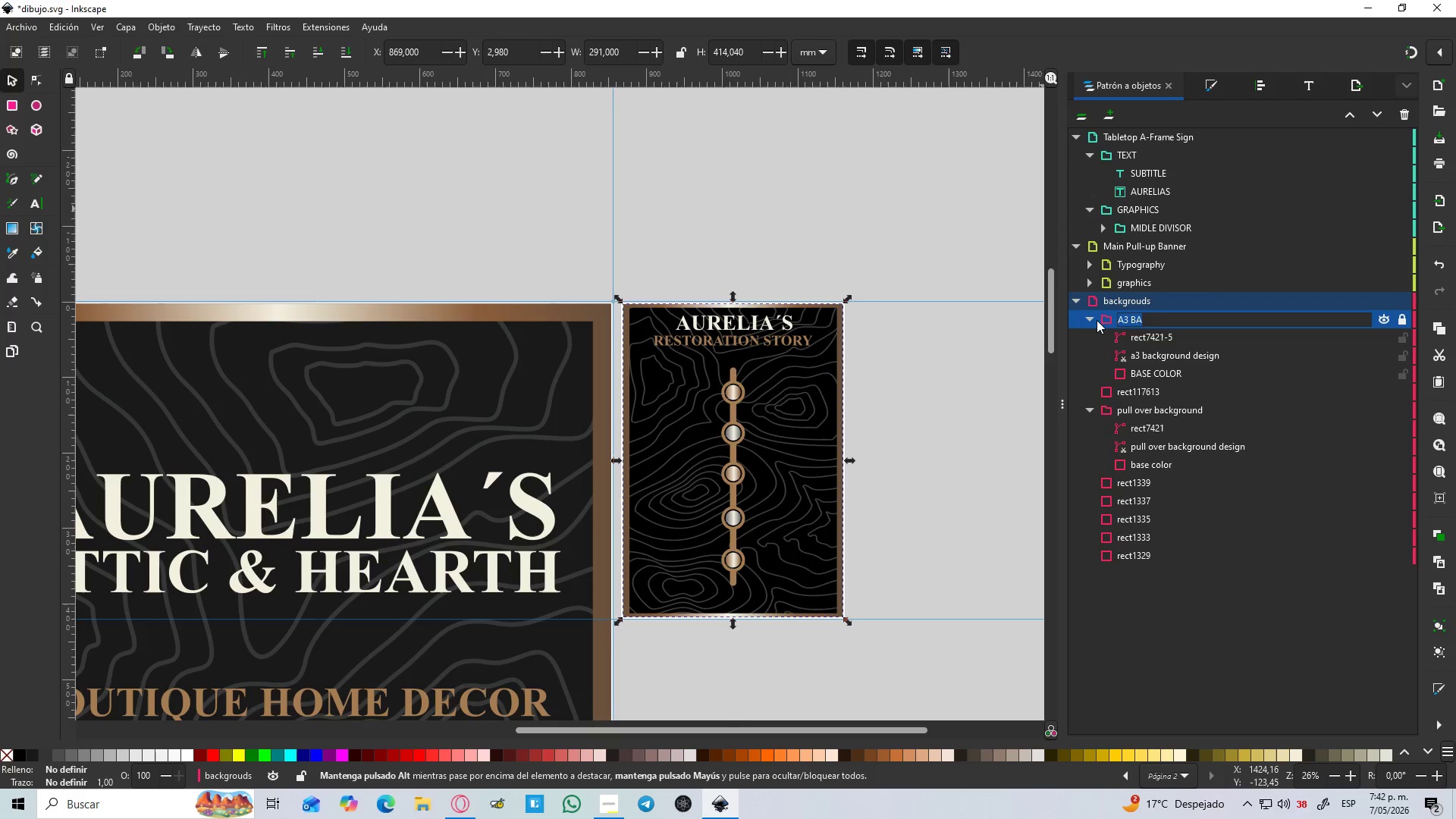 
type(TABLETOP BACKDO)
key(Backspace)
key(Backspace)
type(GROUNF)
key(Backspace)
type(D)
 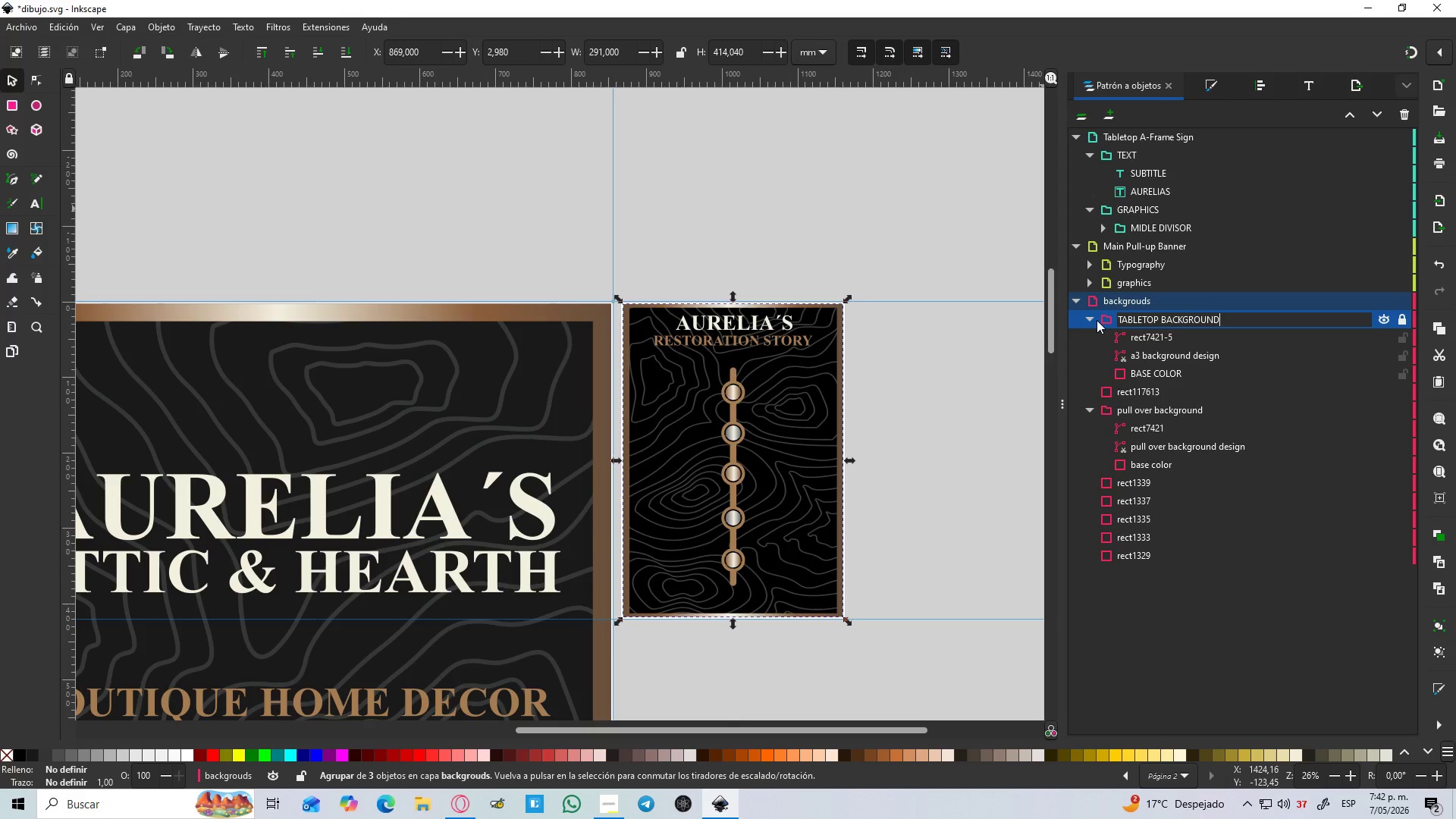 
key(Enter)
 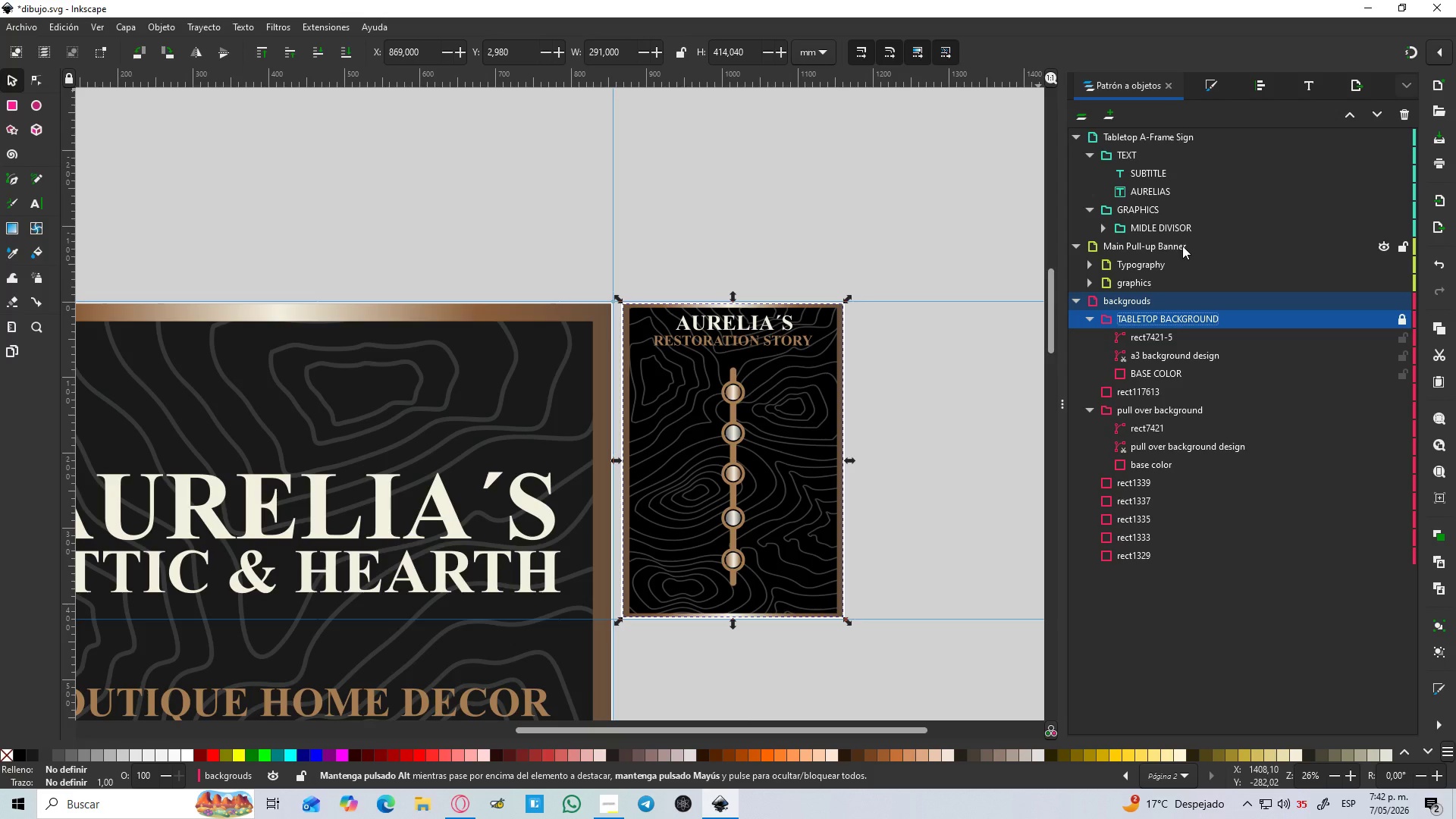 
wait(22.48)
 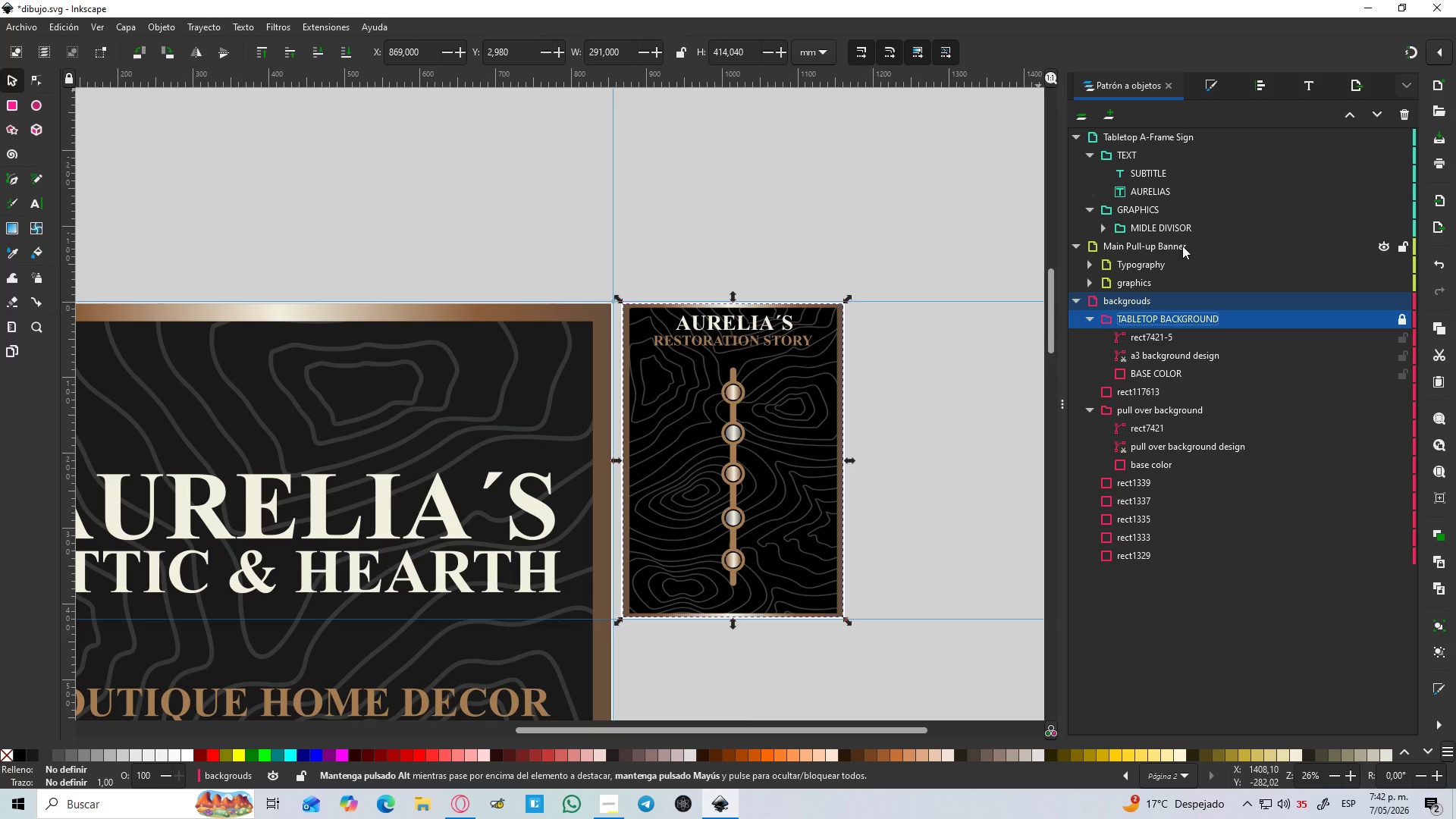 
left_click([1182, 246])
 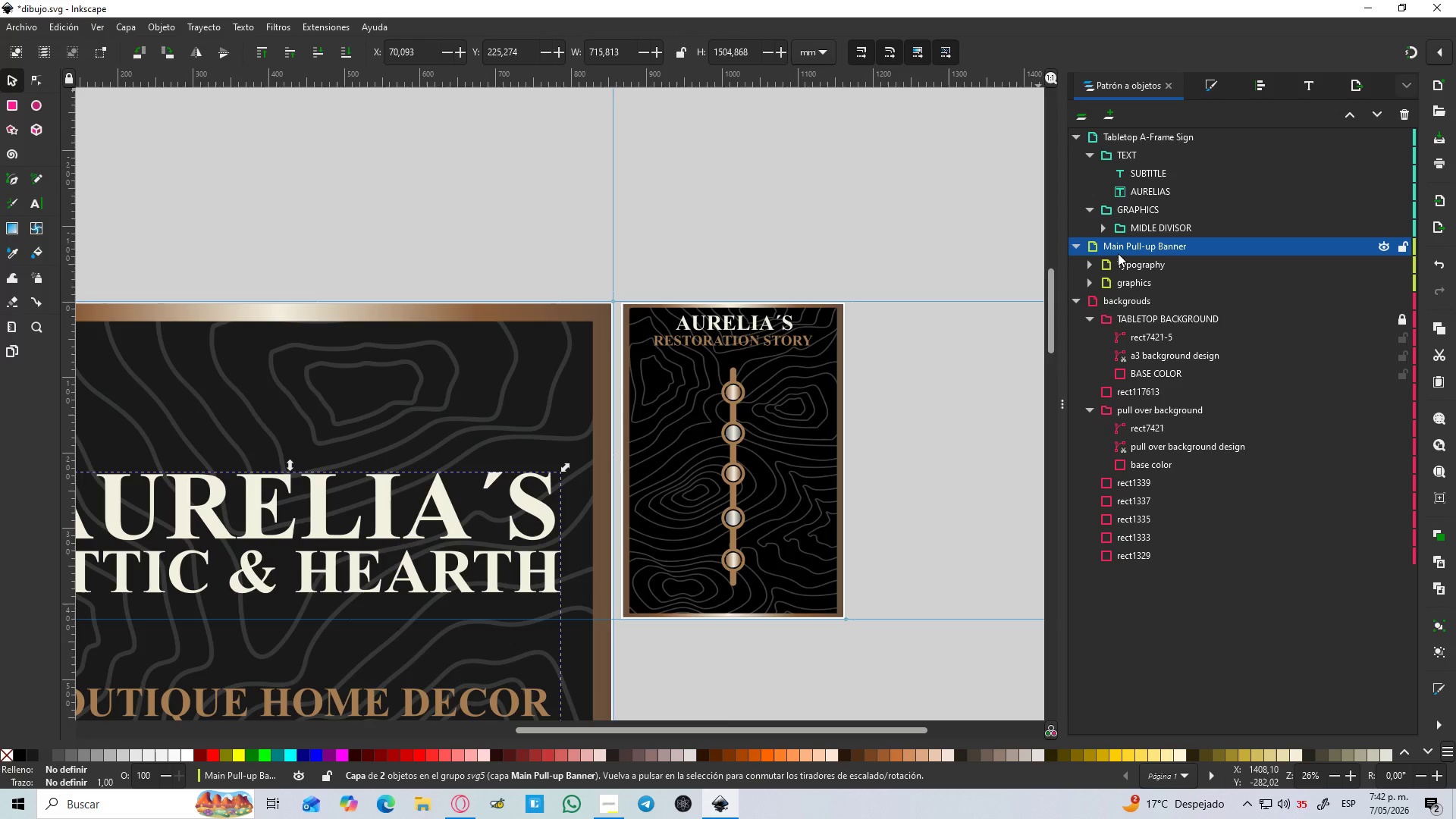 
wait(9.23)
 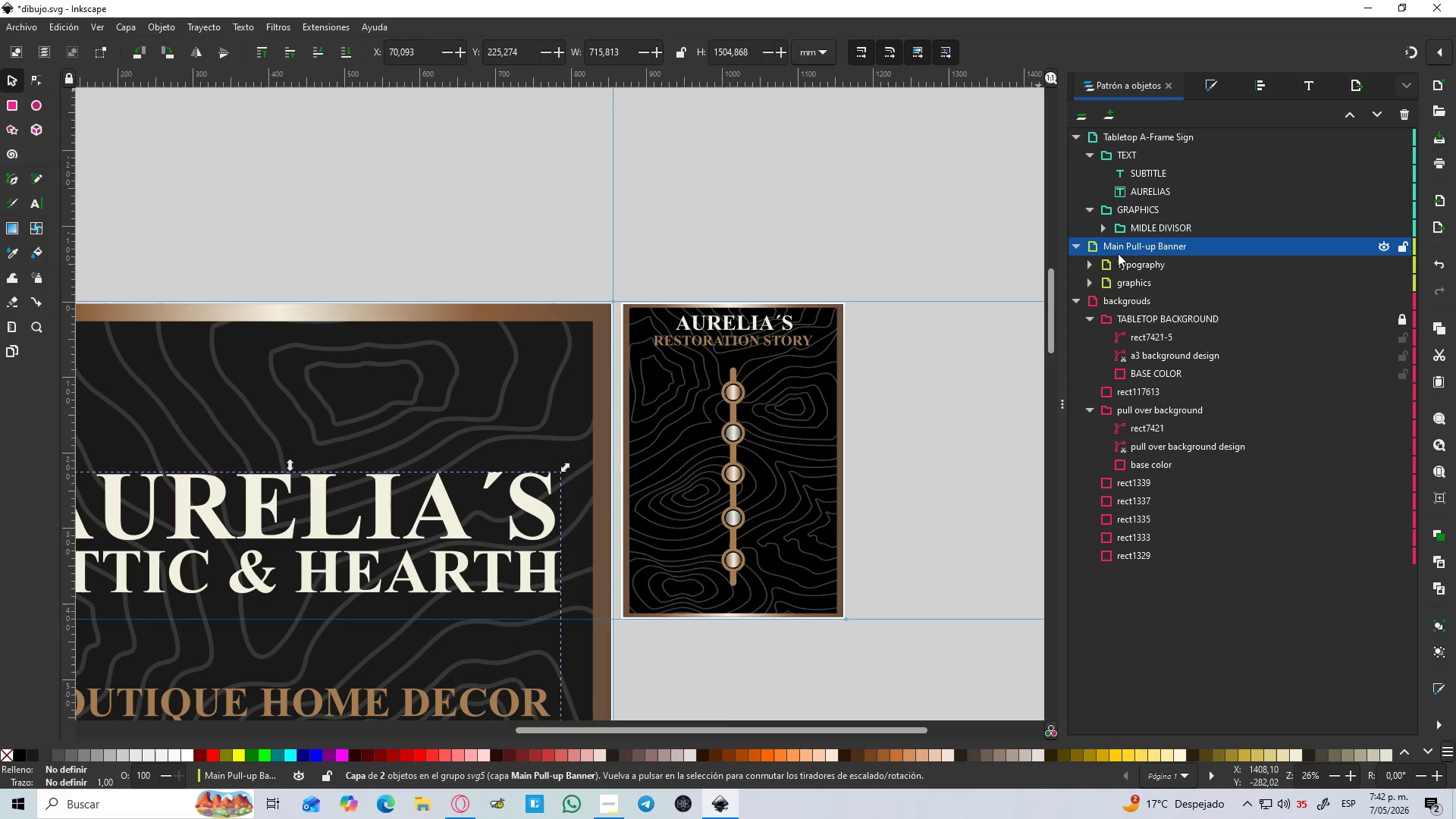 
double_click([1094, 326])
 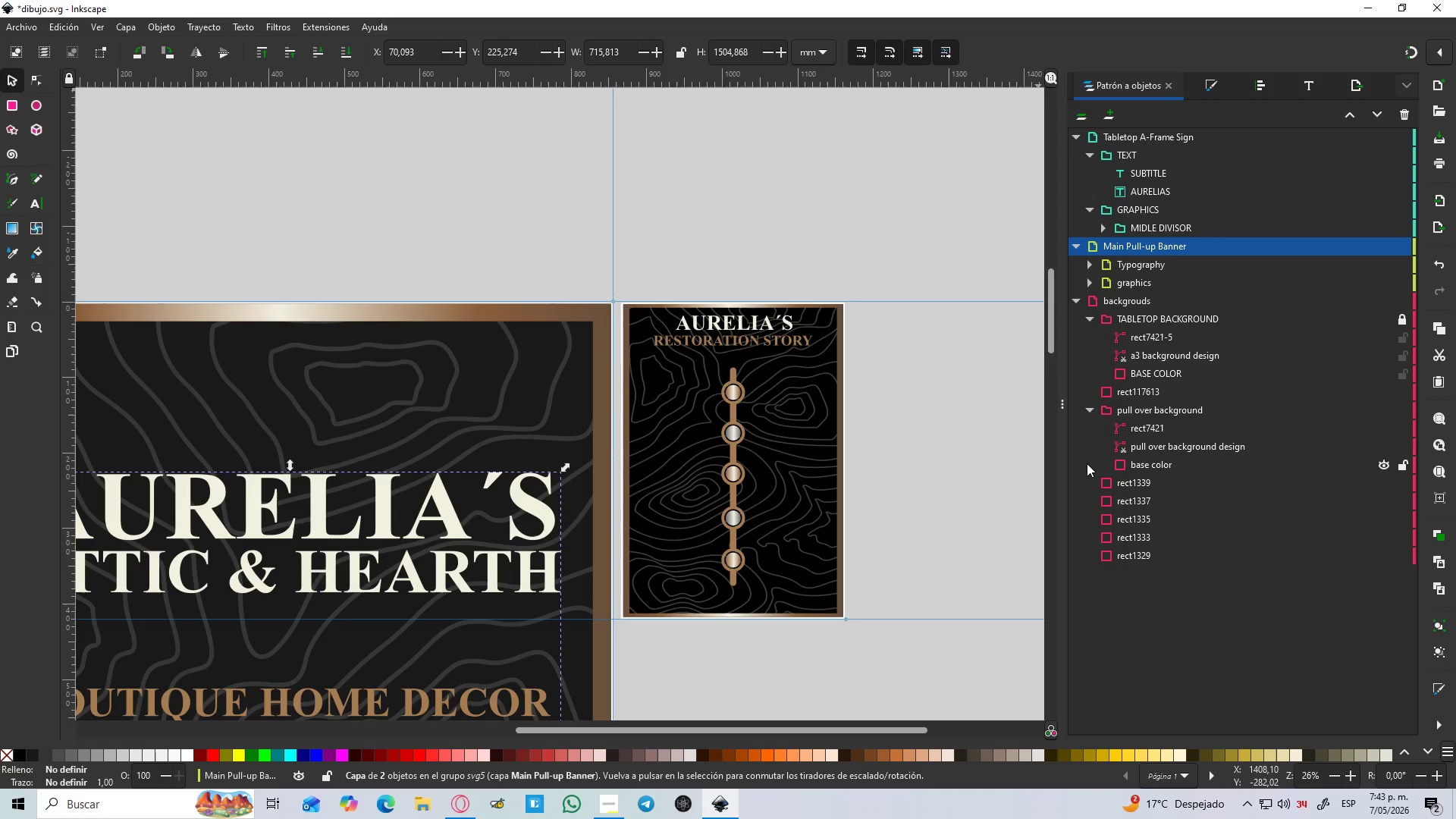 
wait(21.97)
 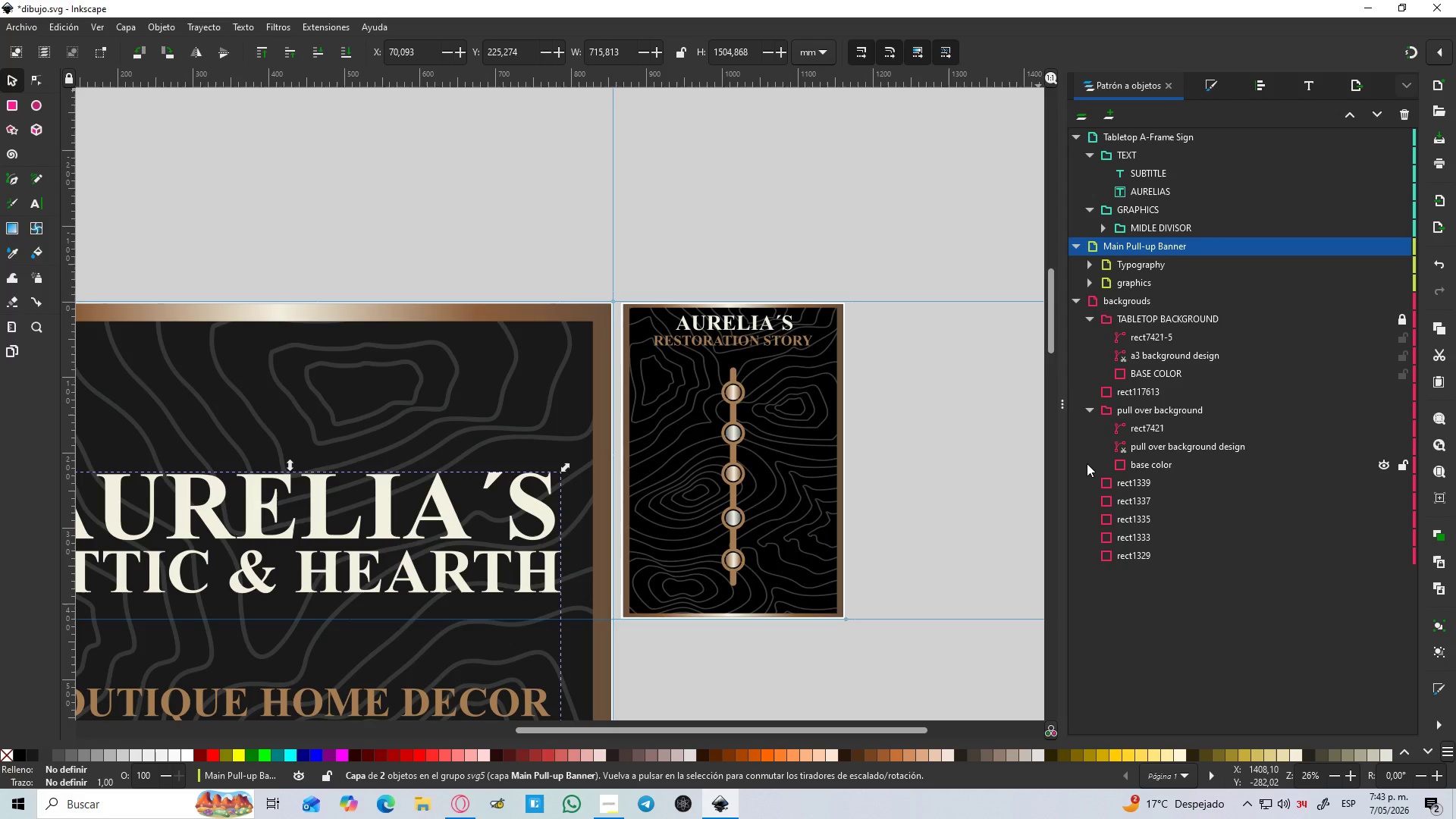 
hold_key(key=ControlLeft, duration=1.53)
 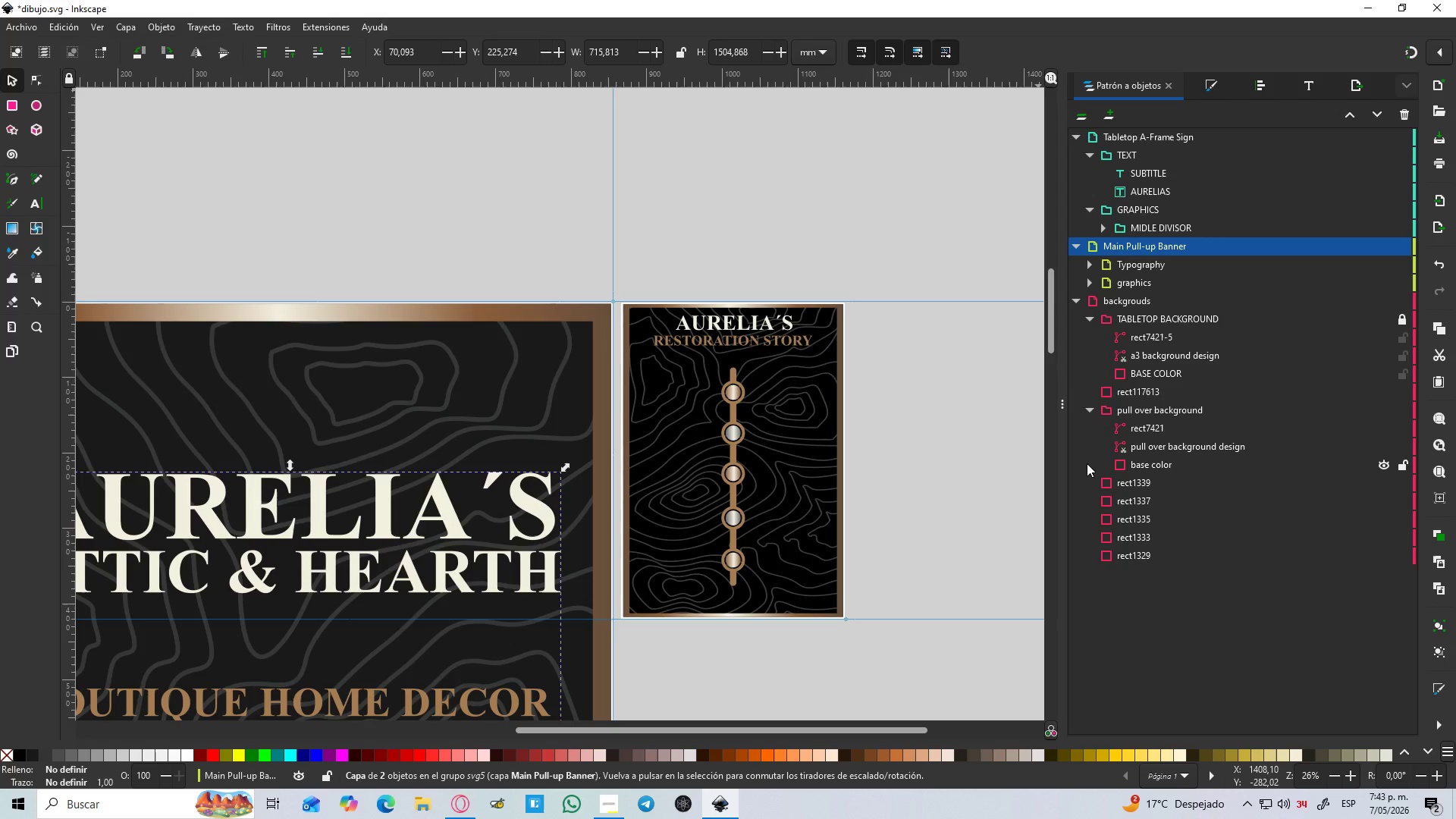 
key(Control+S)
 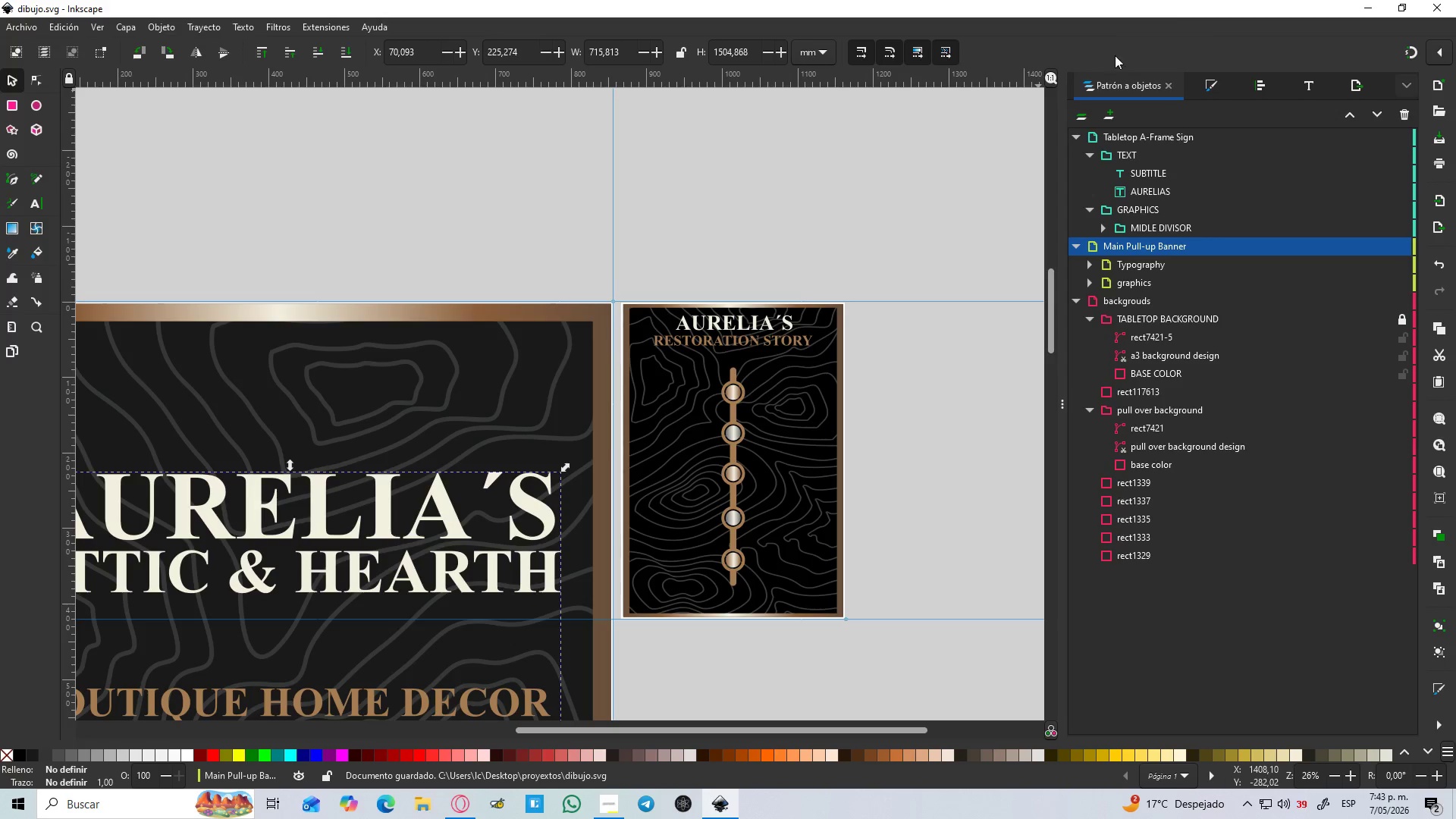 
hold_key(key=ControlLeft, duration=0.92)
 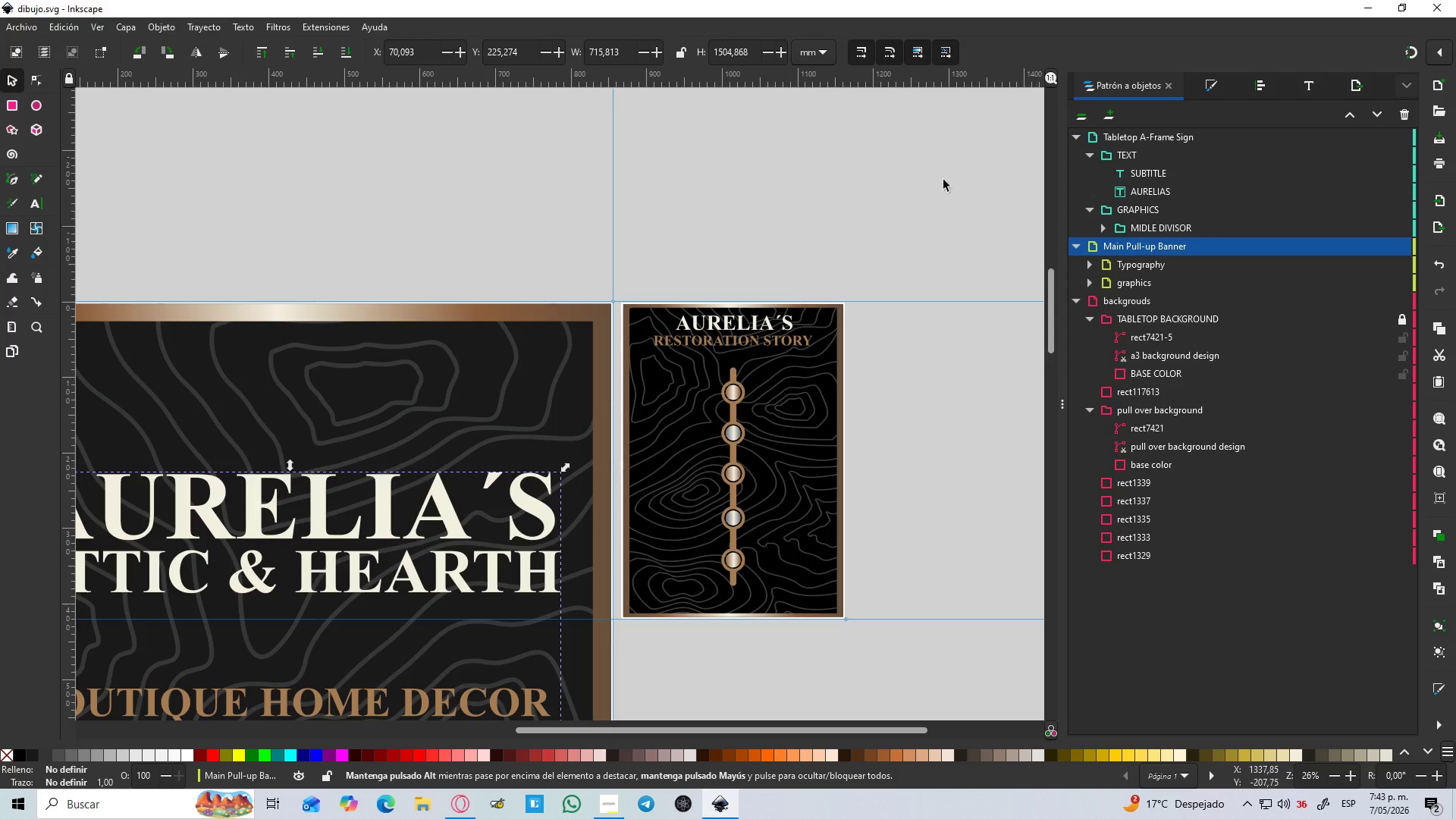 
hold_key(key=ControlLeft, duration=1.5)
scroll: coordinate [817, 303], scroll_direction: up, amount: 2.0
 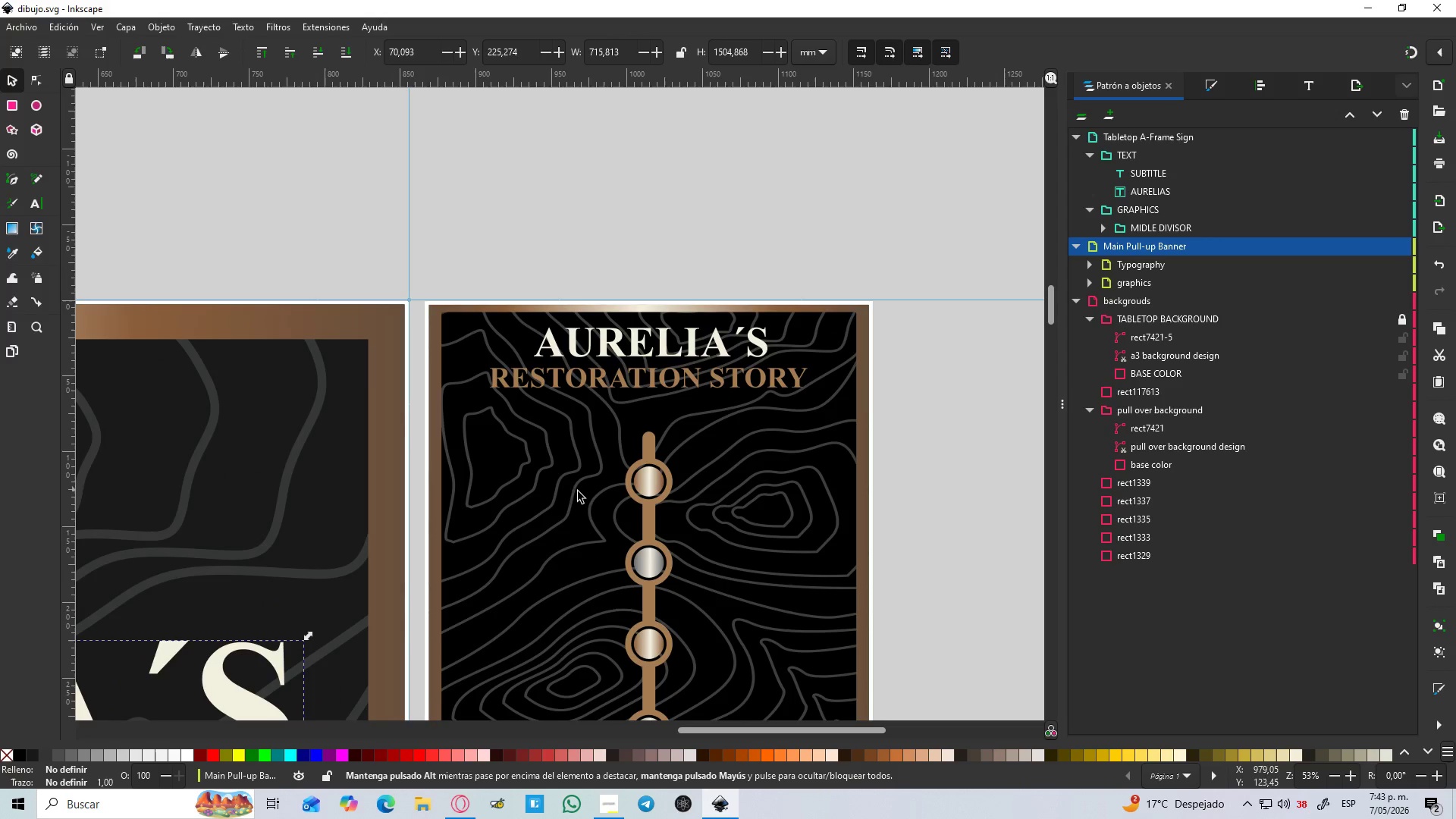 
key(Control+ControlLeft)
 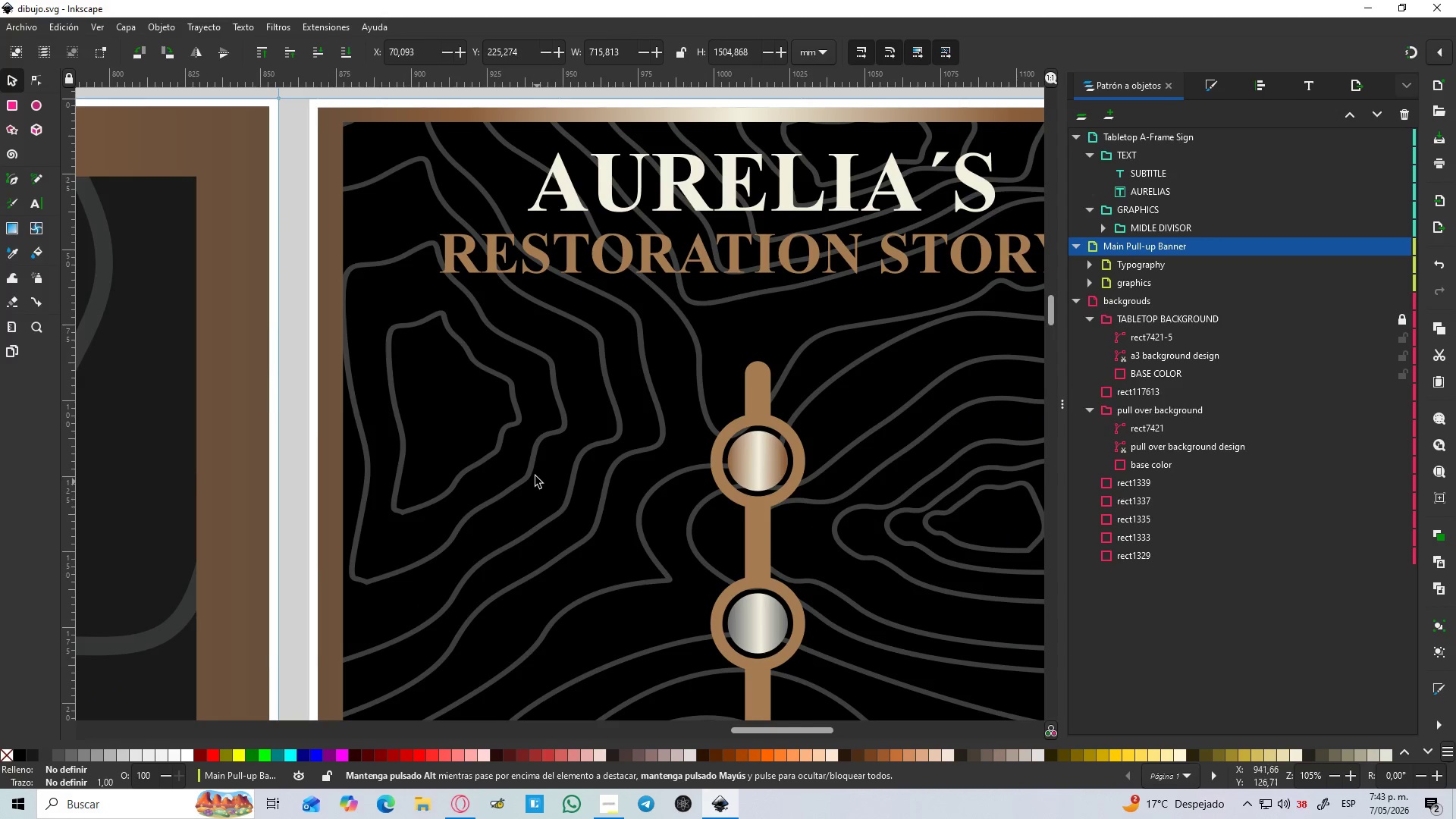 
key(Control+ControlLeft)
 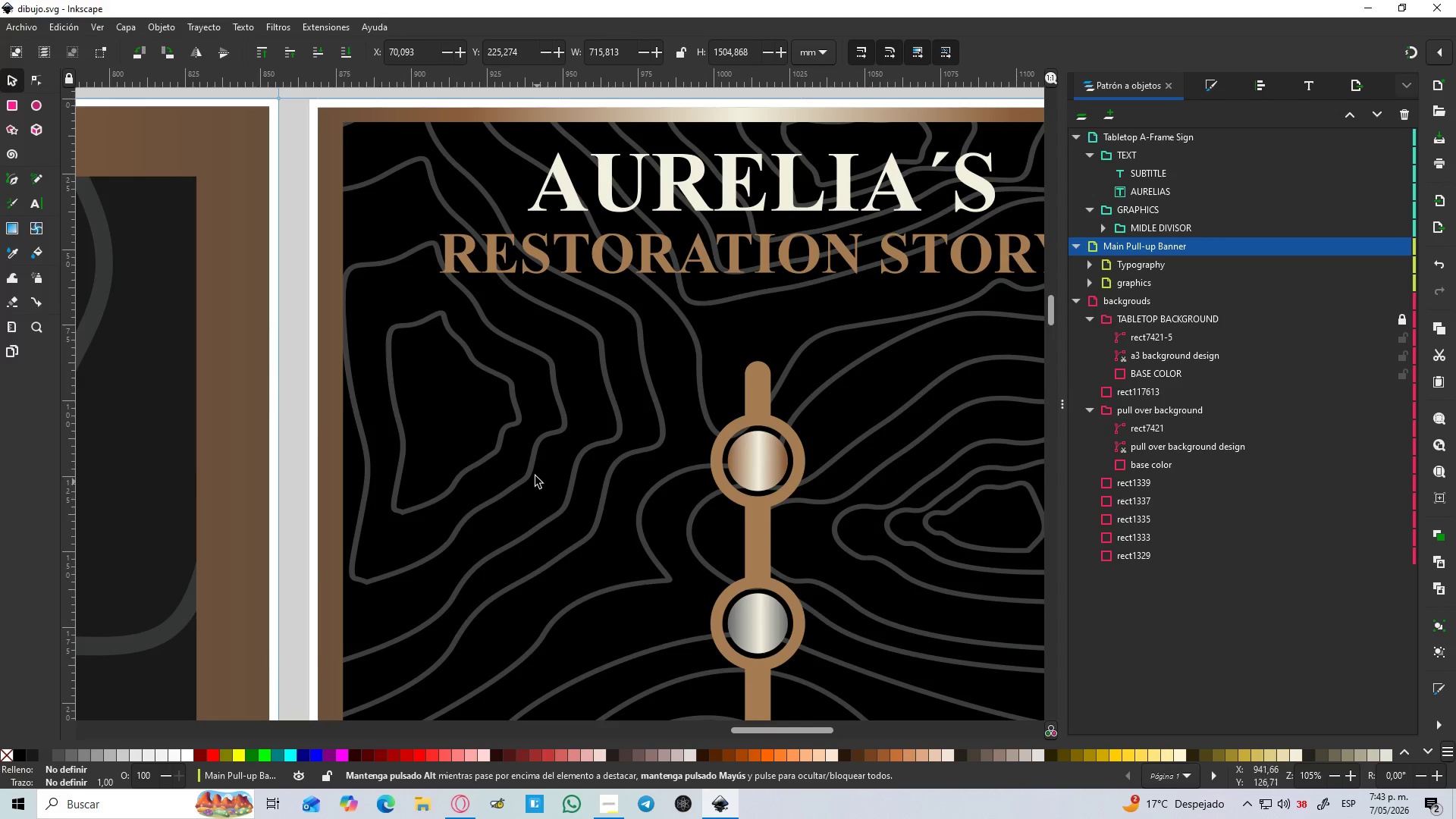 
key(Control+ControlLeft)
 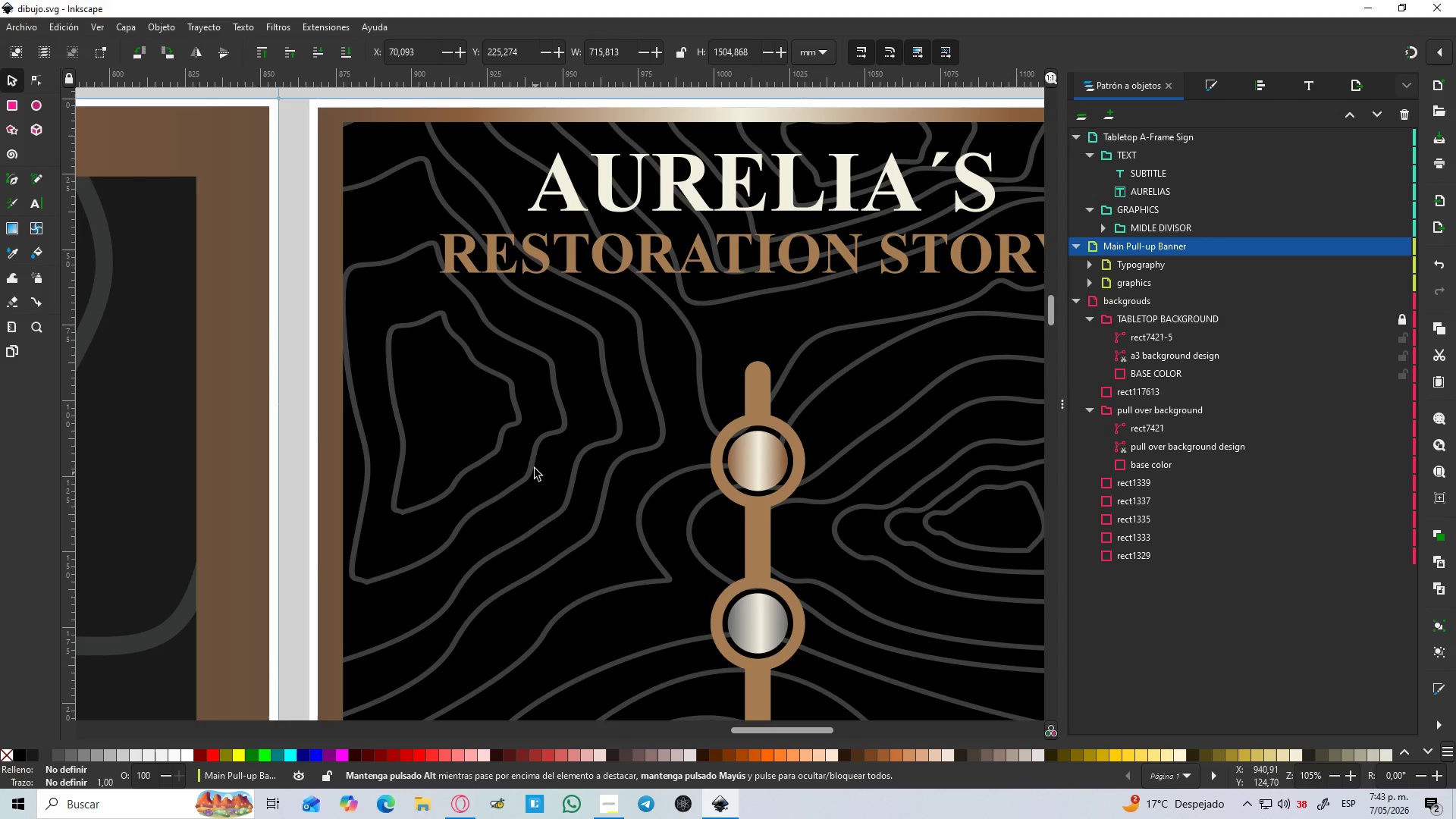 
key(Control+ControlLeft)
 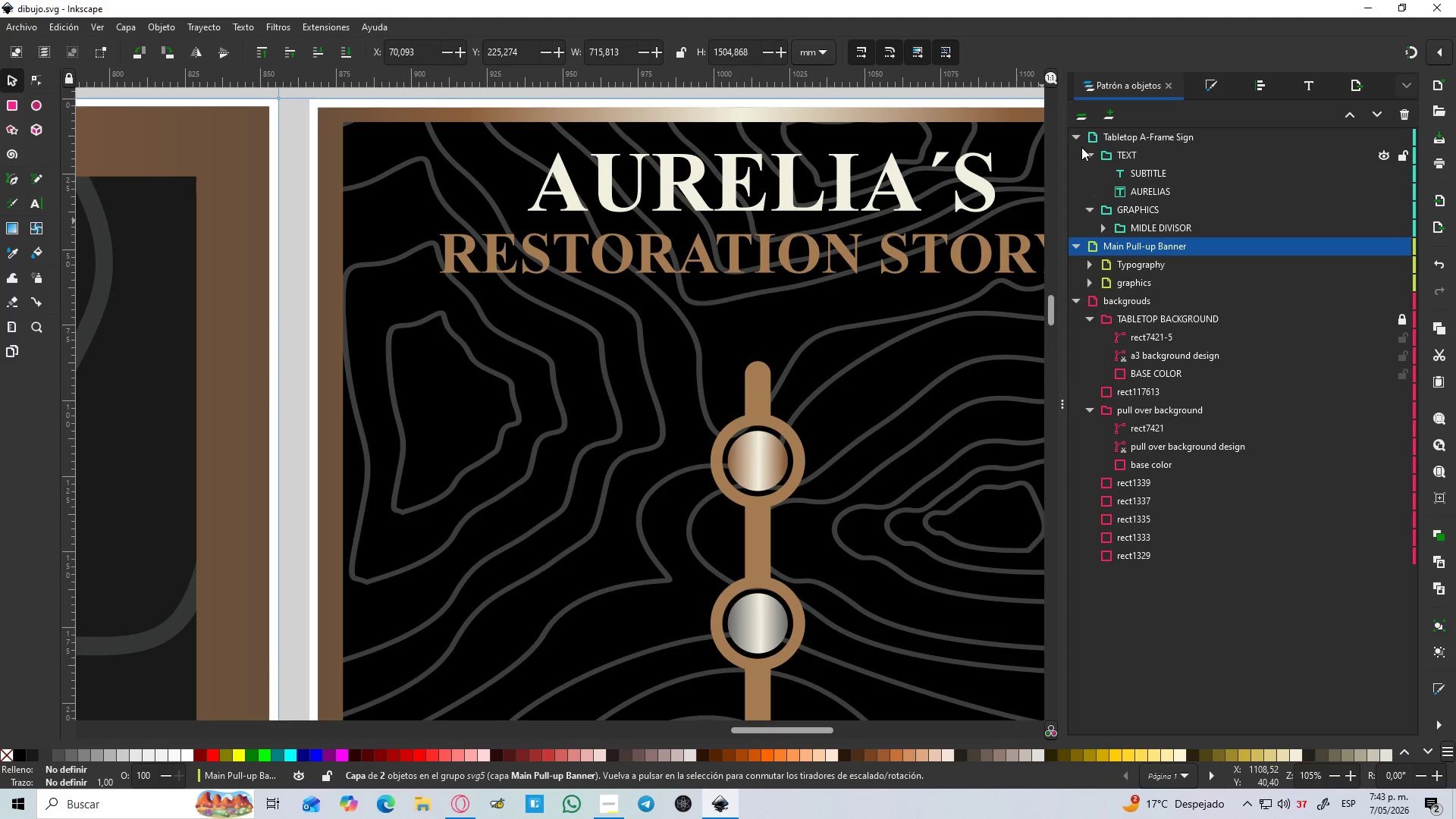 
scroll: coordinate [540, 502], scroll_direction: up, amount: 2.0
 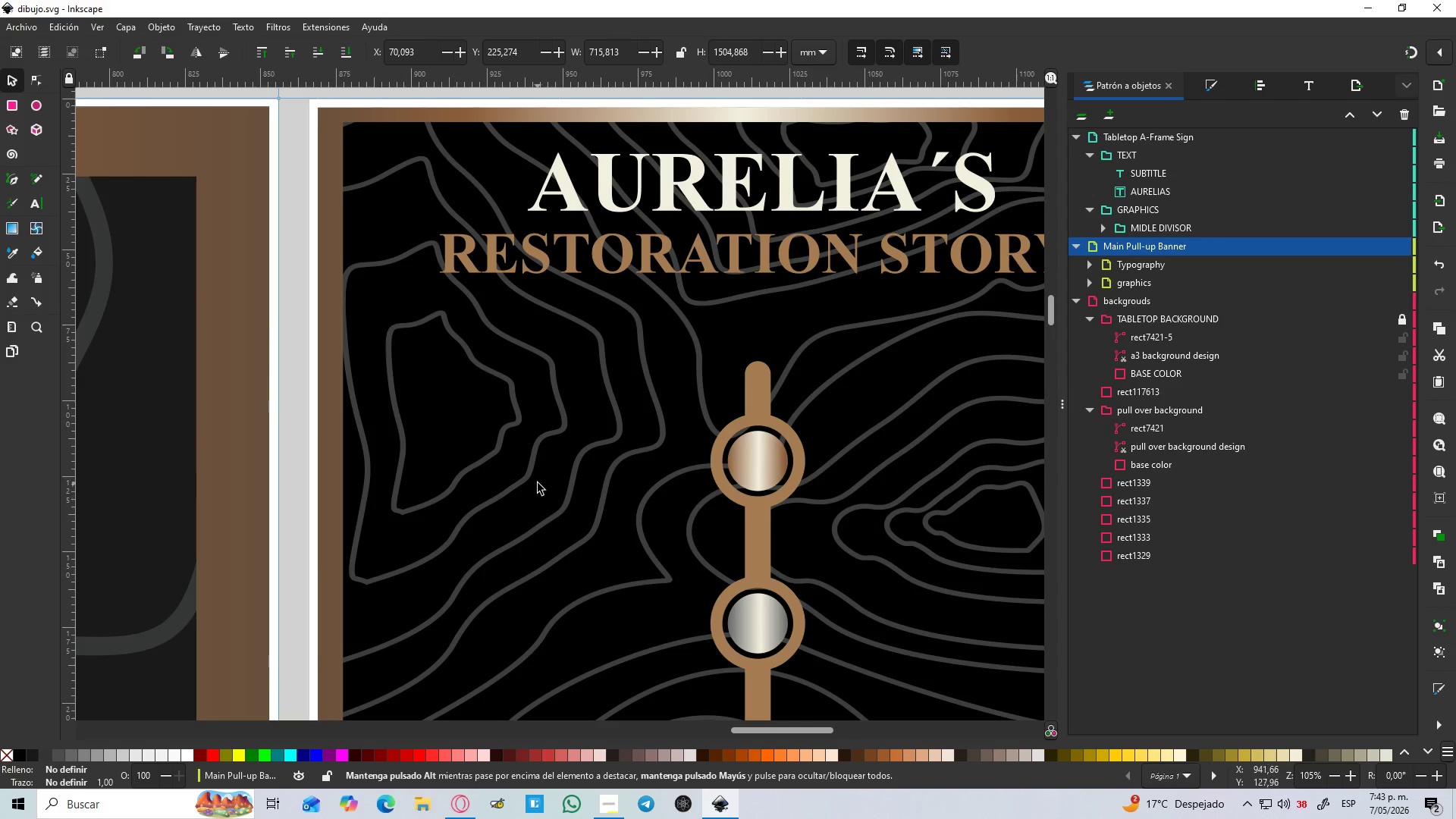 
wait(7.71)
 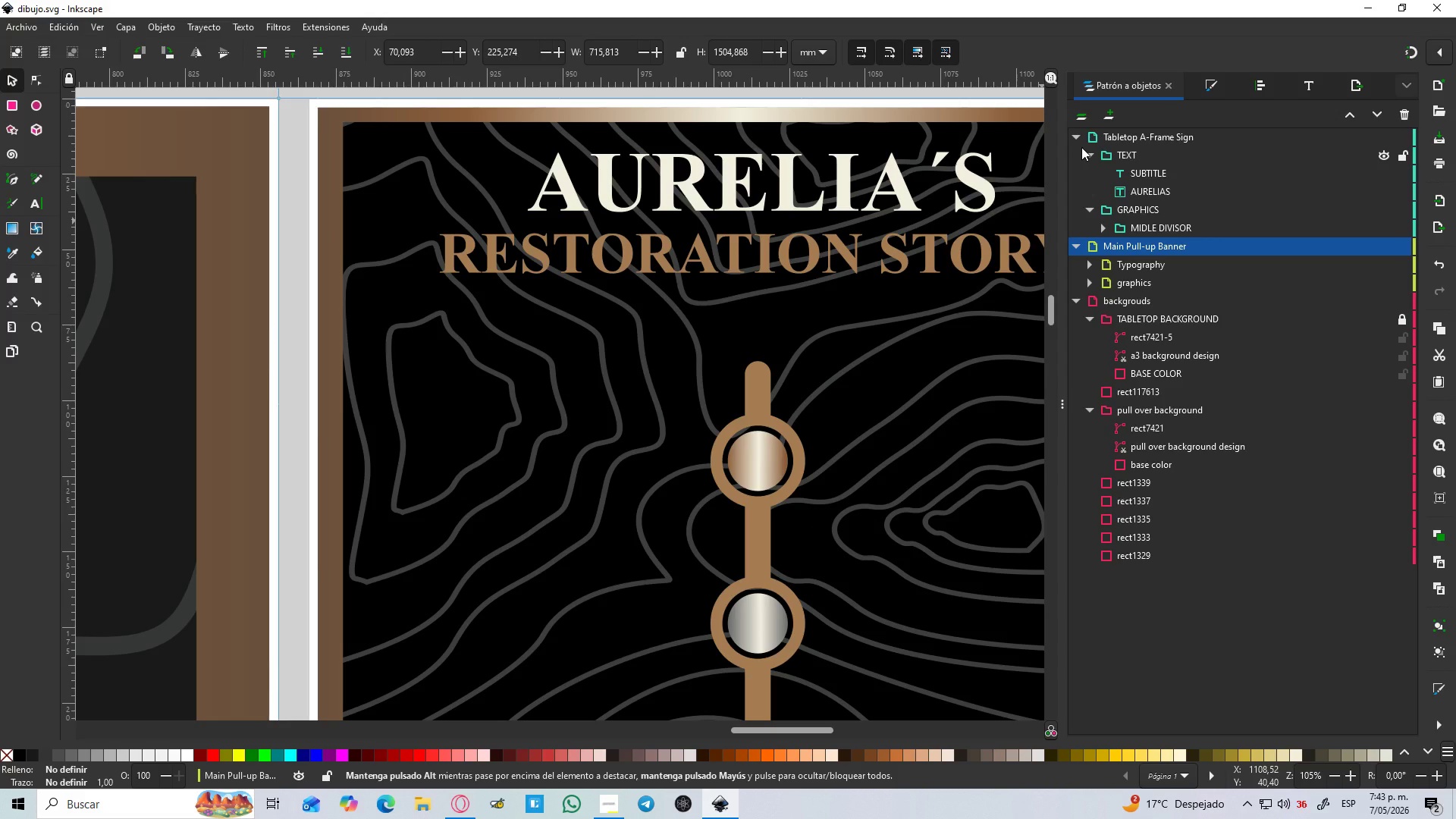 
hold_key(key=Space, duration=0.42)
 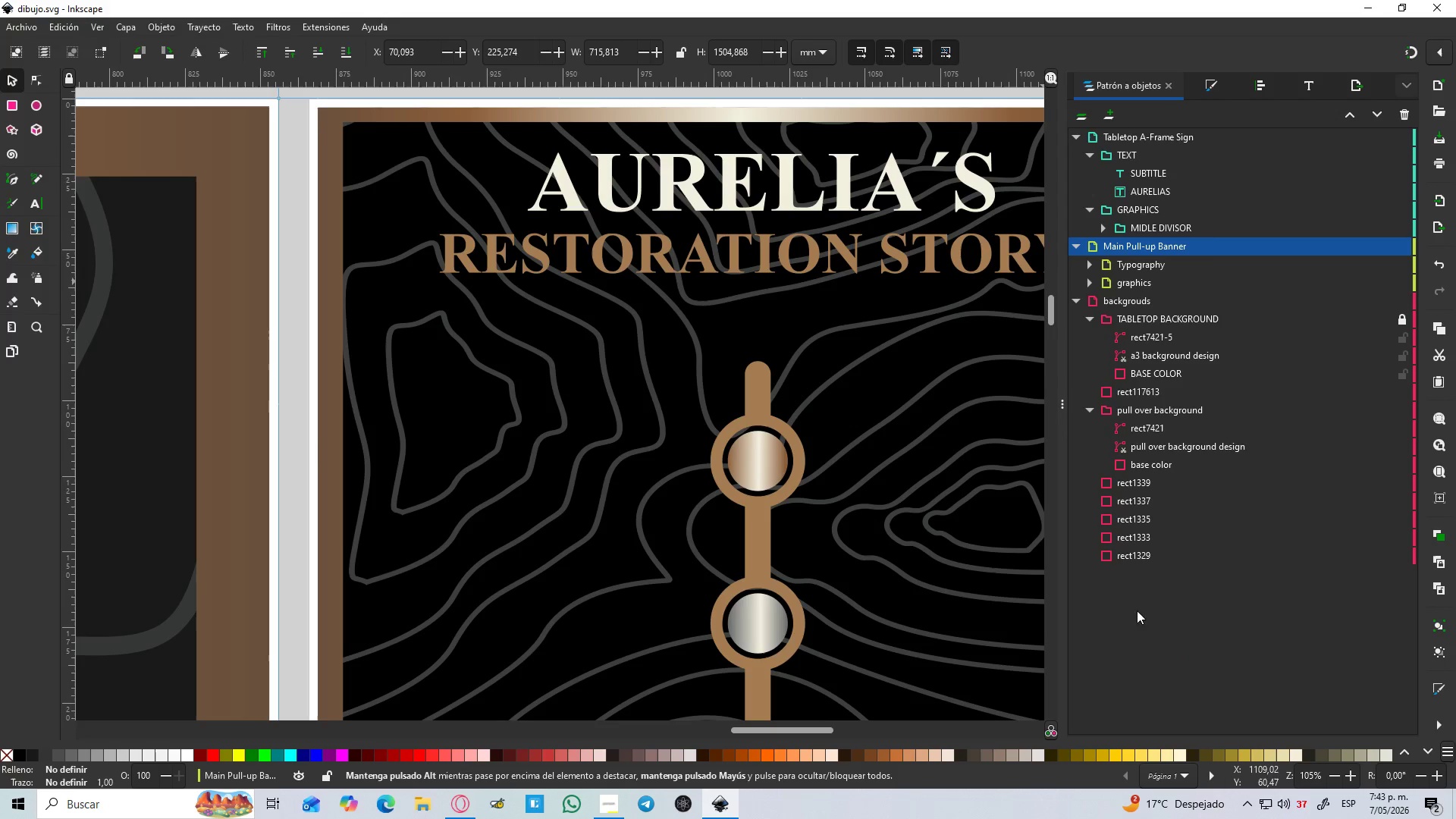 
hold_key(key=Space, duration=0.41)
 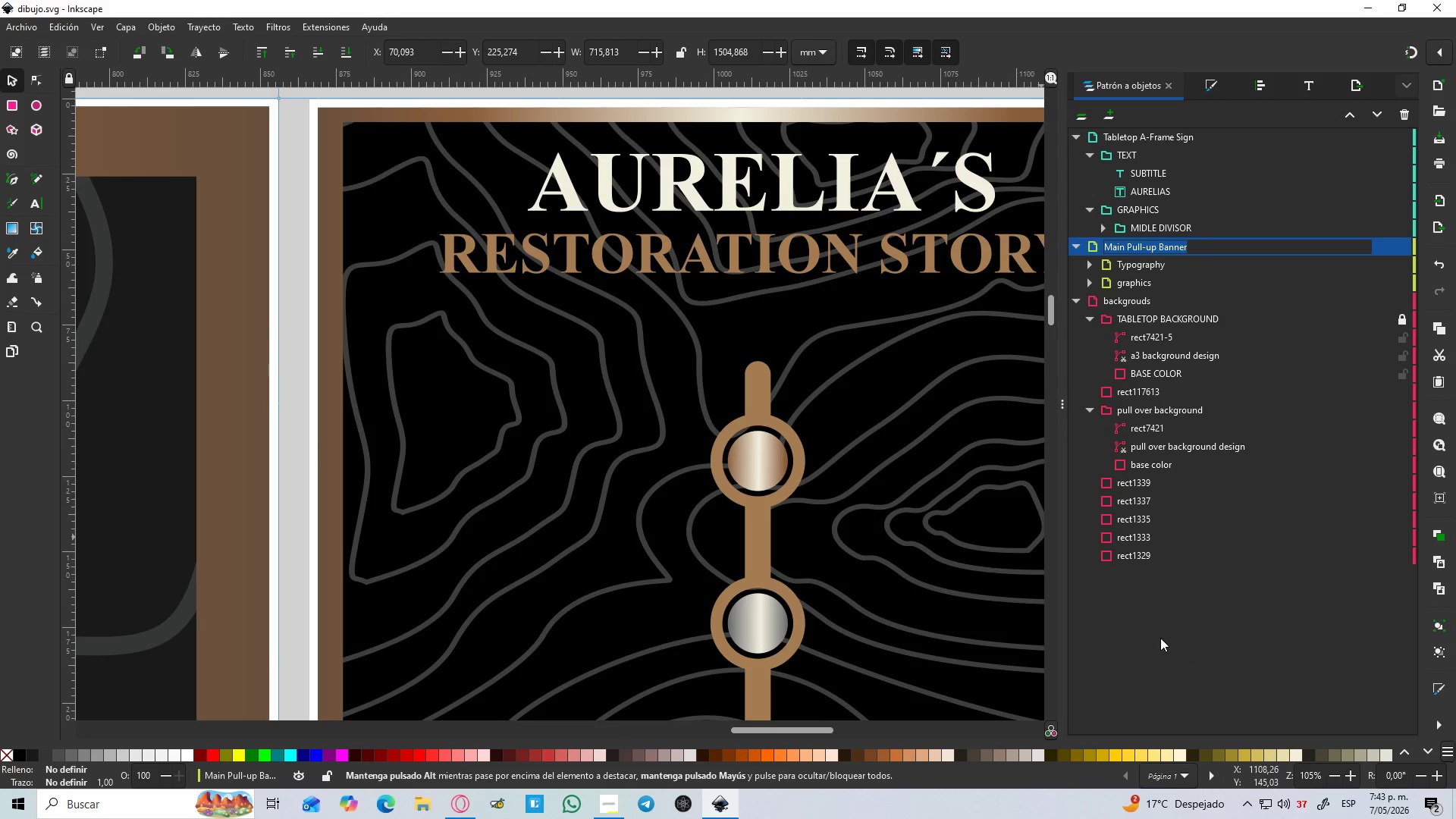 
left_click([1160, 639])
 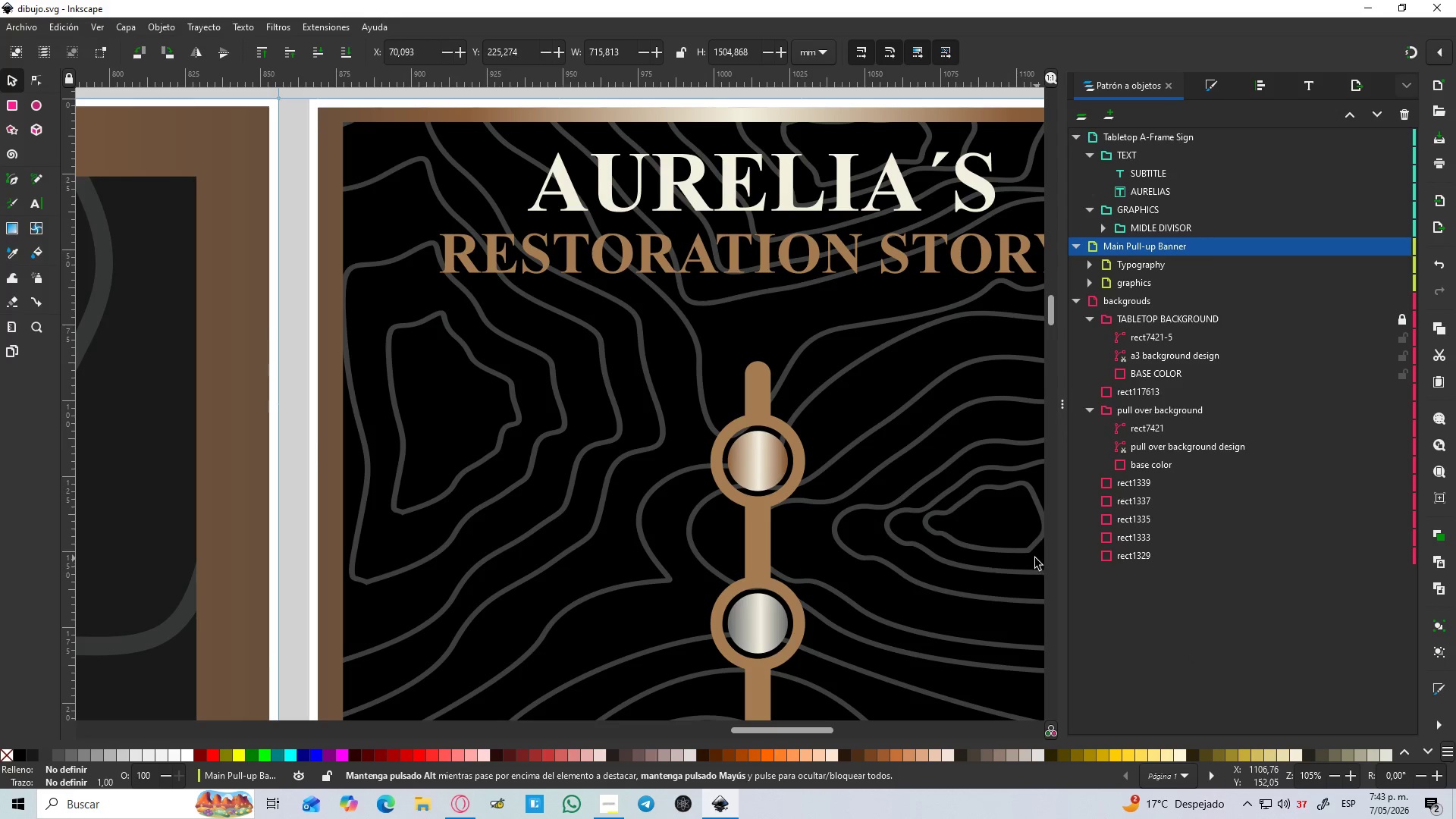 
left_click([894, 537])
 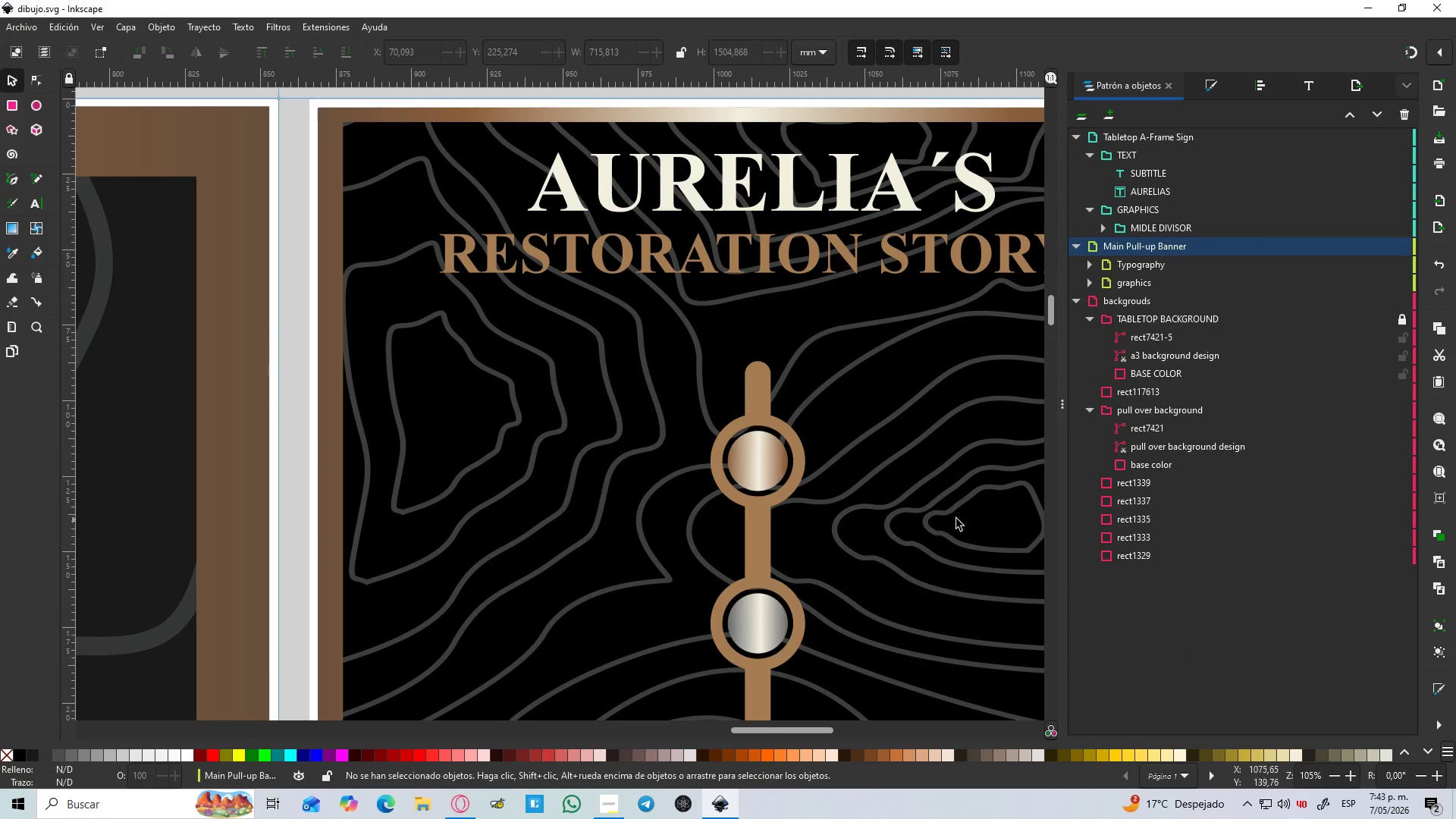 
hold_key(key=Space, duration=0.58)
 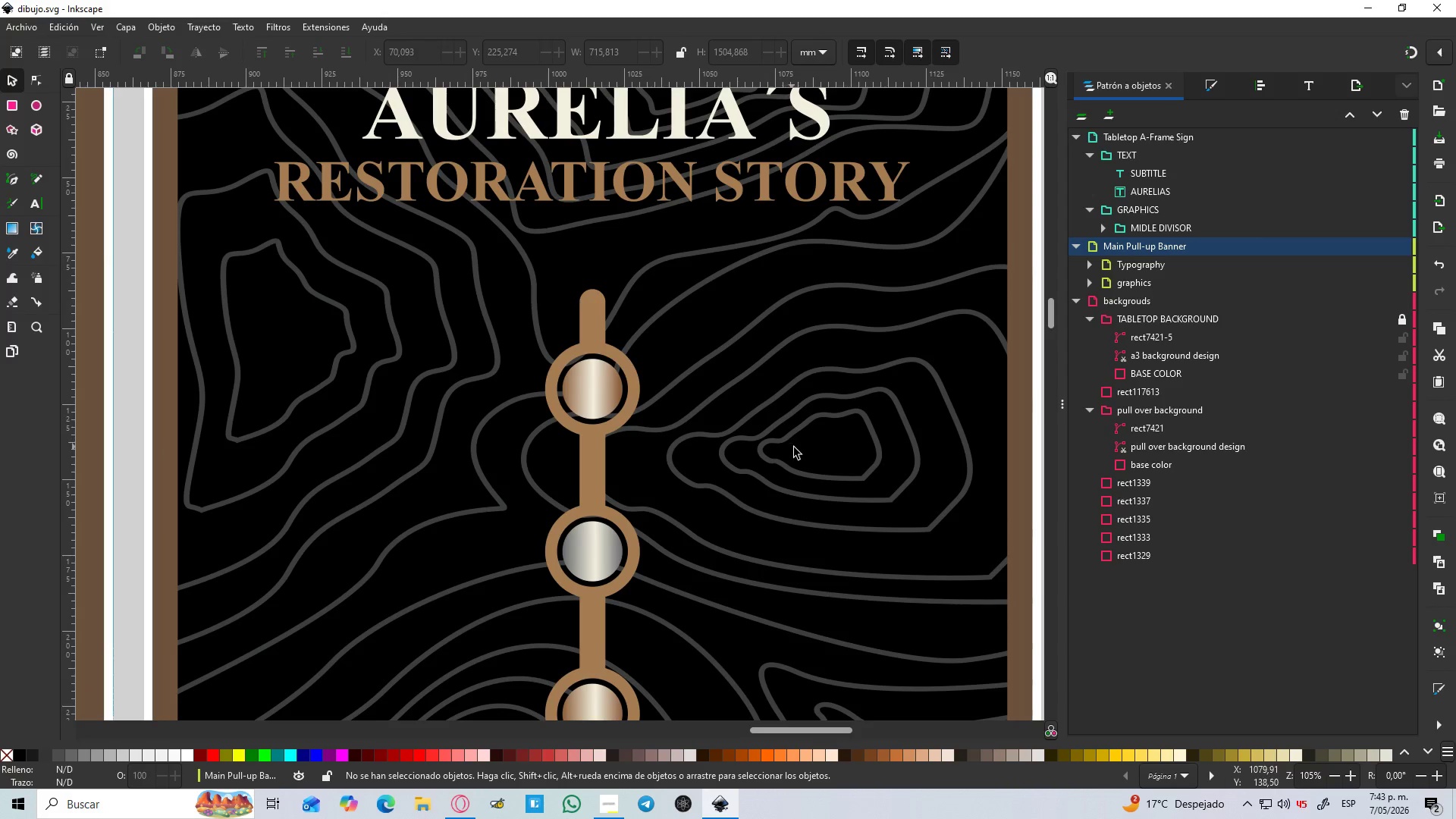 
key(T)
 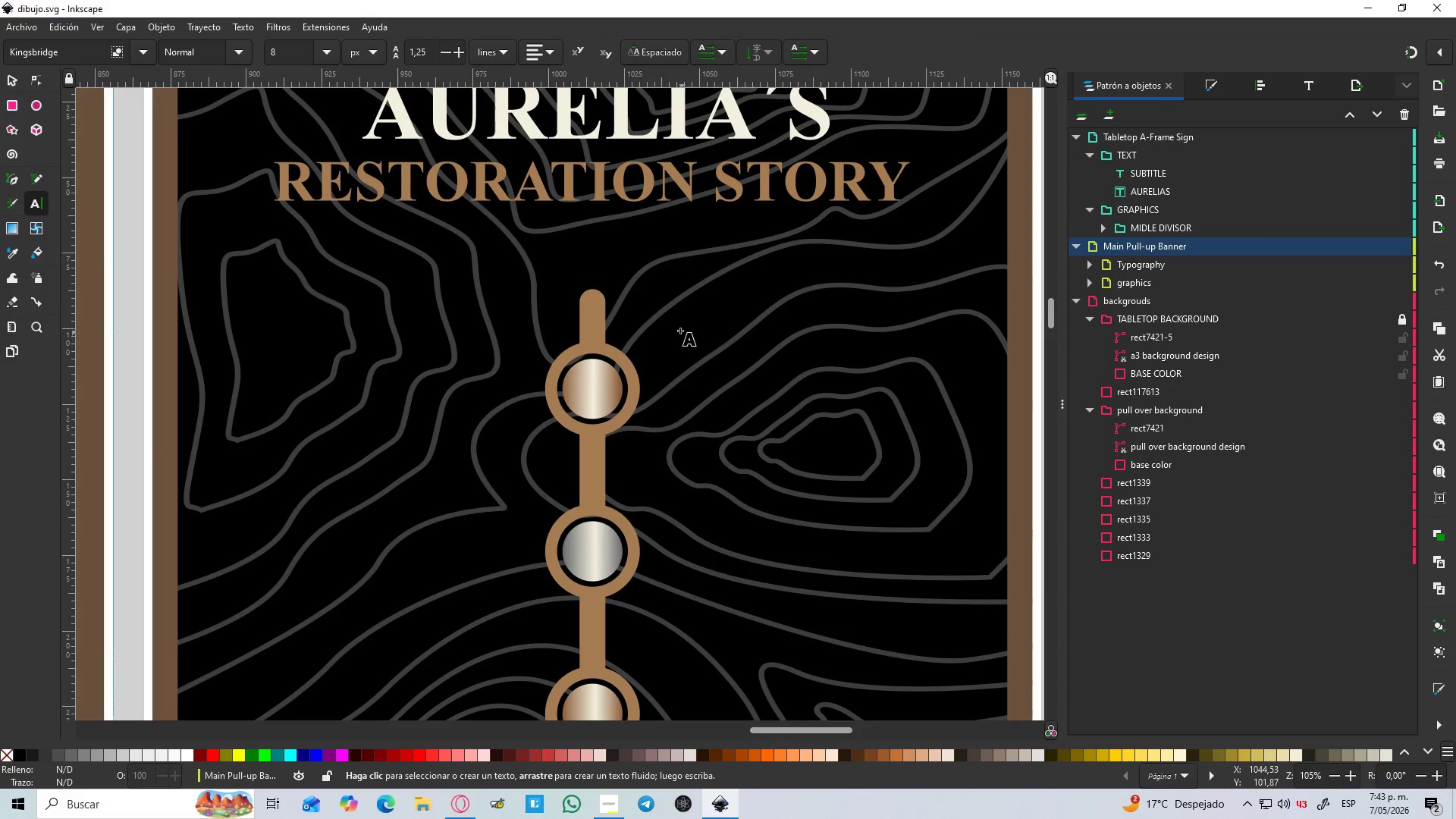 
left_click_drag(start_coordinate=[676, 325], to_coordinate=[918, 450])
 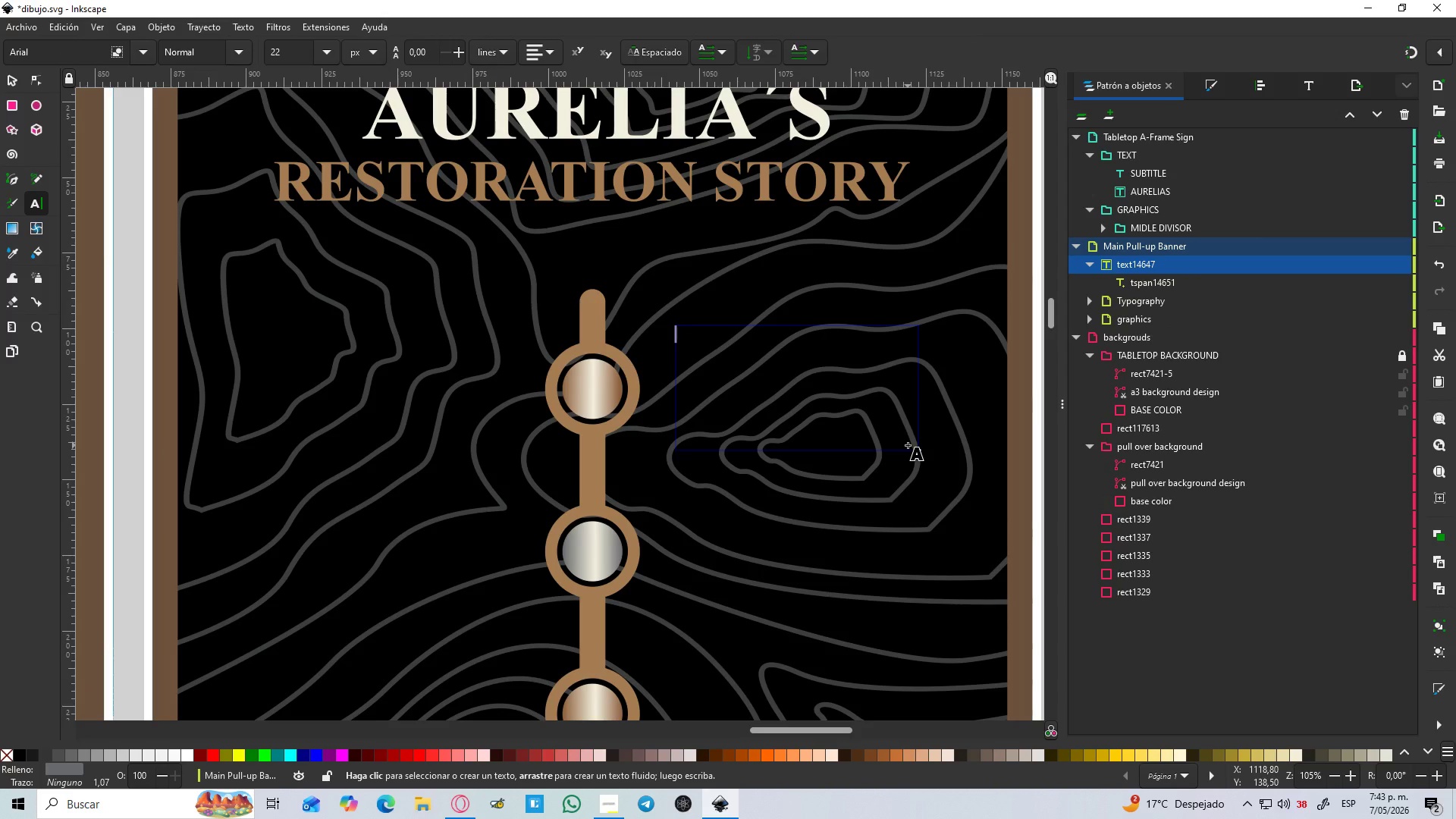 
type(1.ACQUISITION)
 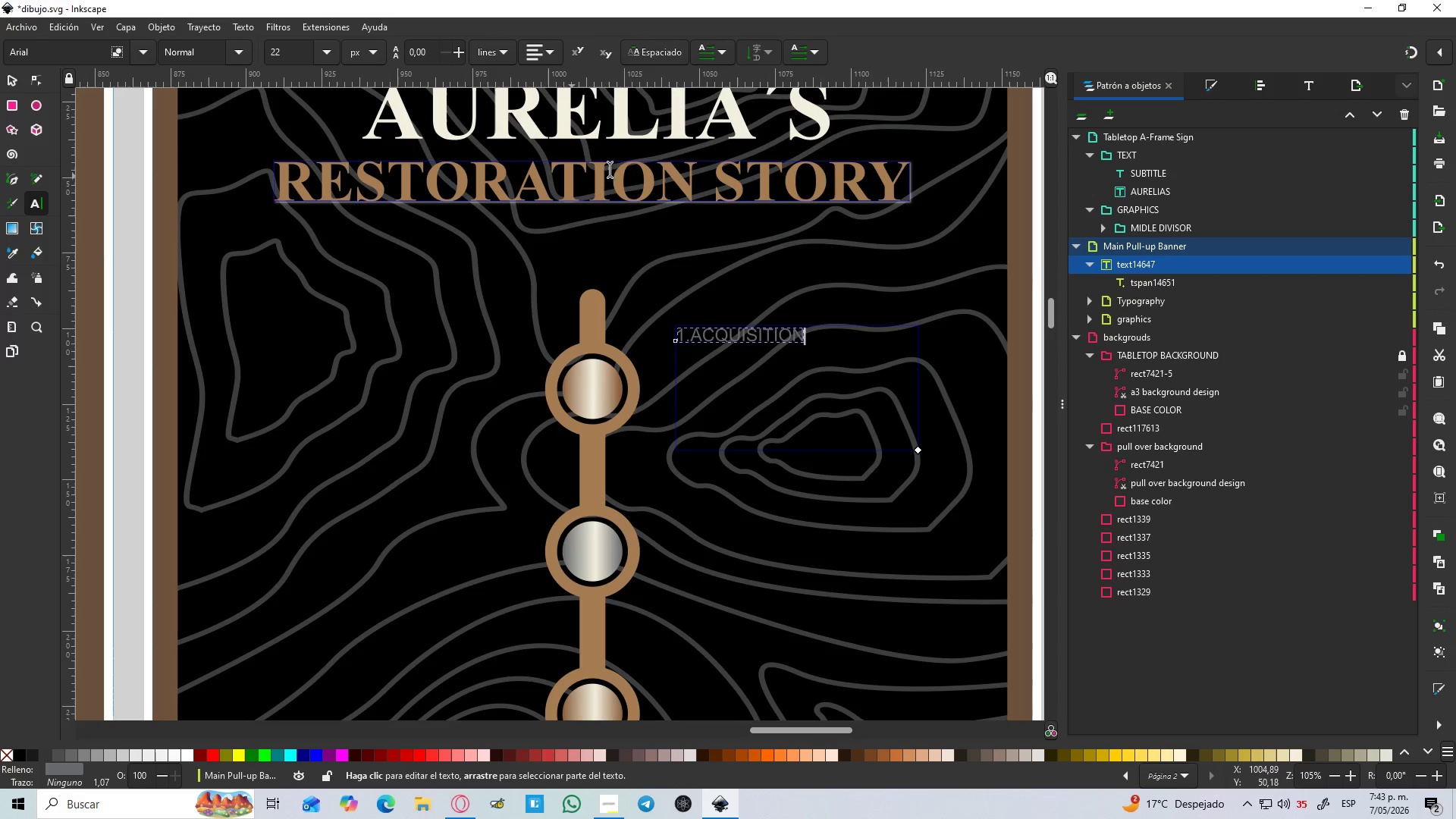 
key(D)
 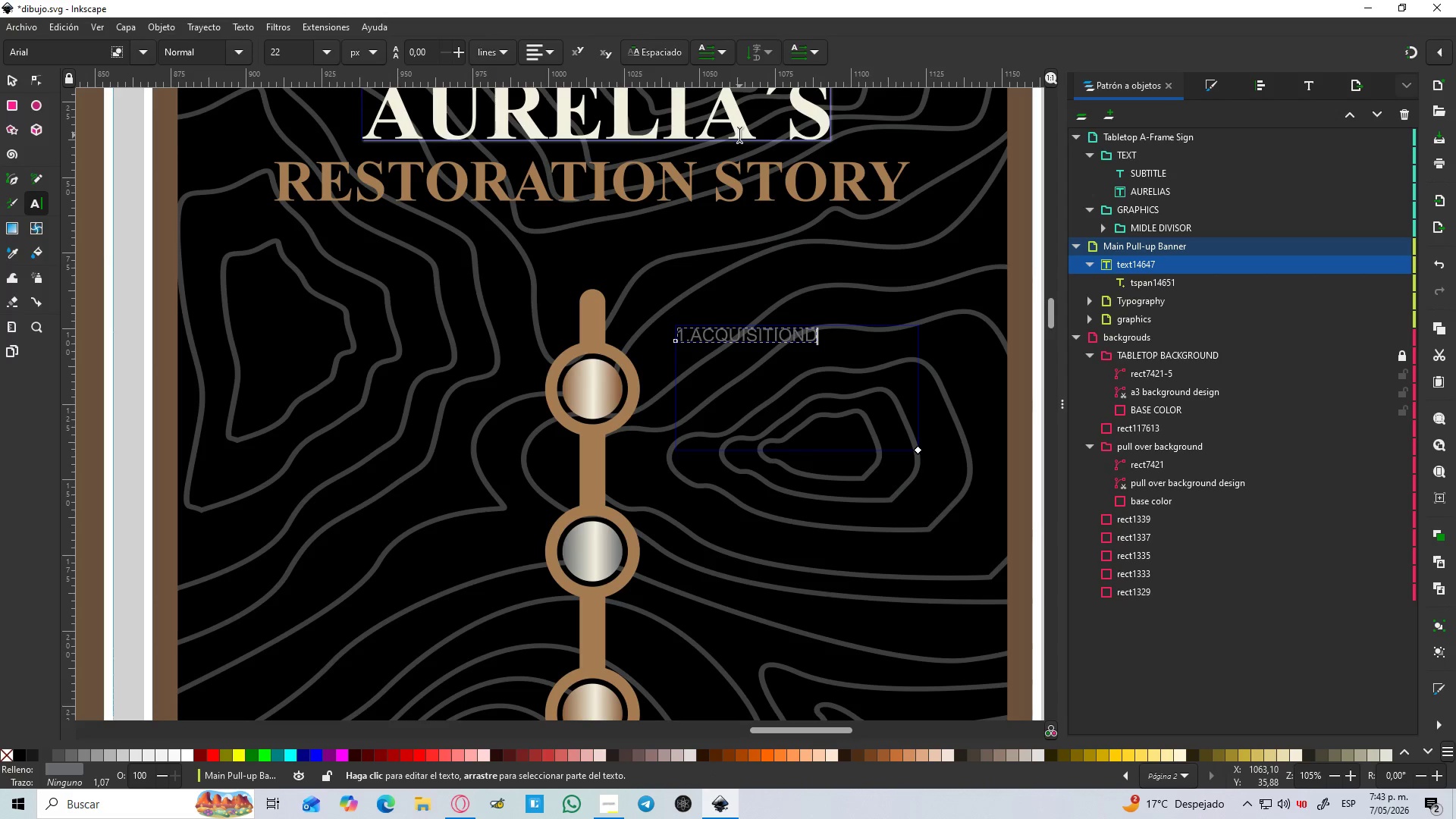 
key(Backspace)
 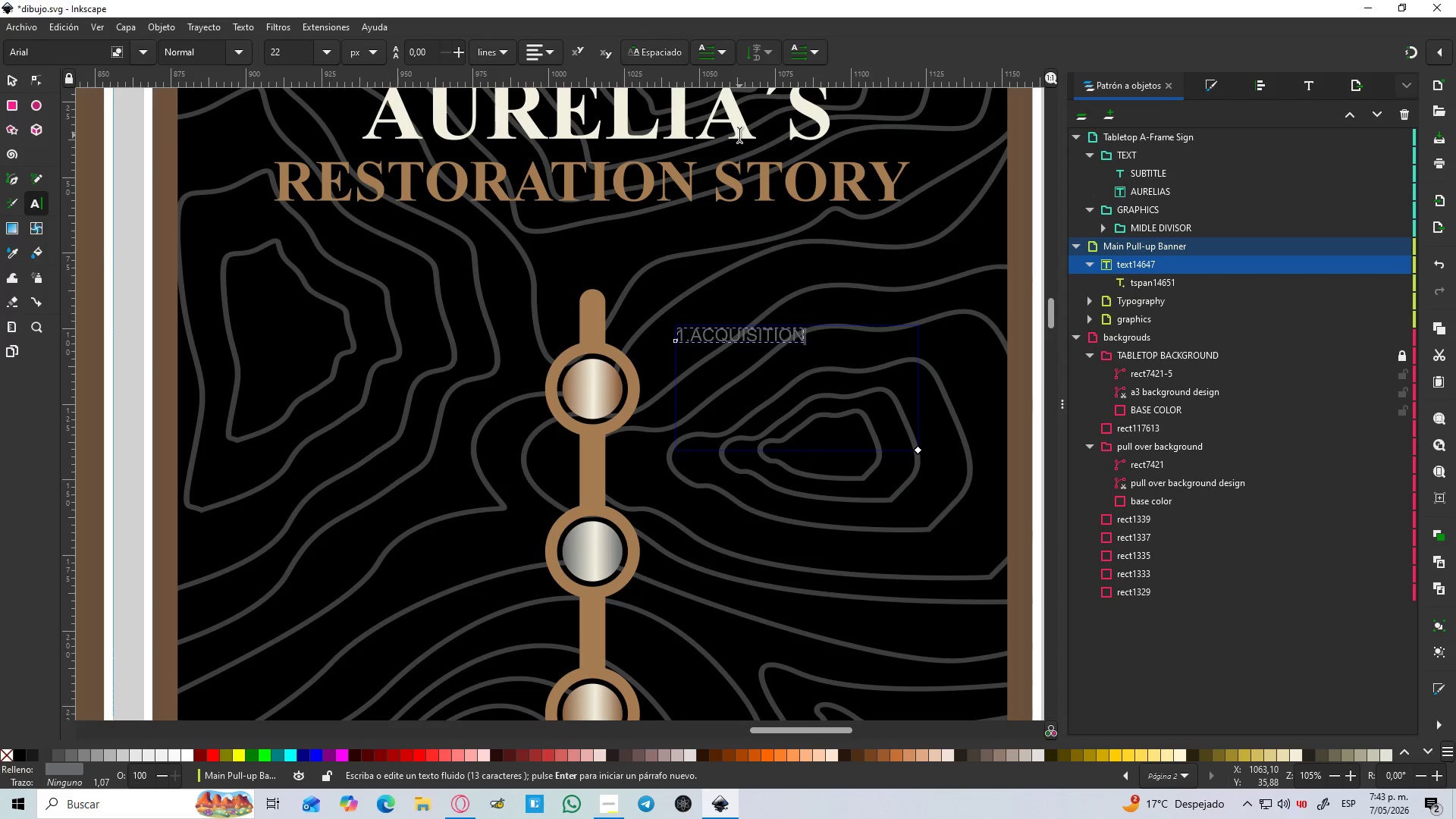 
key(S)
 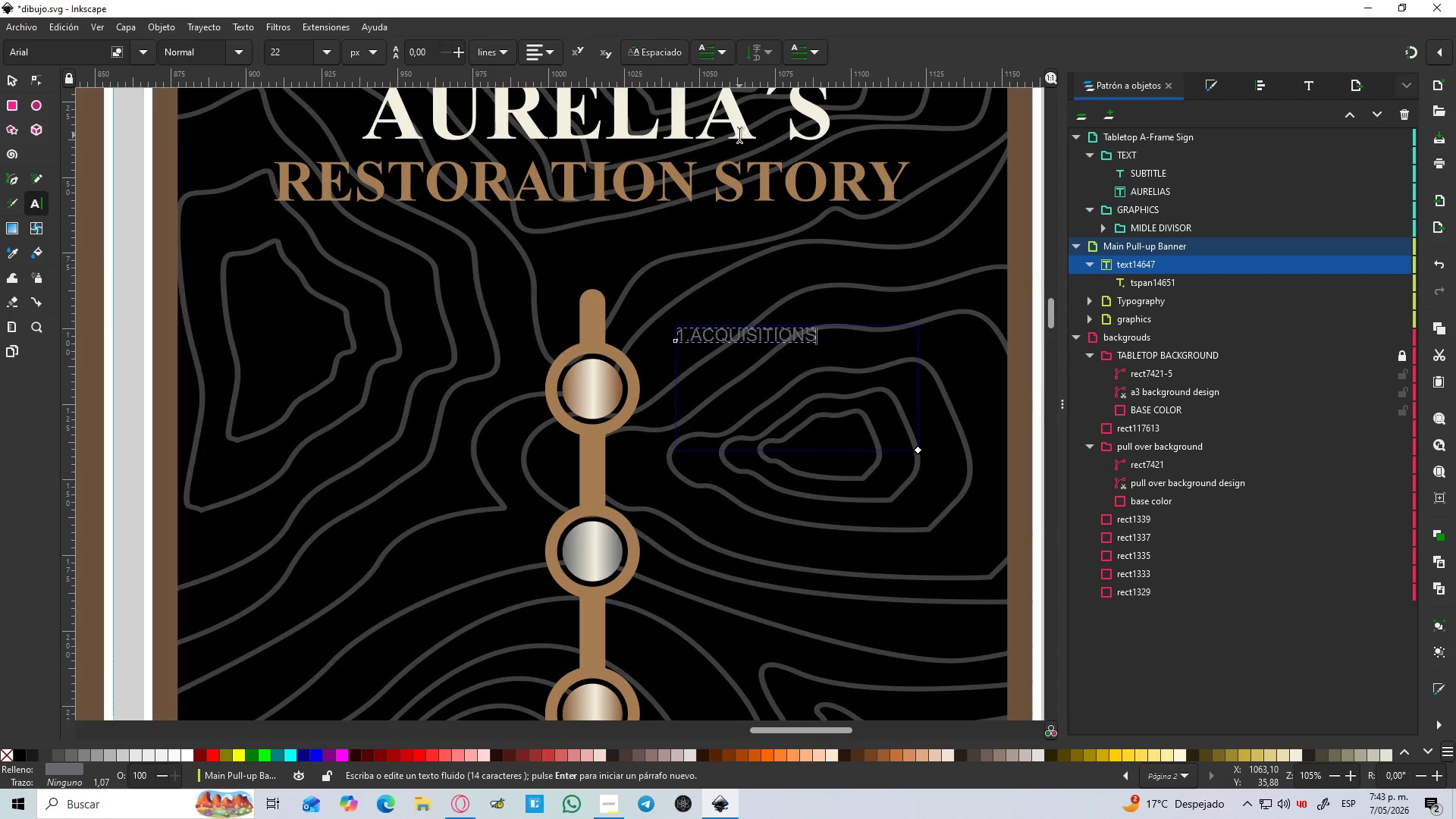 
key(Backspace)
 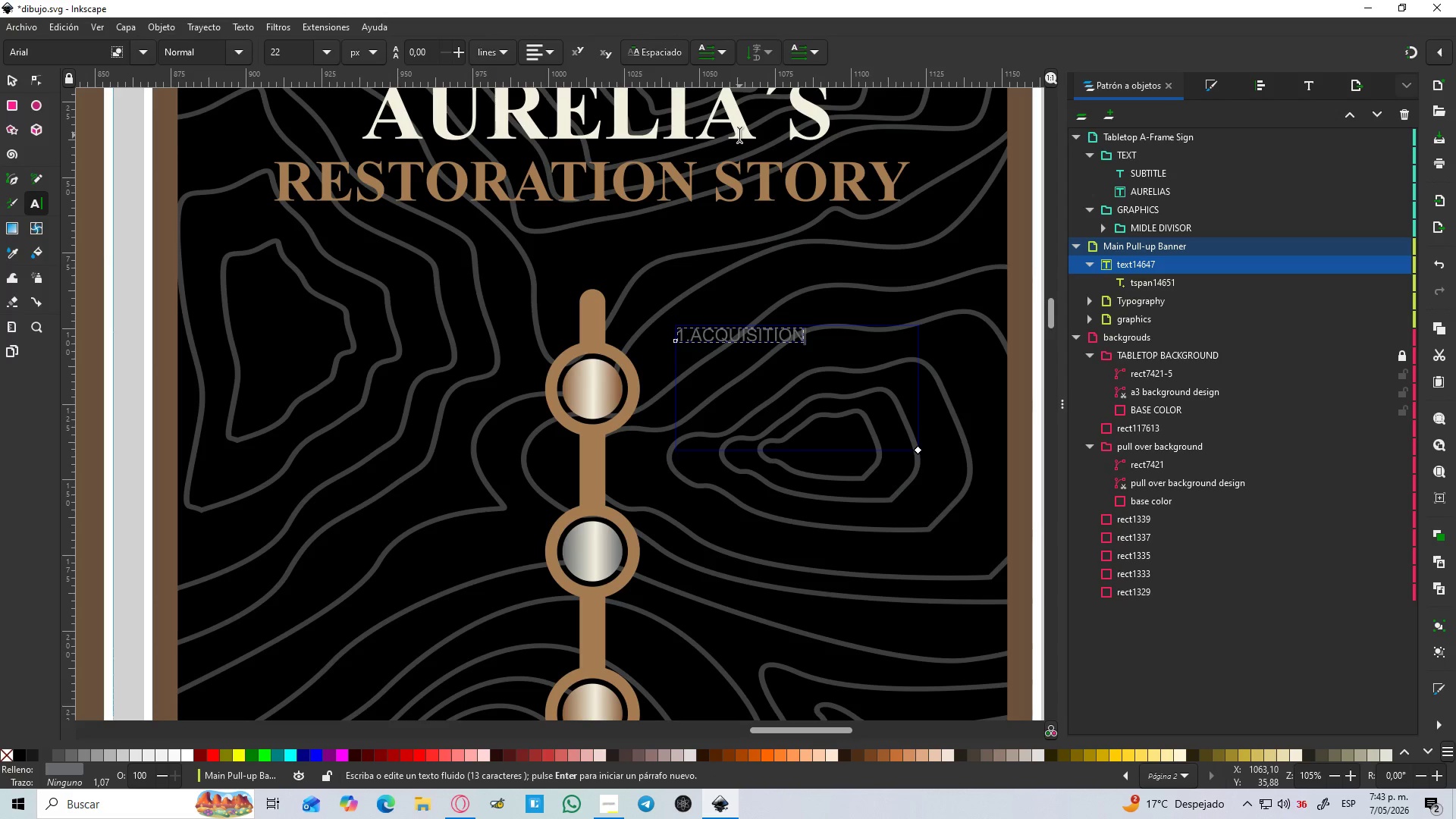 
key(Escape)
 